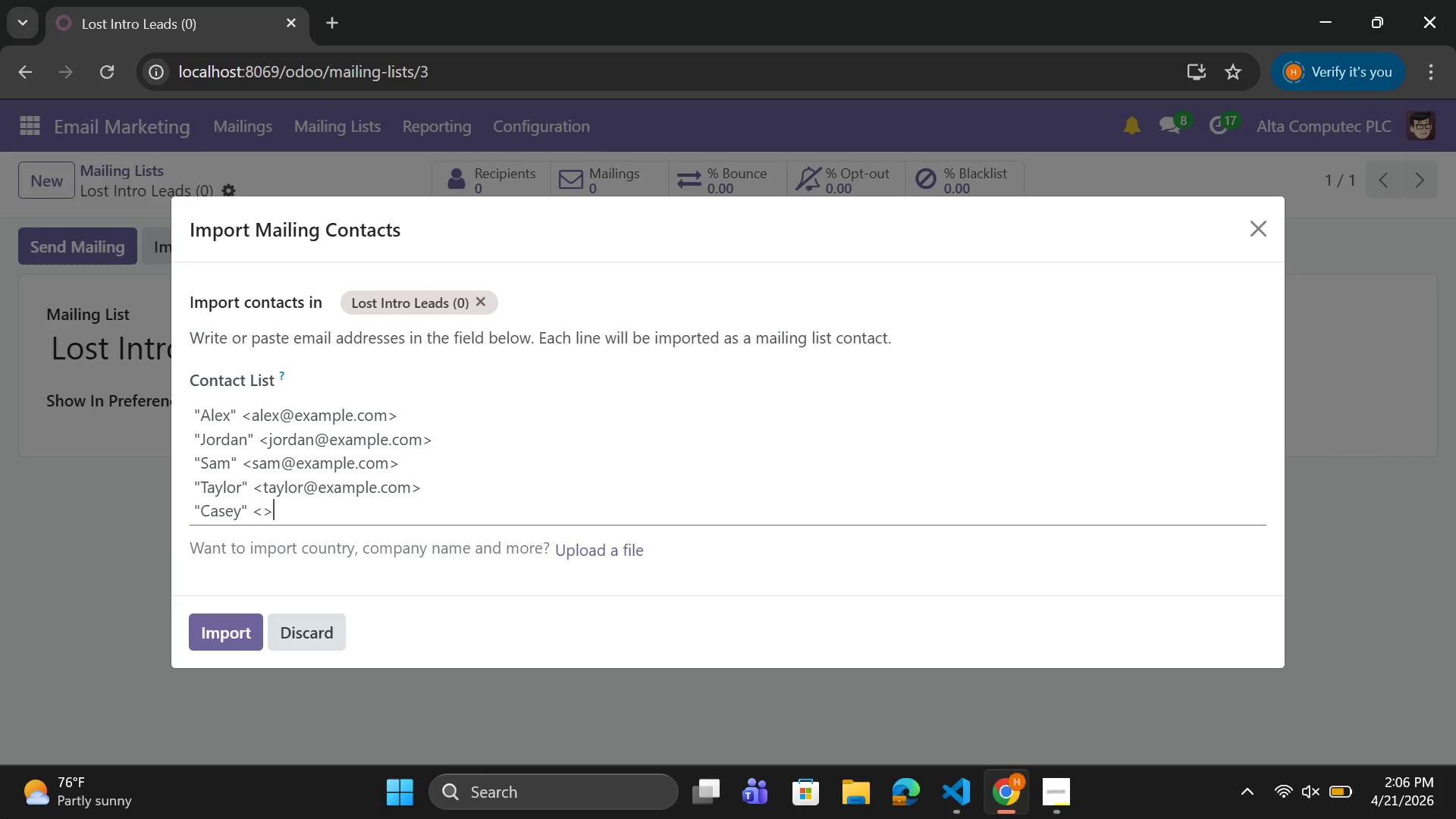 
key(ArrowRight)
 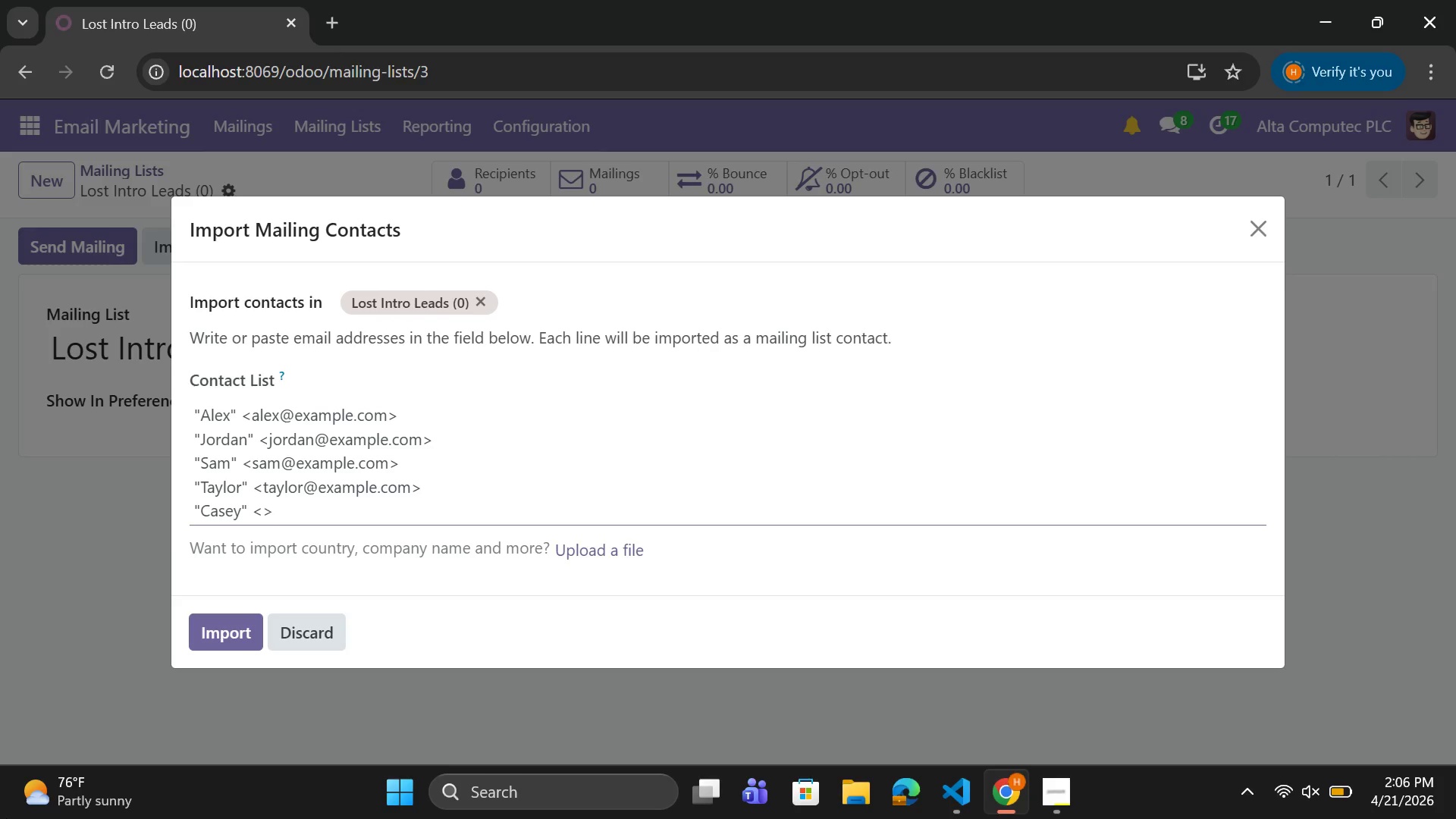 
key(ArrowLeft)
 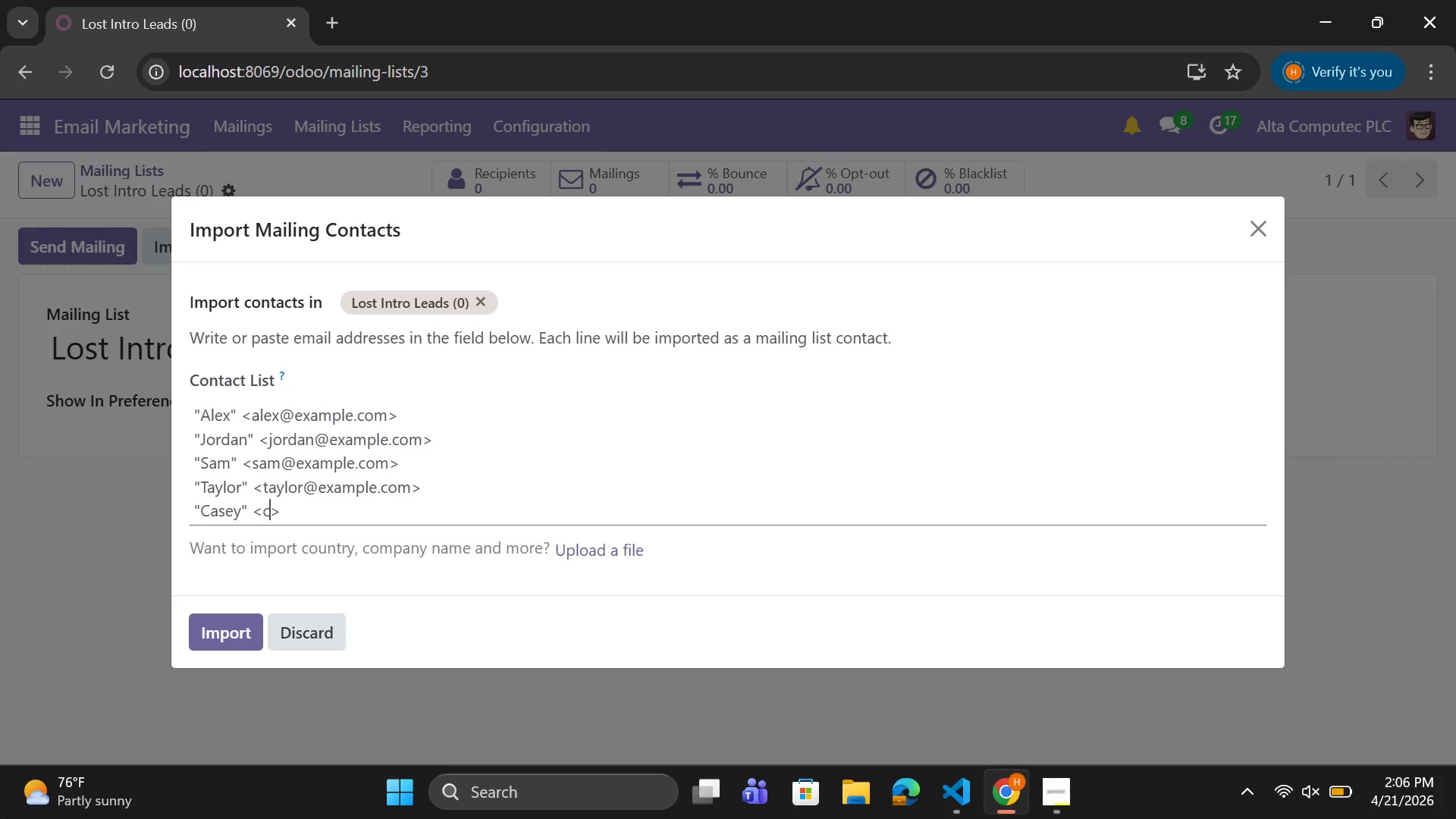 
type(casey@example.com)
 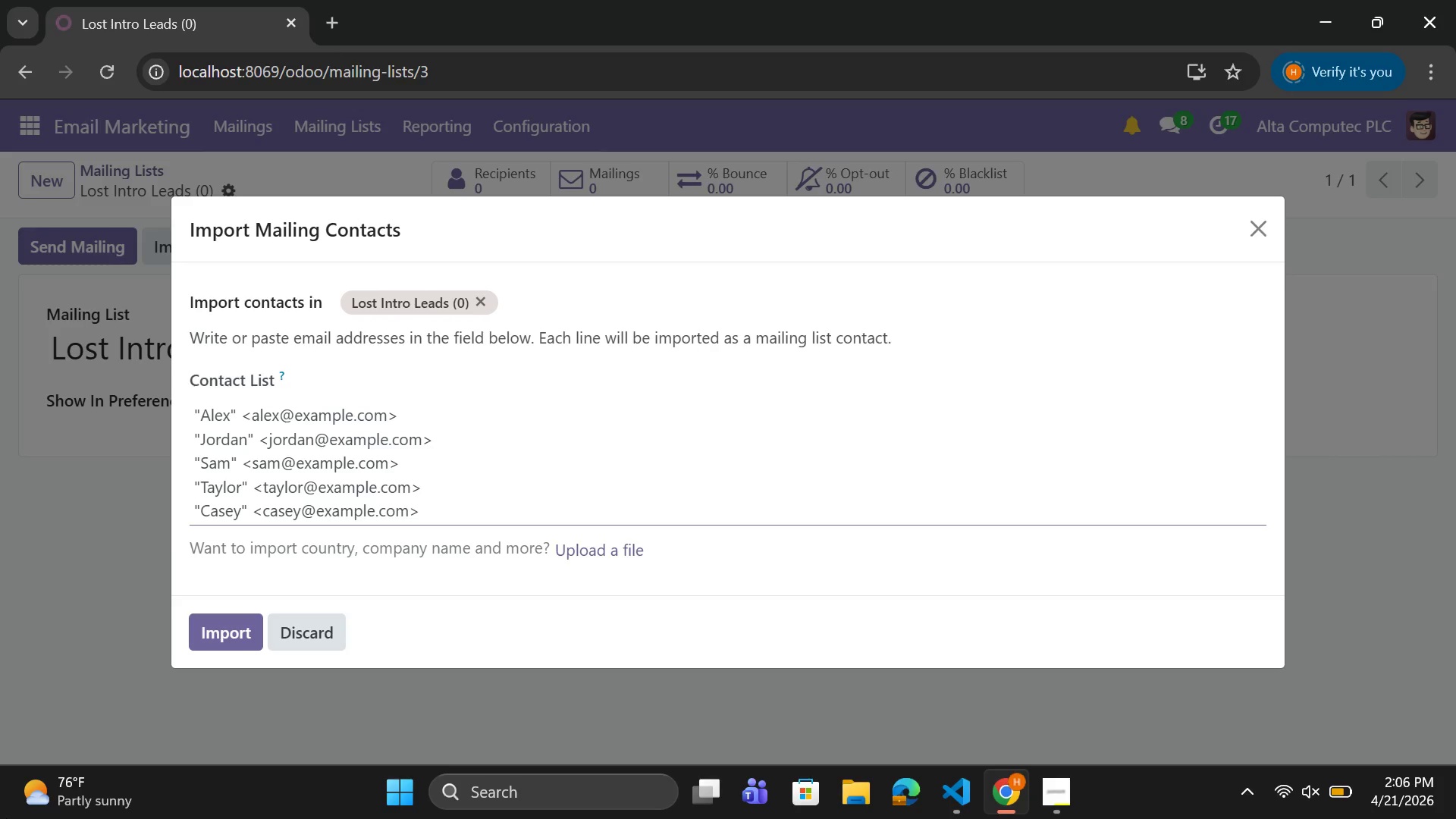 
key(ArrowRight)
 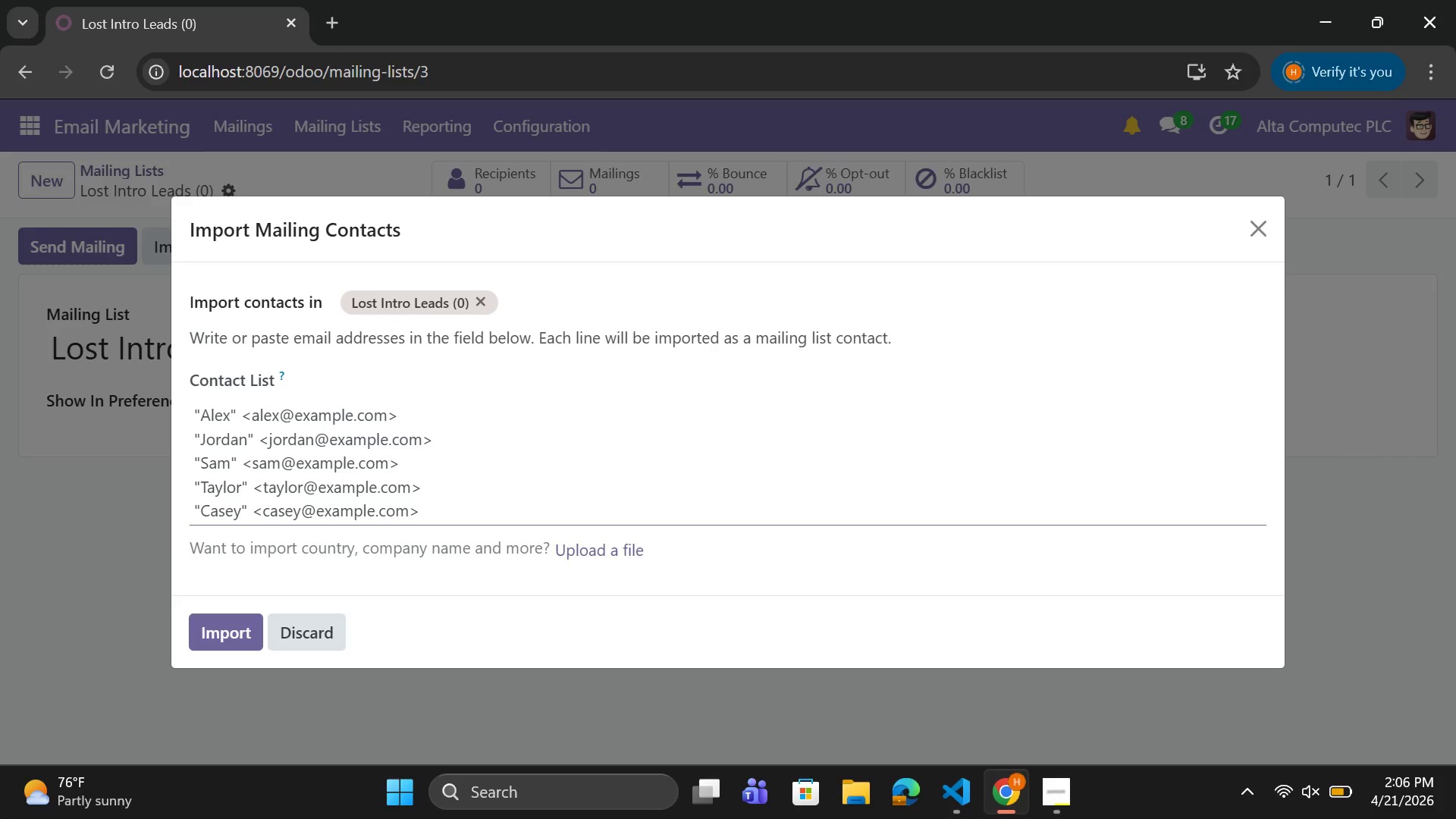 
key(Enter)
 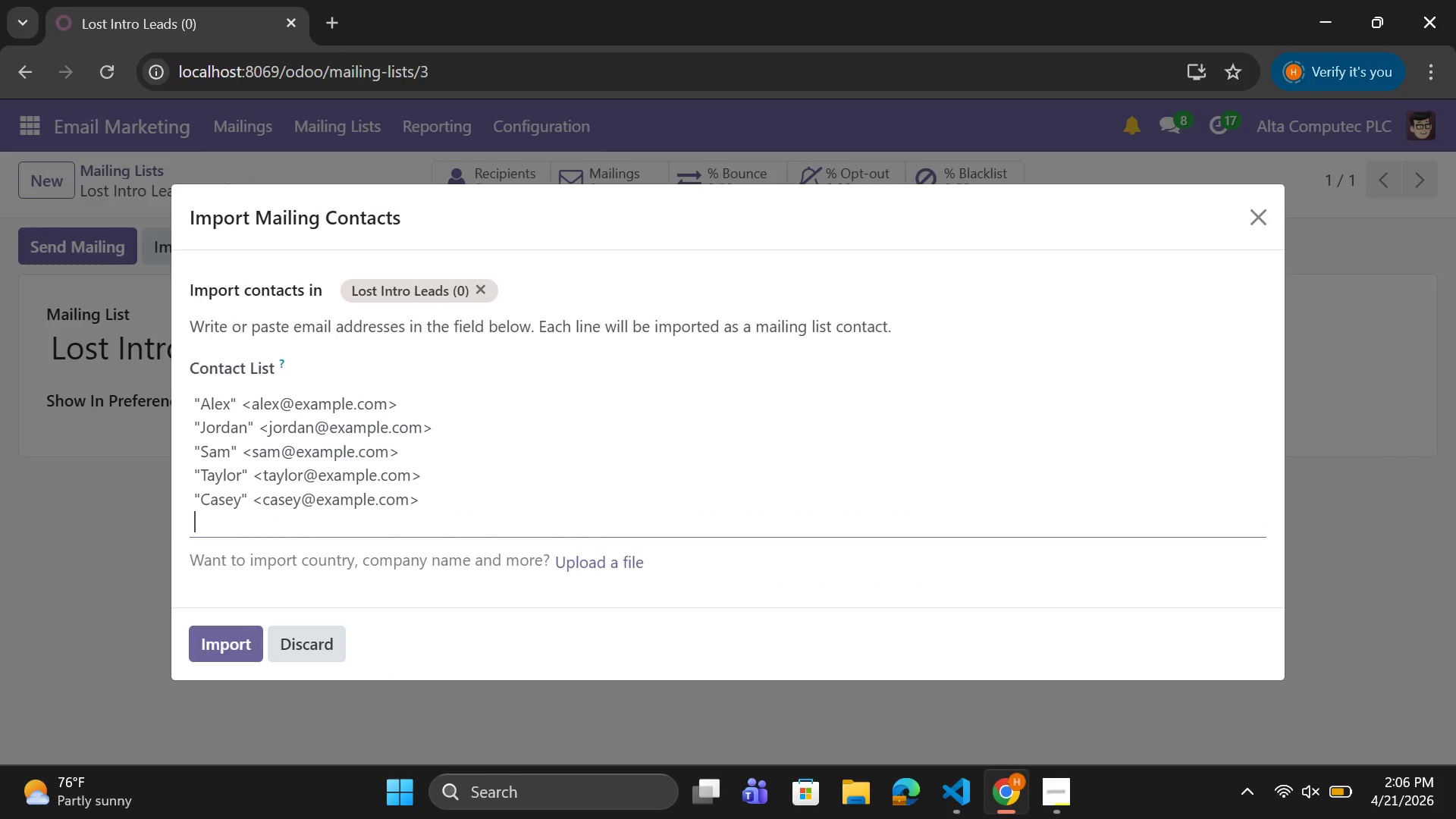 
key(Shift+Quote)
 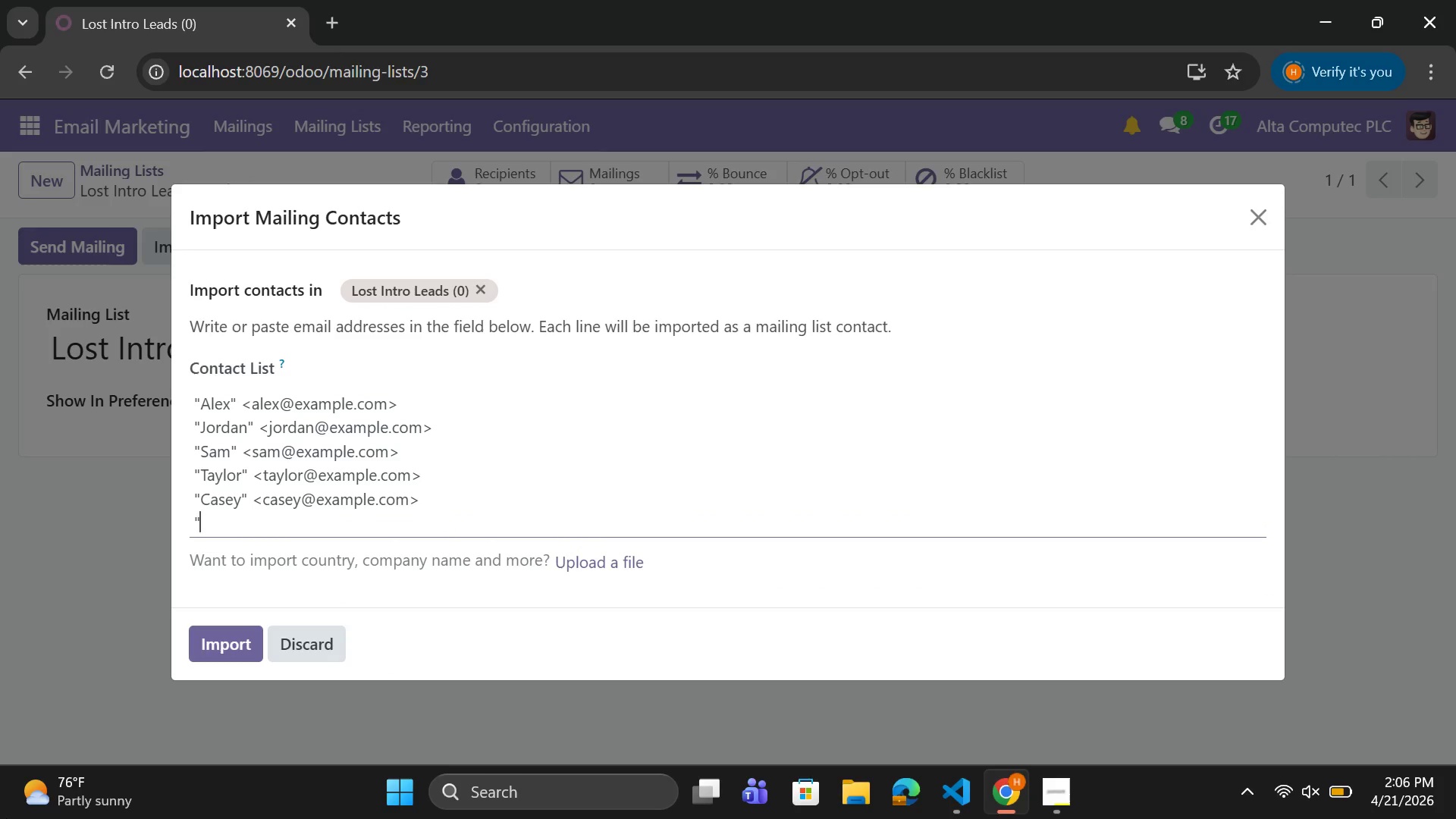 
key(Shift+Quote)
 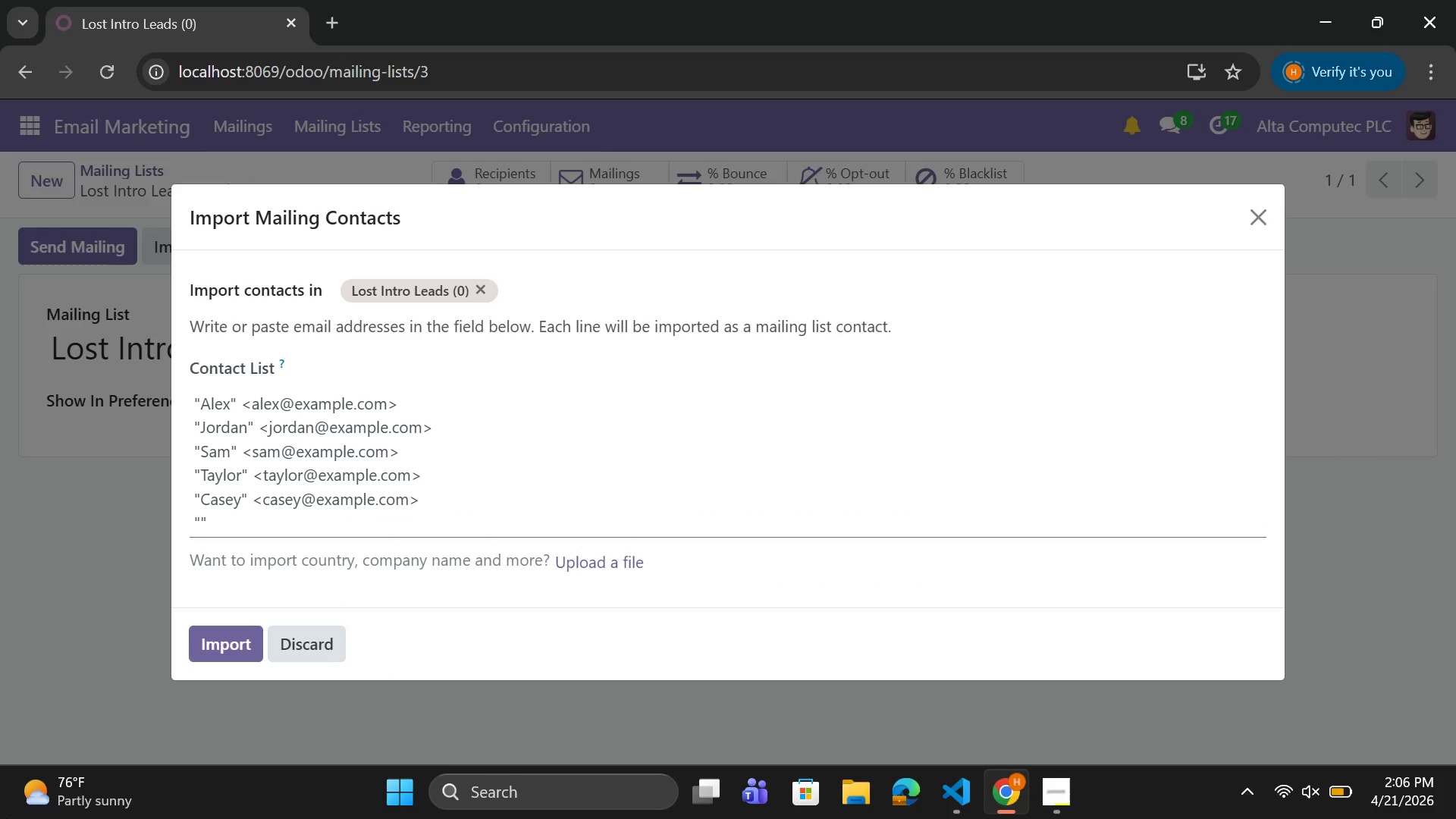 
key(ArrowLeft)
 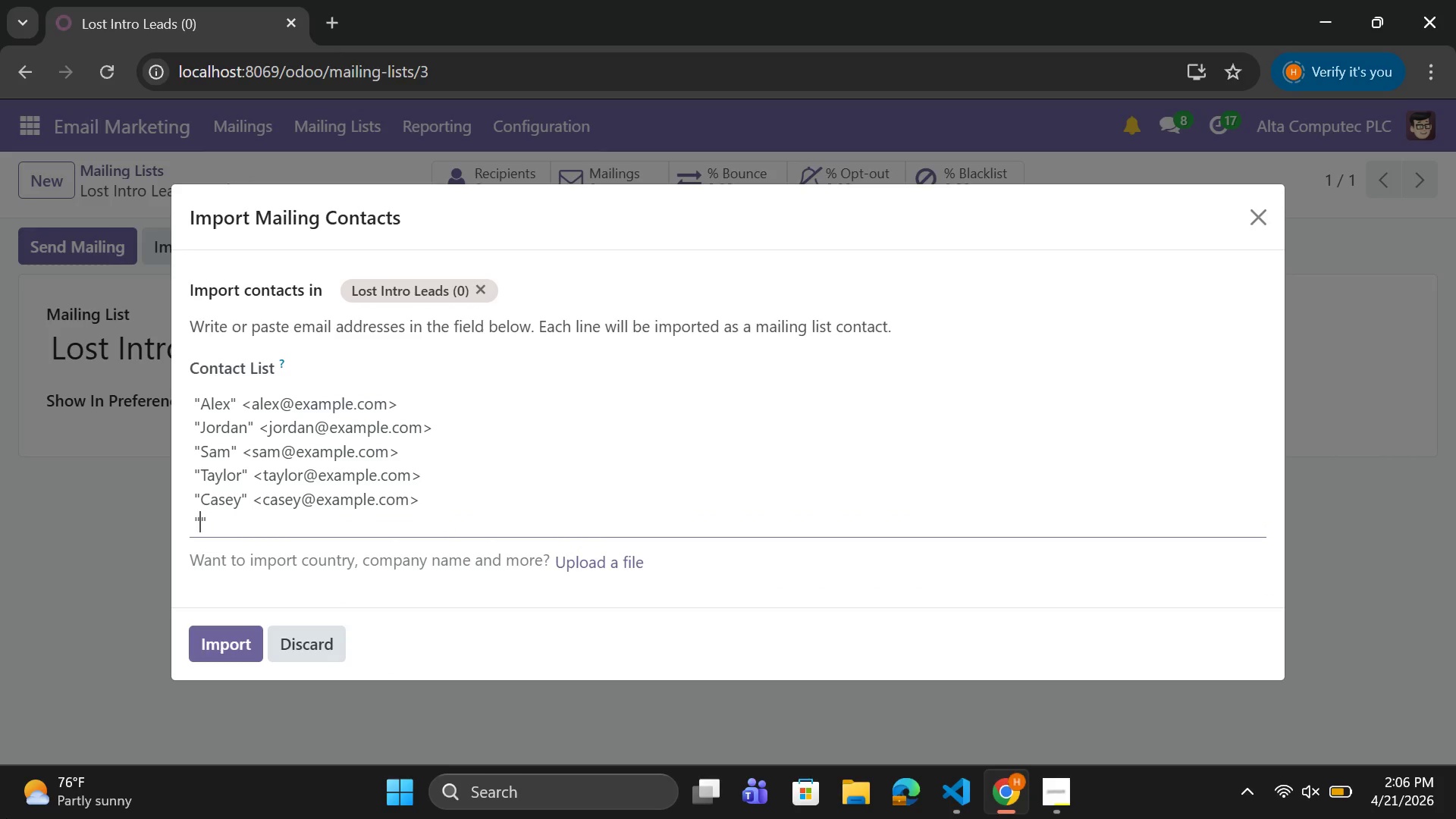 
type(Riley)
 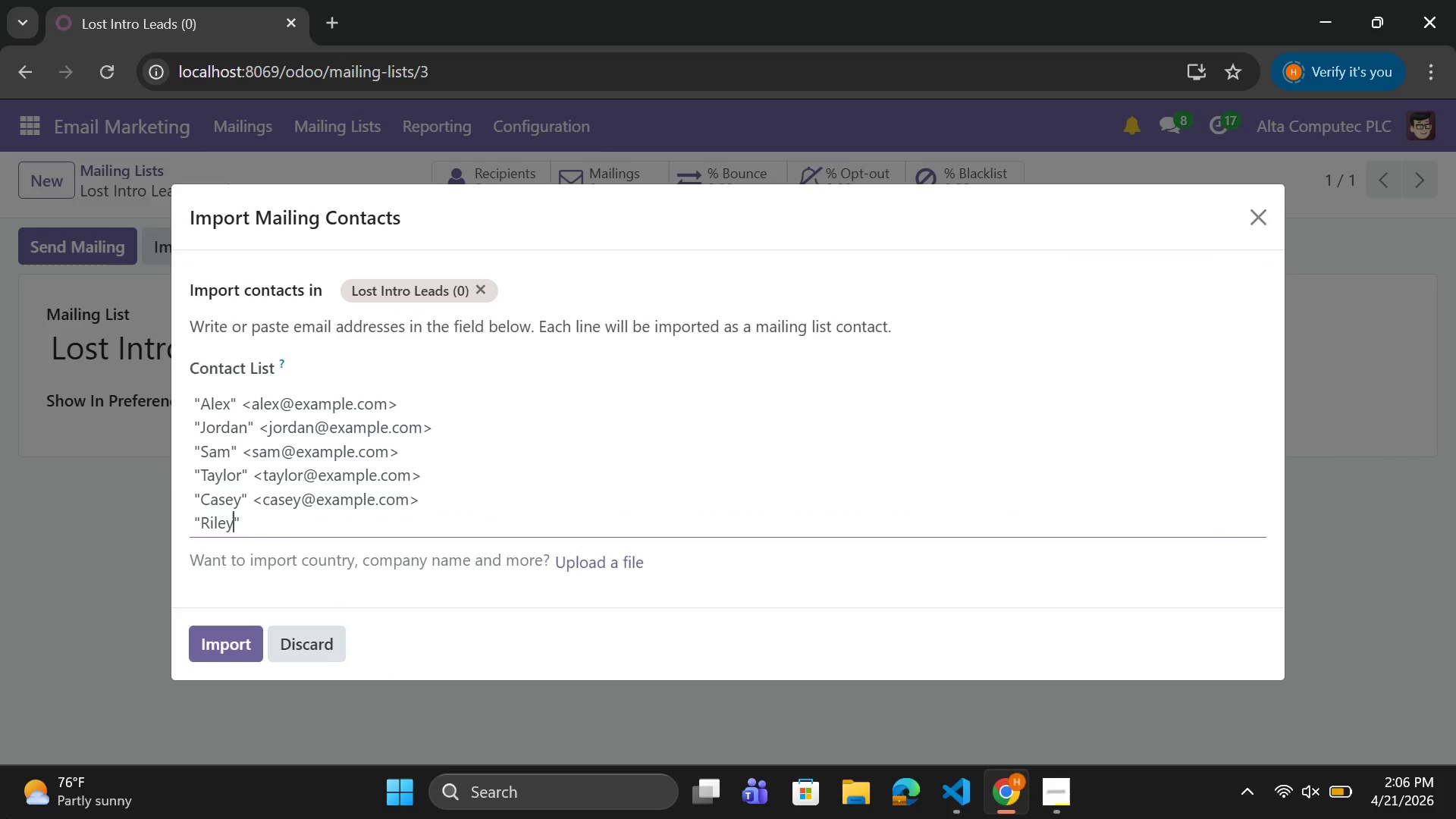 
key(ArrowRight)
 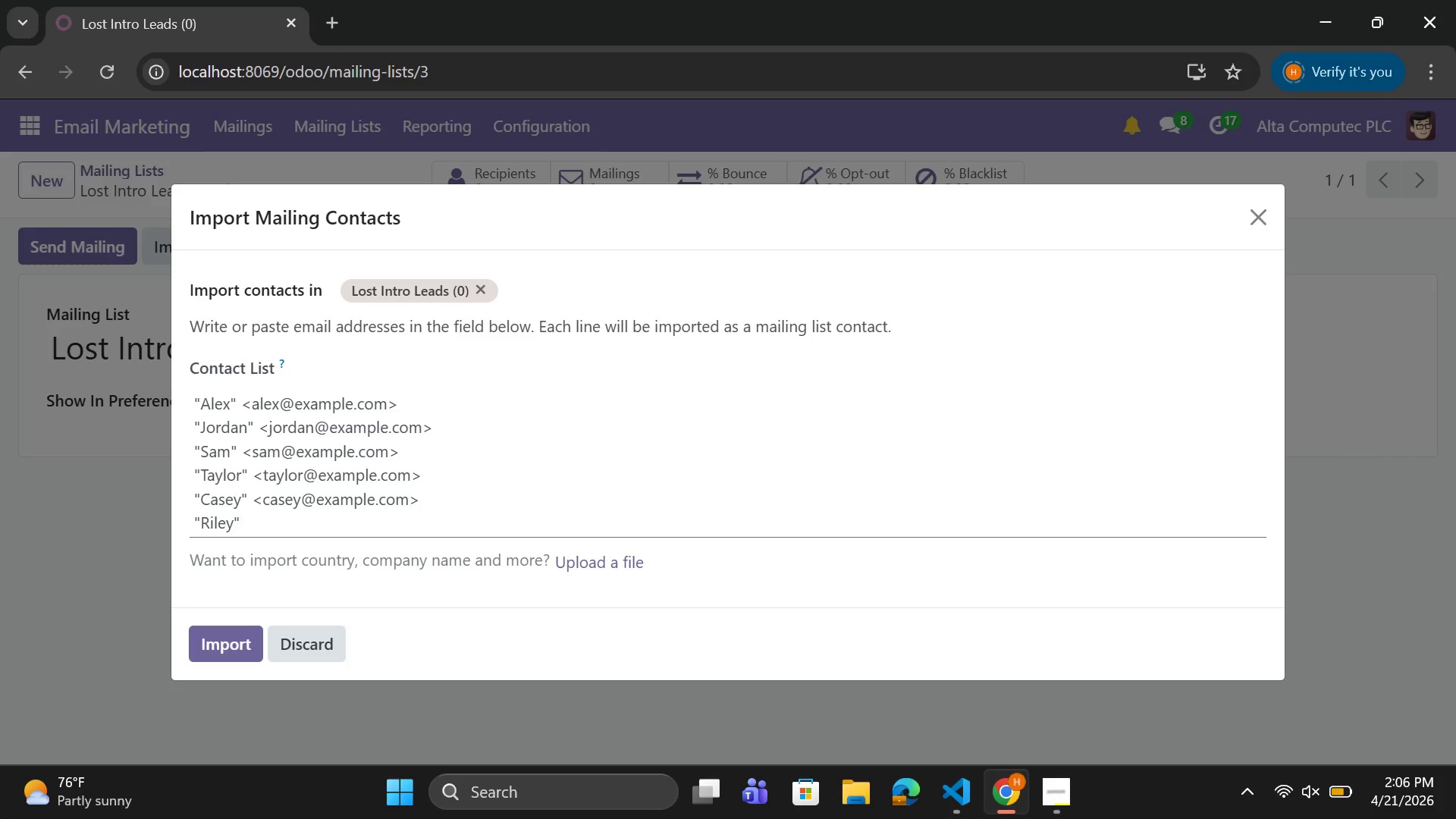 
key(Space)
 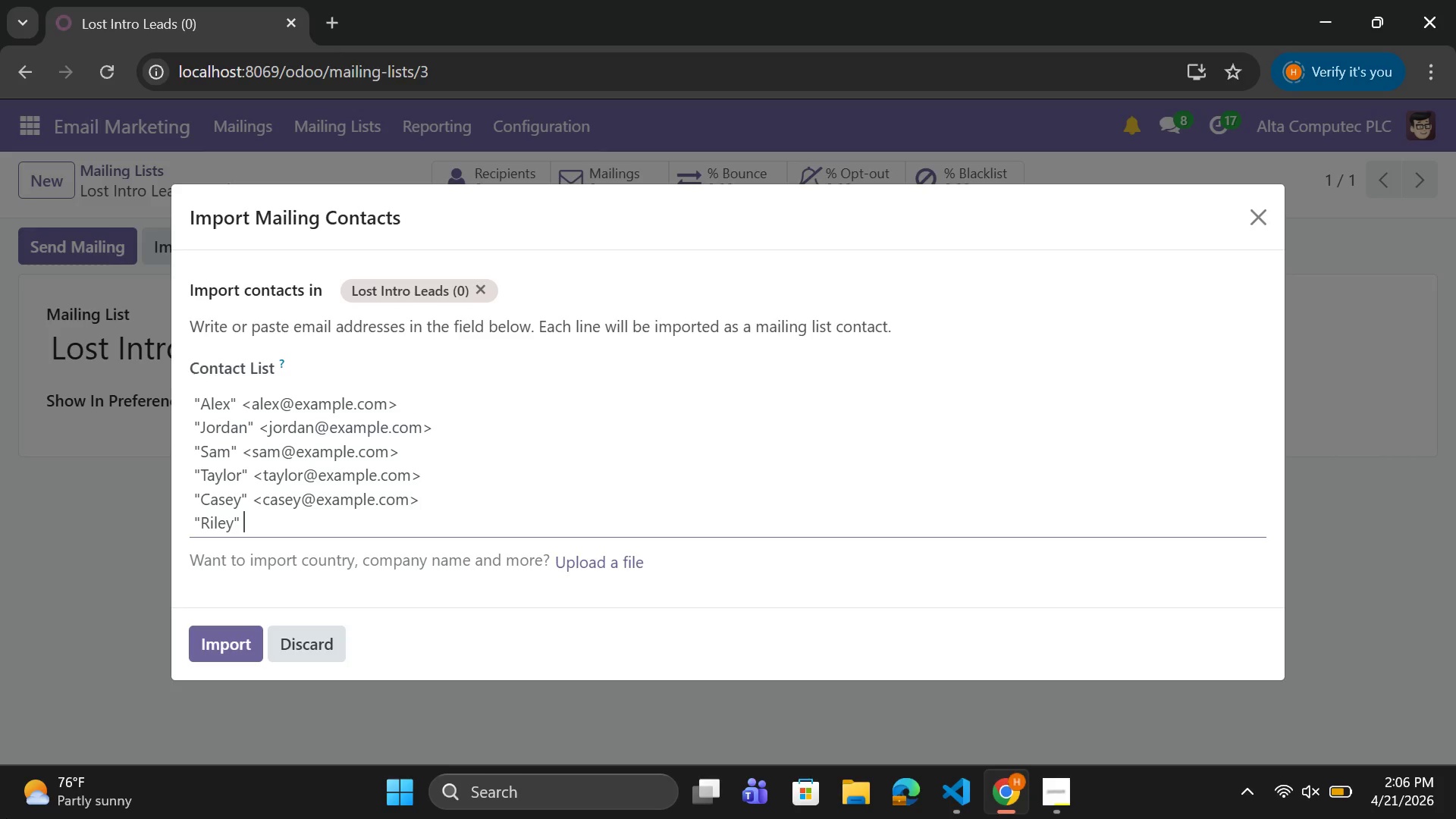 
key(Shift+Comma)
 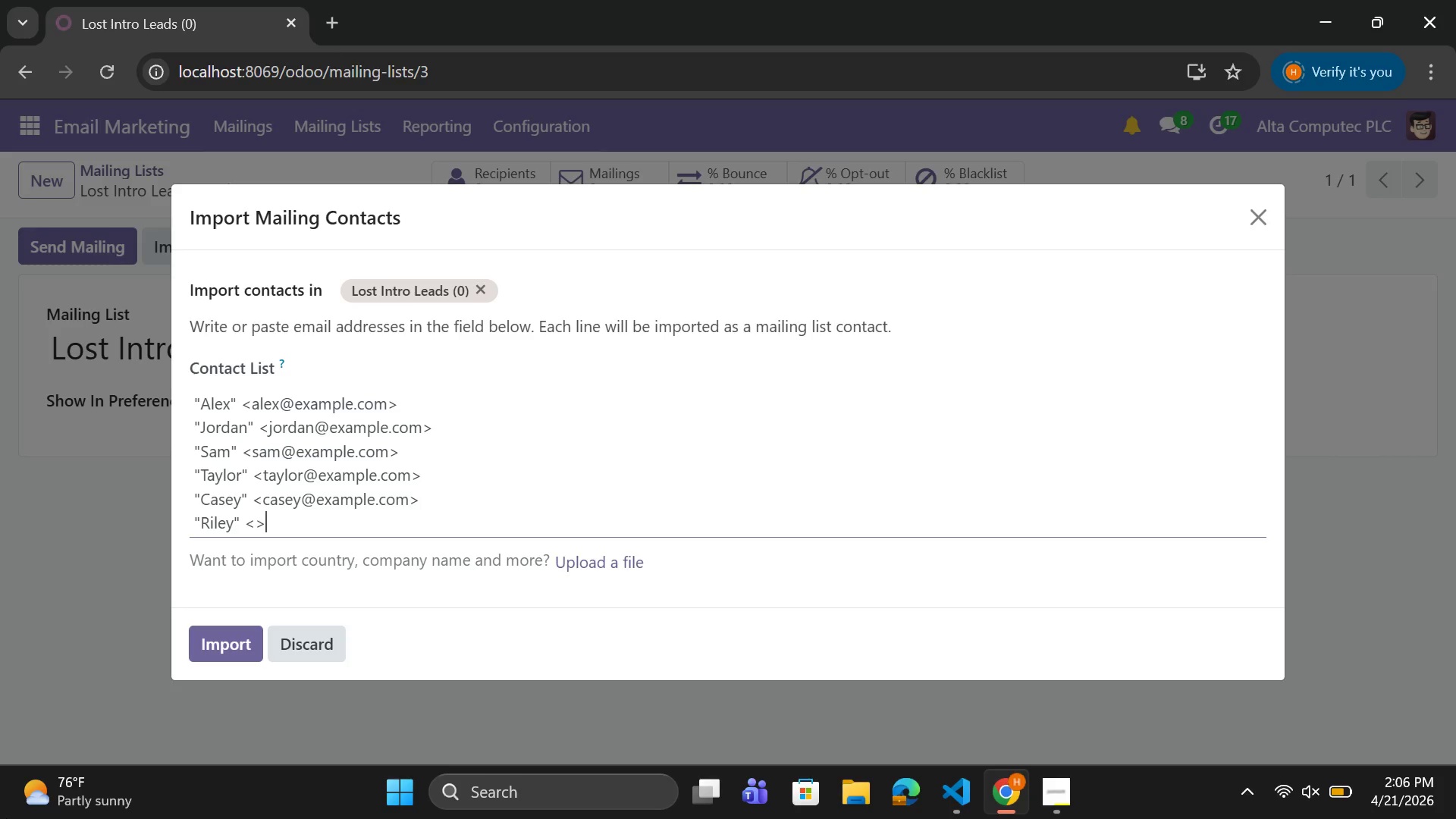 
key(Shift+Period)
 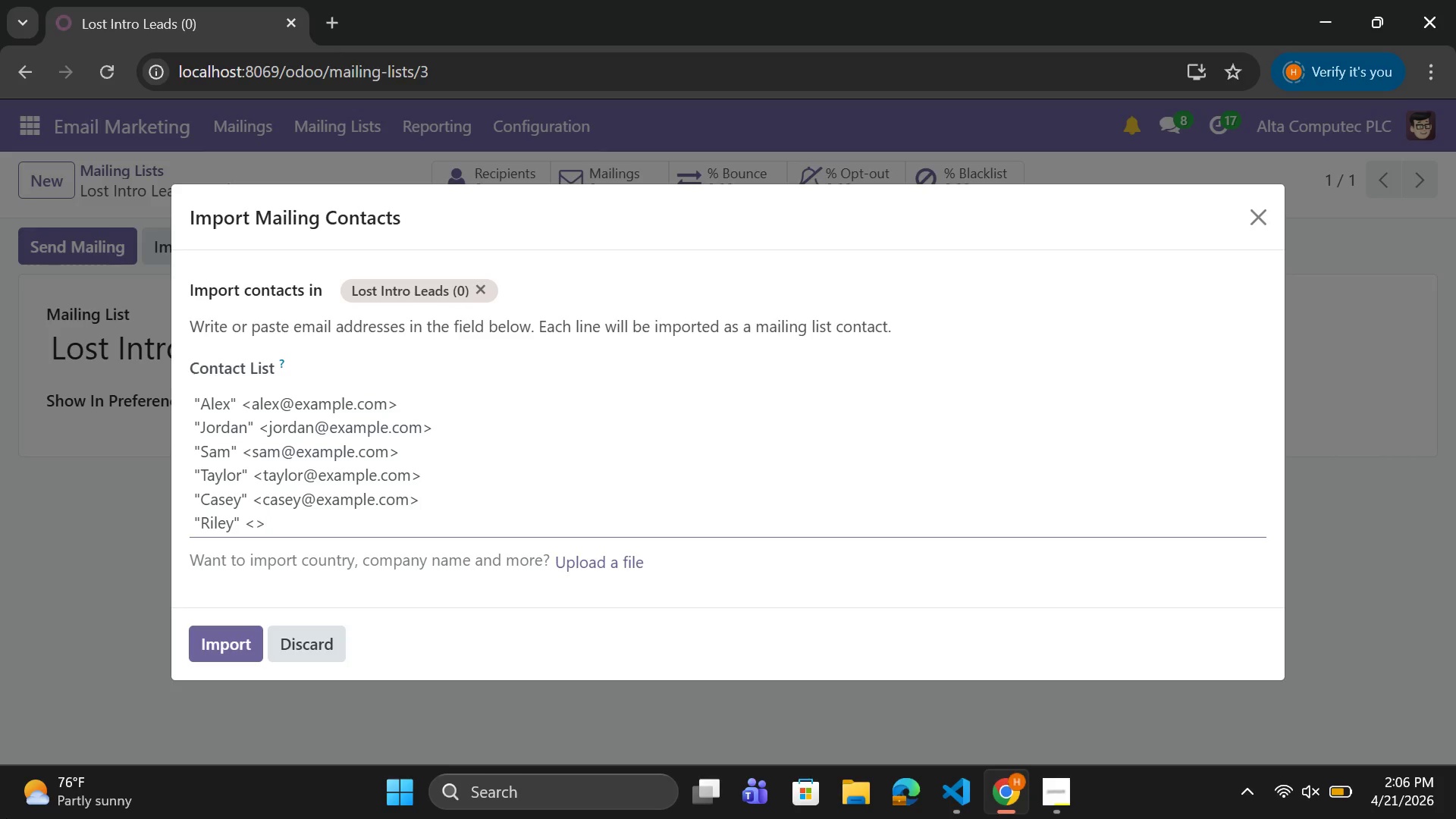 
key(Control+ControlRight)
 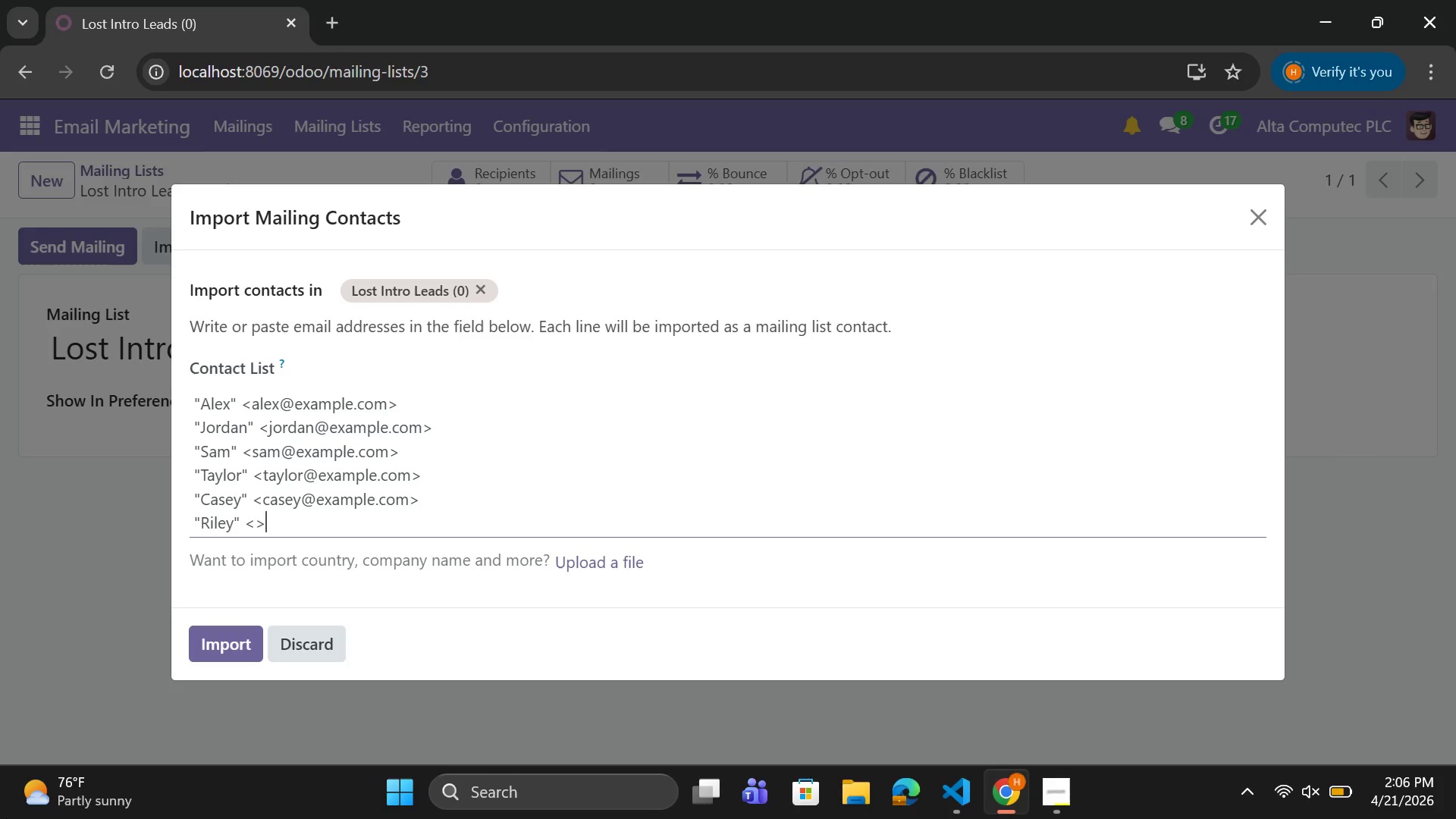 
key(ArrowLeft)
 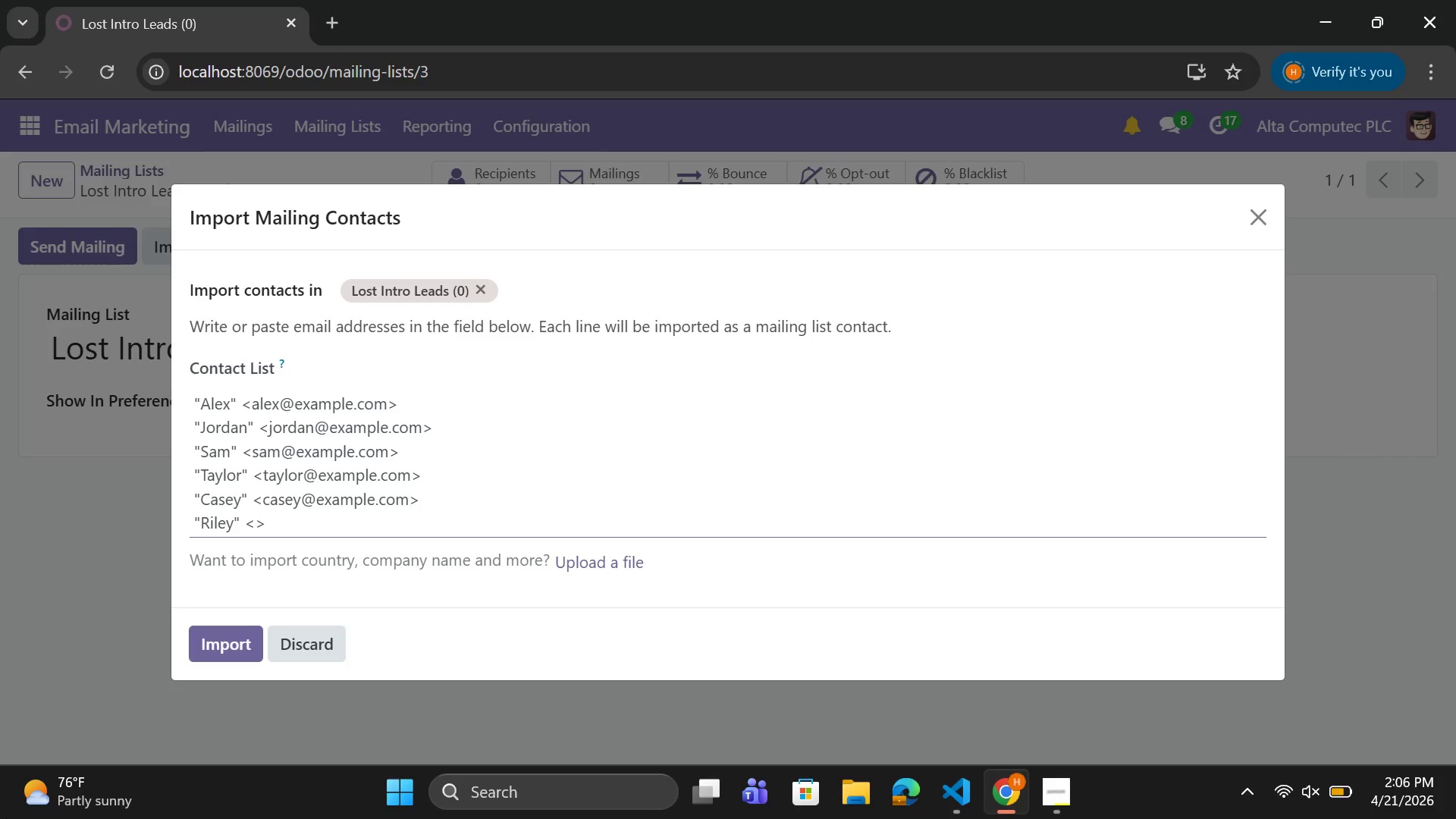 
type(rl)
key(Backspace)
type(iley@example.com)
 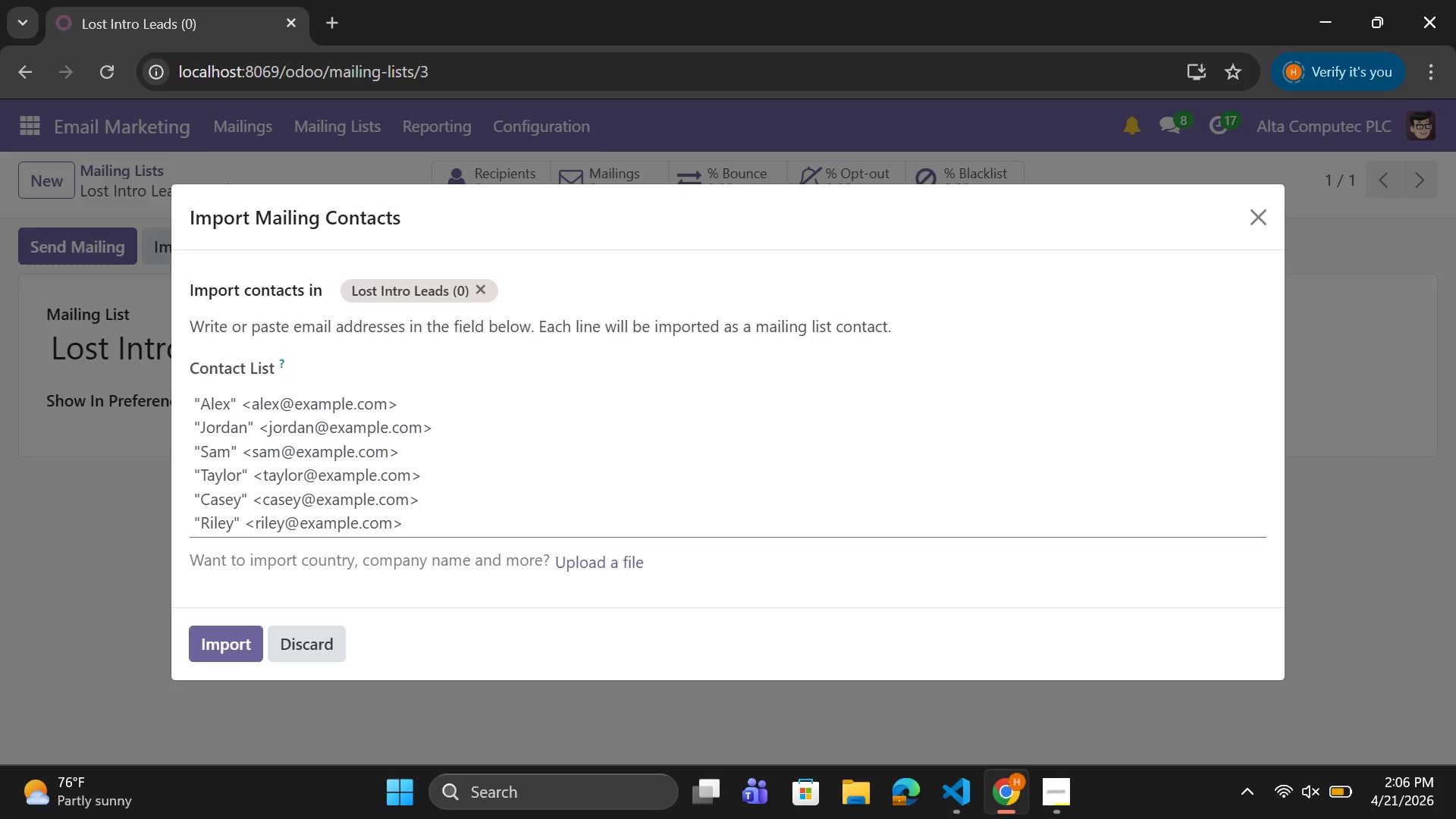 
key(ArrowRight)
 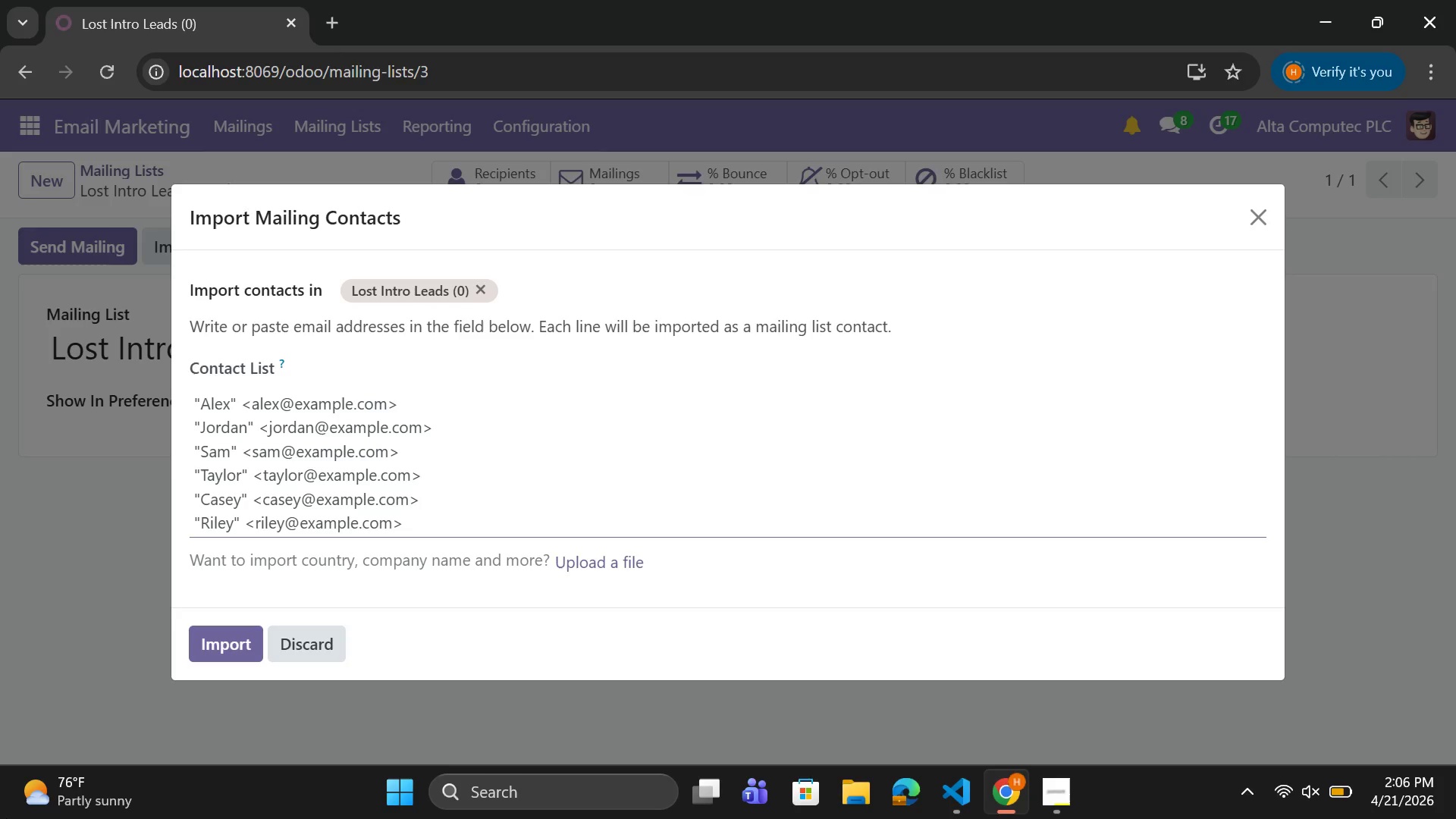 
key(Enter)
 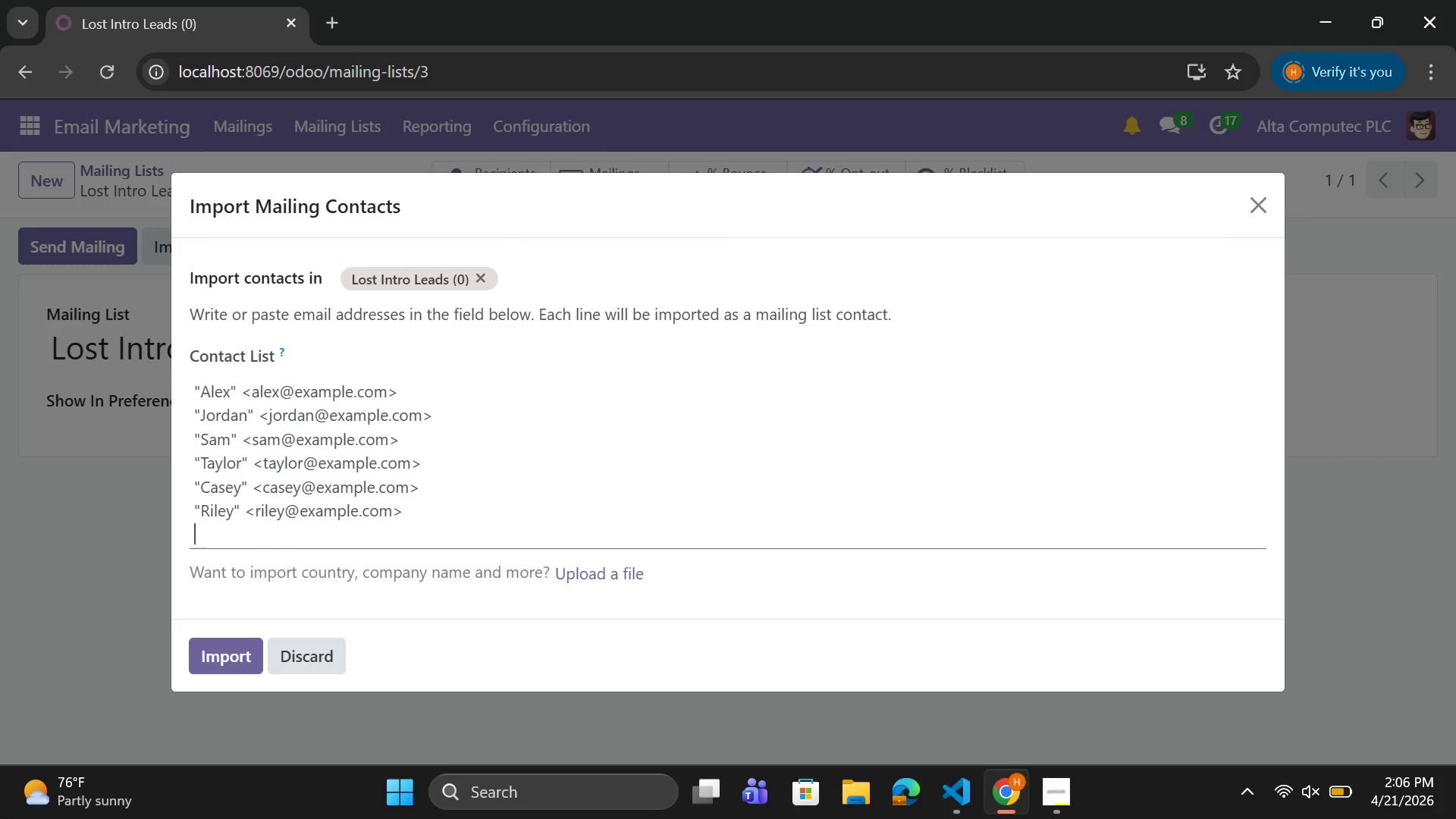 
key(Shift+Quote)
 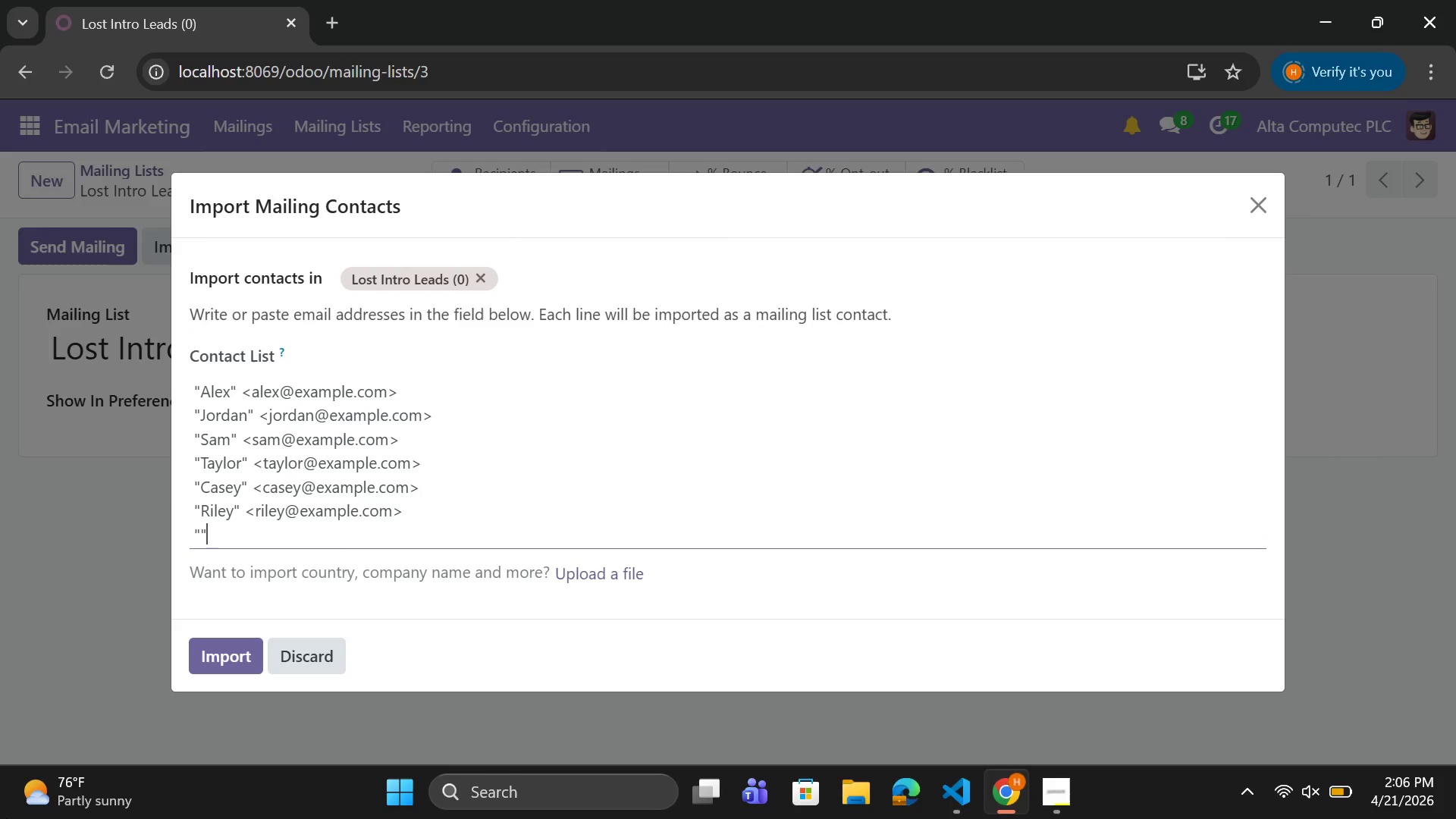 
key(Shift+Quote)
 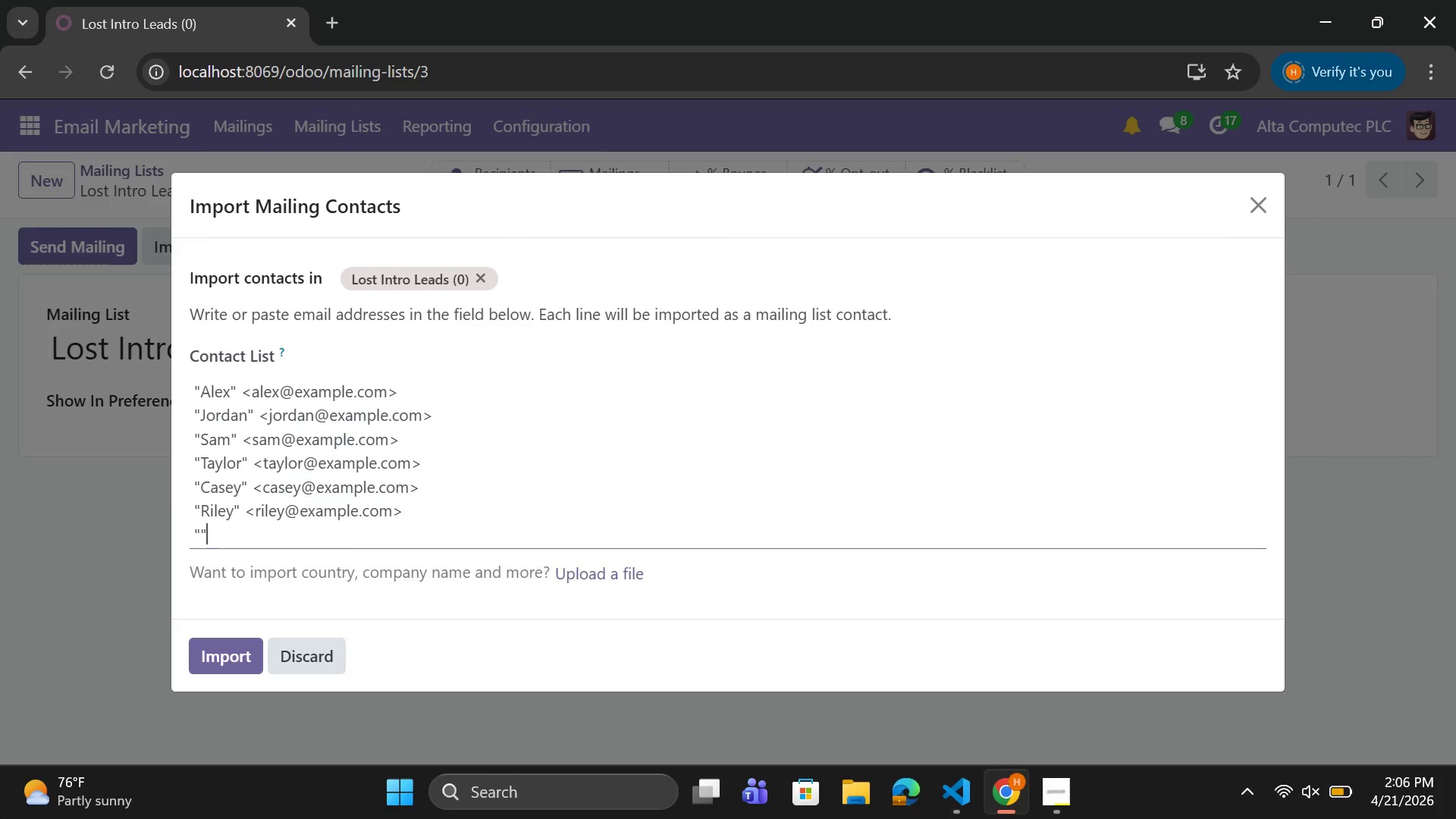 
key(ArrowLeft)
 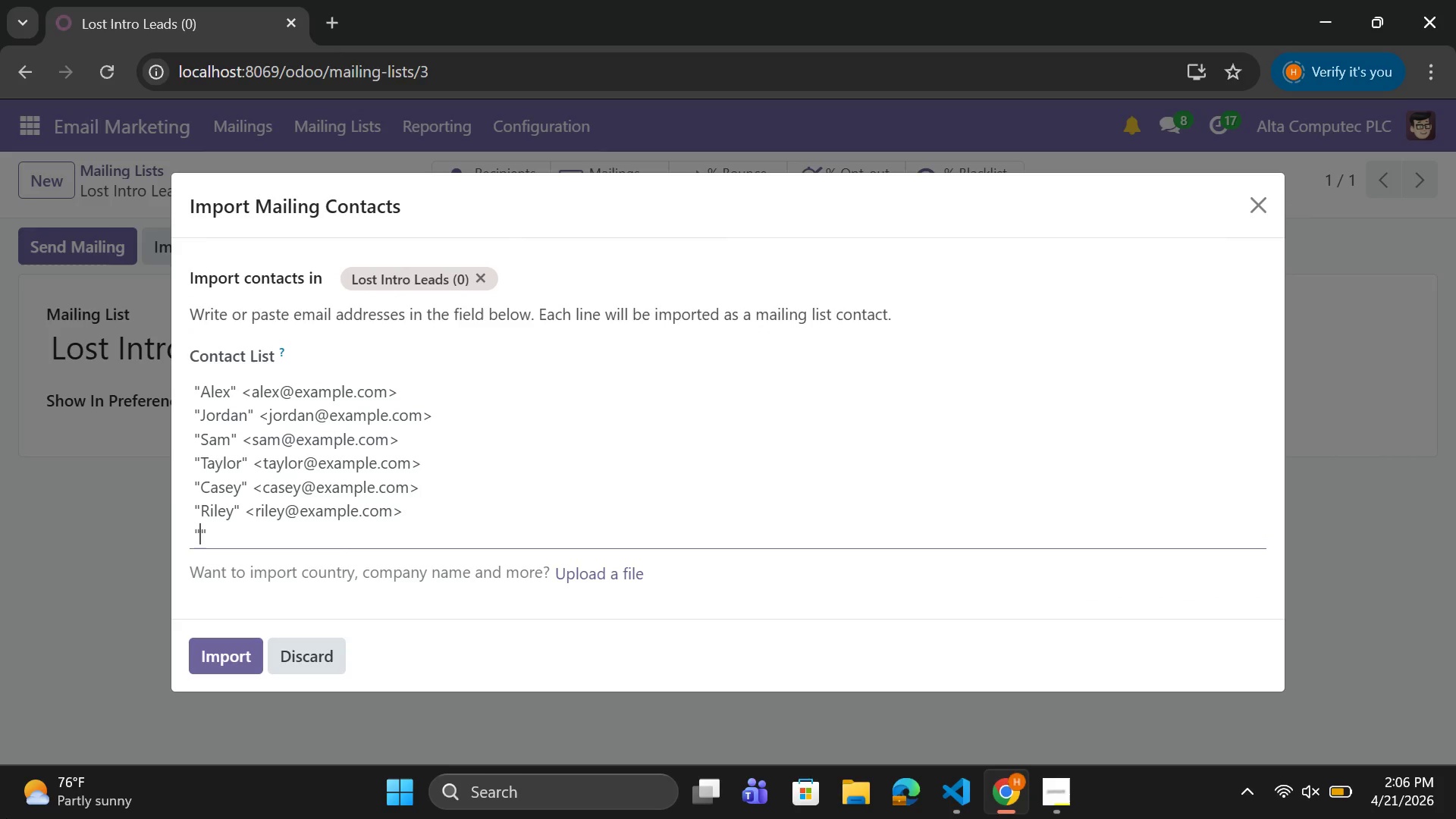 
type(W)
key(Backspace)
type(Quinn)
 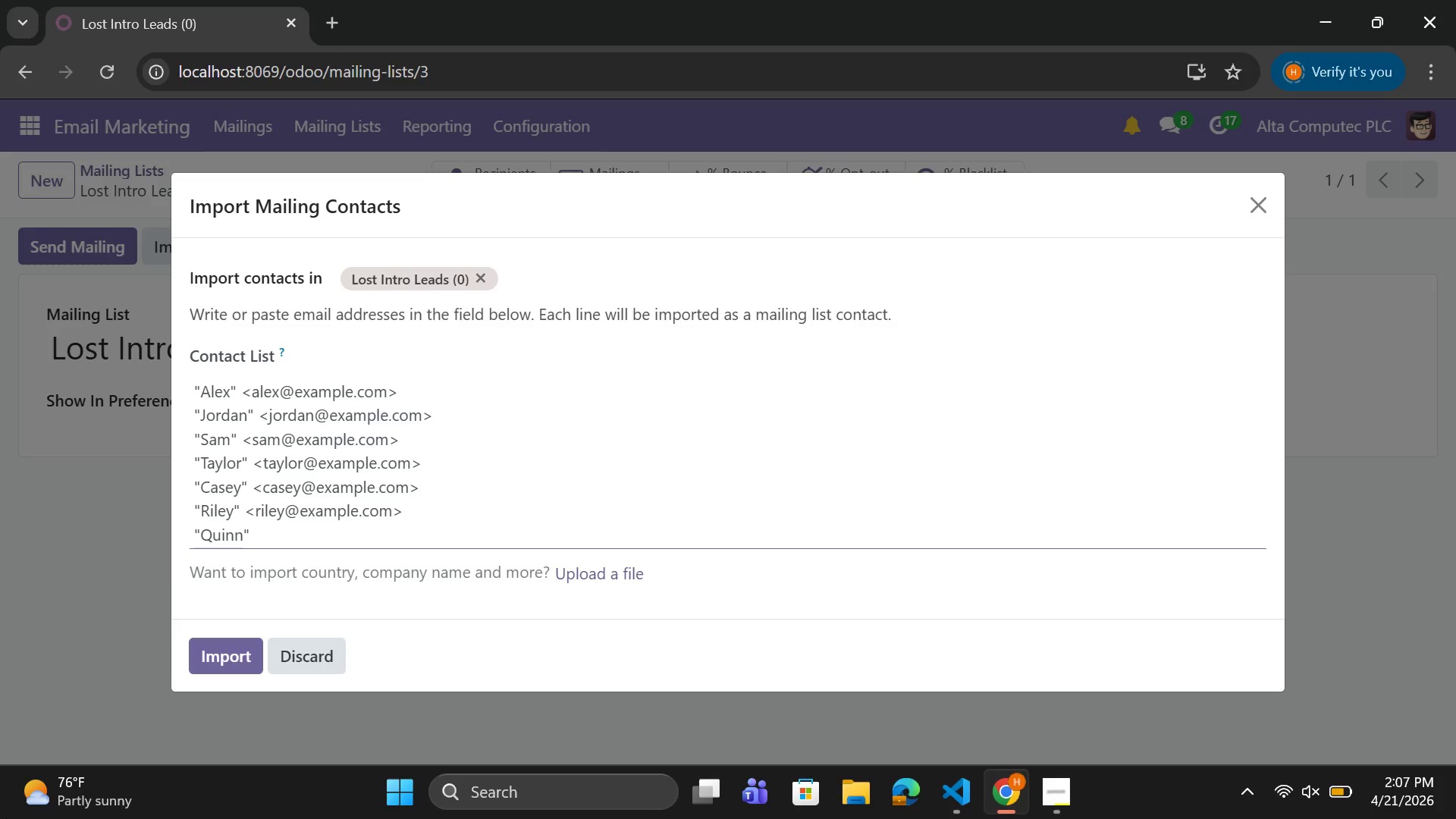 
key(ArrowRight)
 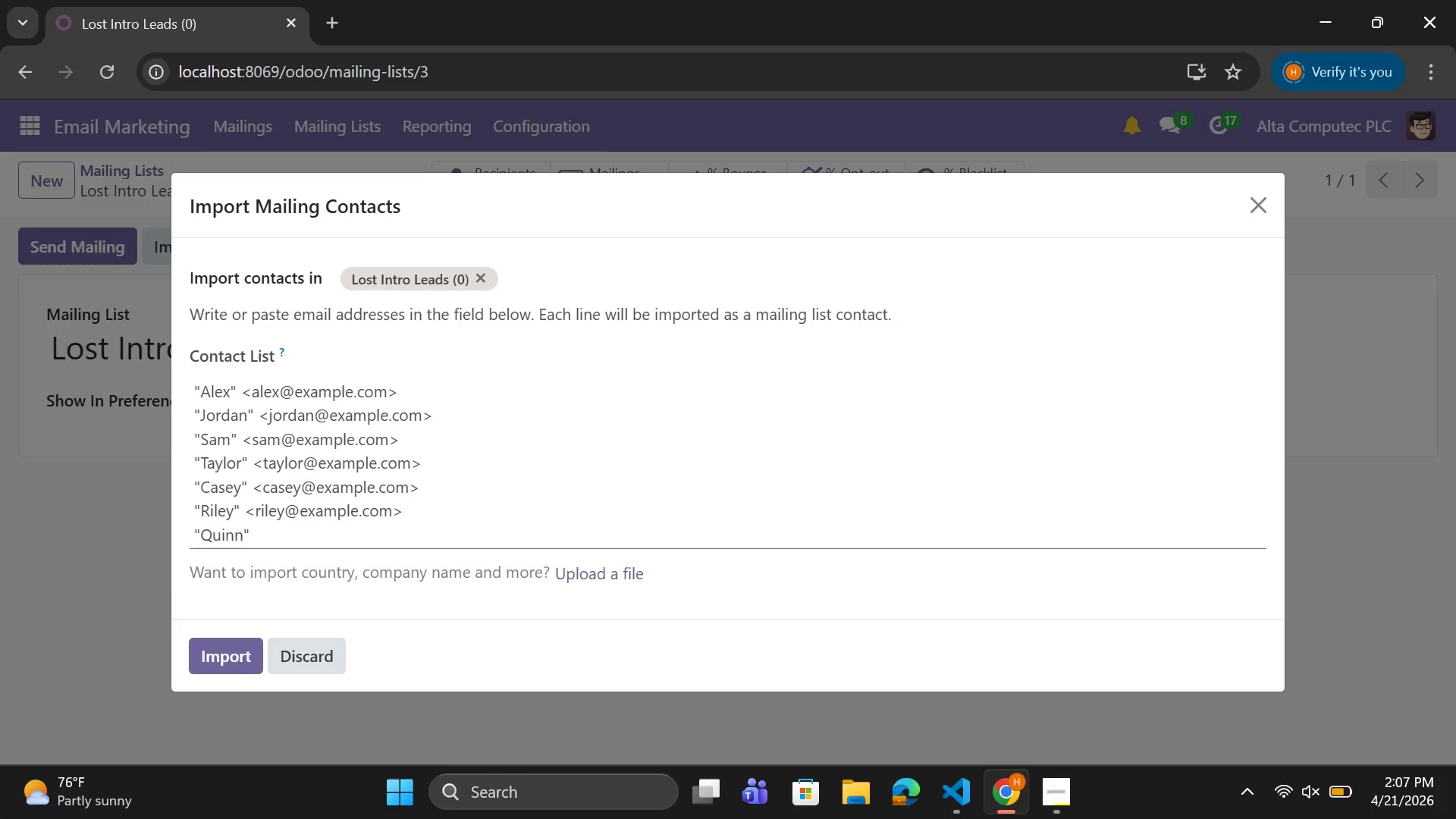 
key(Space)
 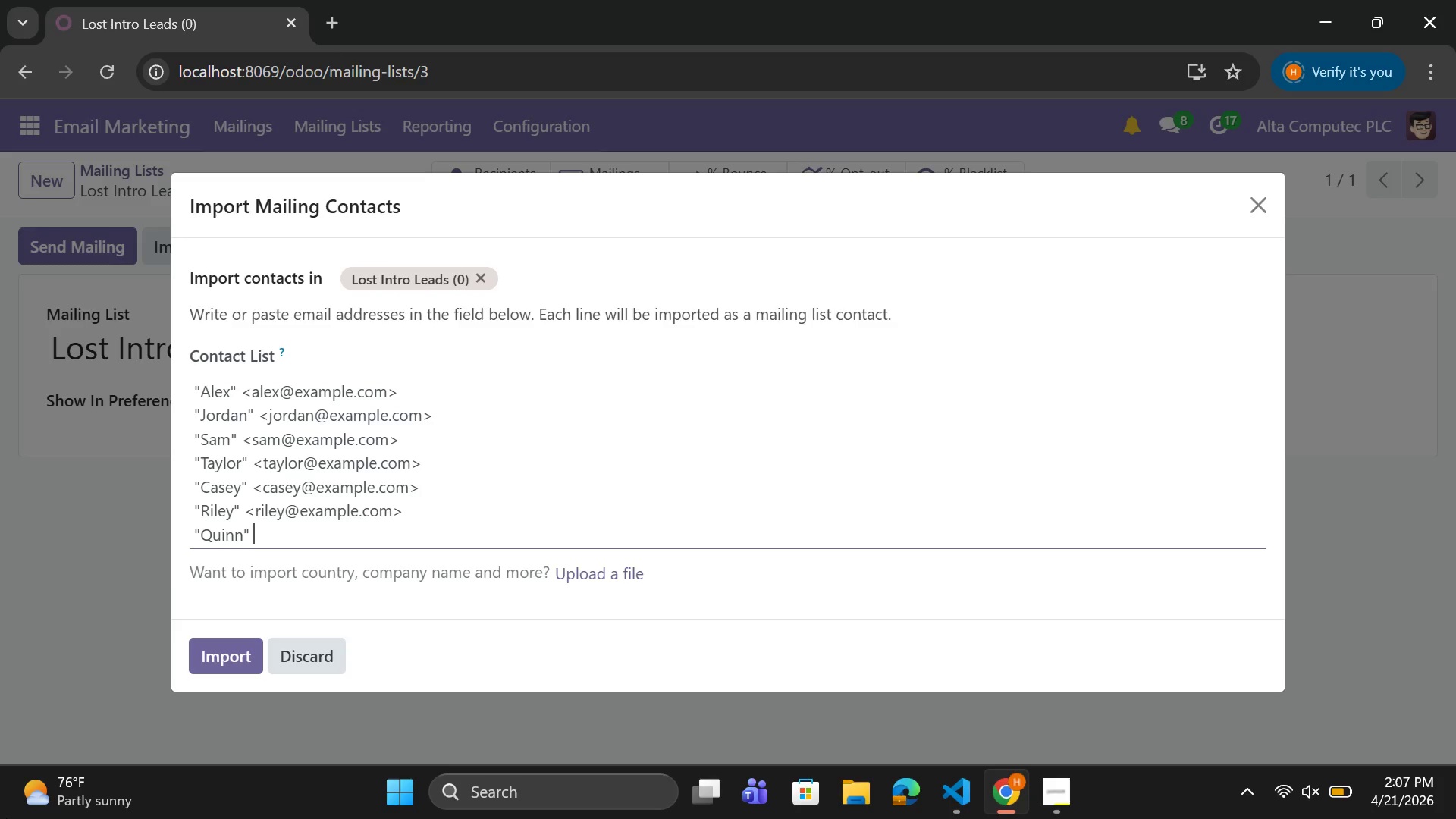 
key(Shift+Comma)
 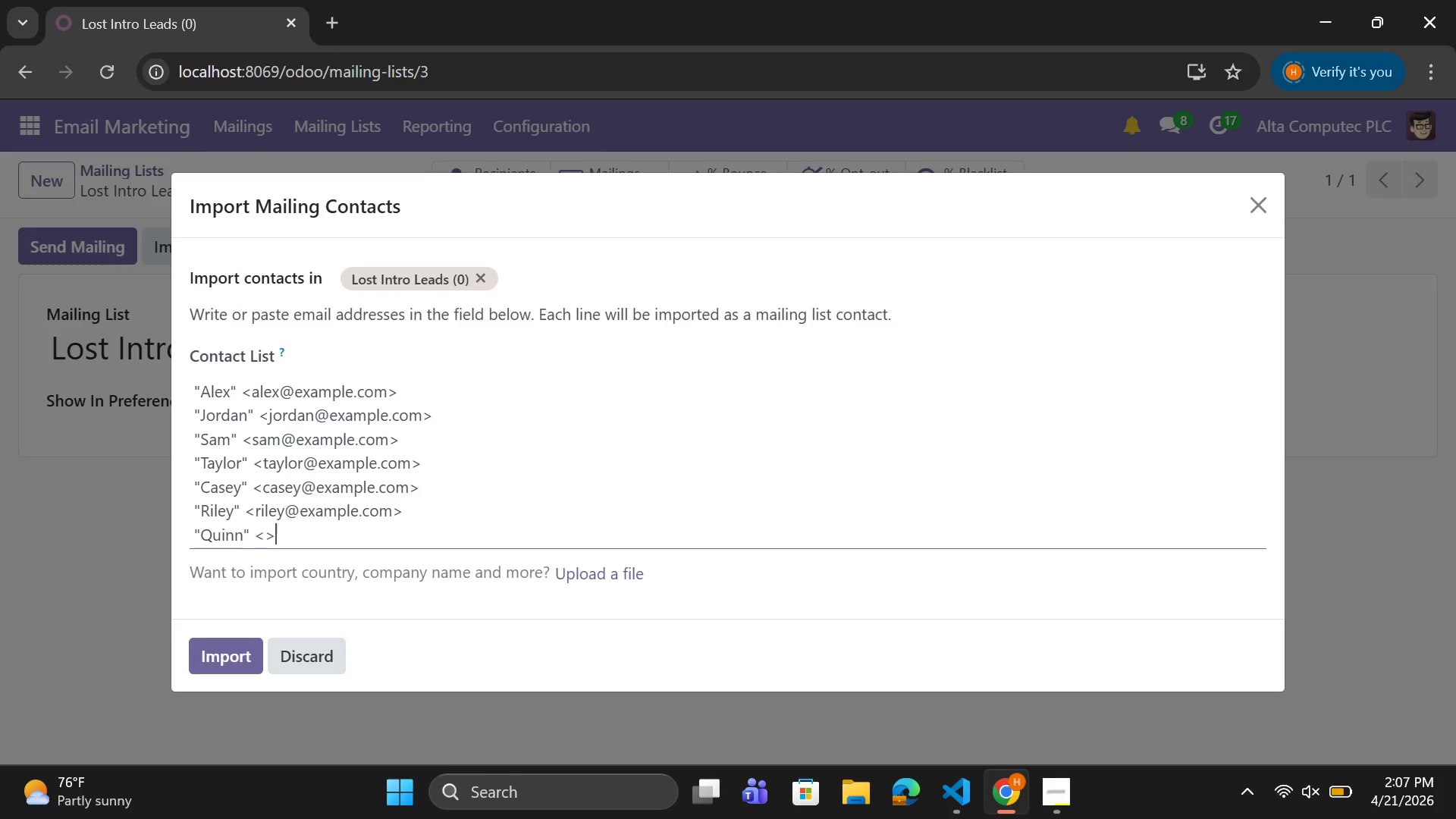 
key(Shift+Period)
 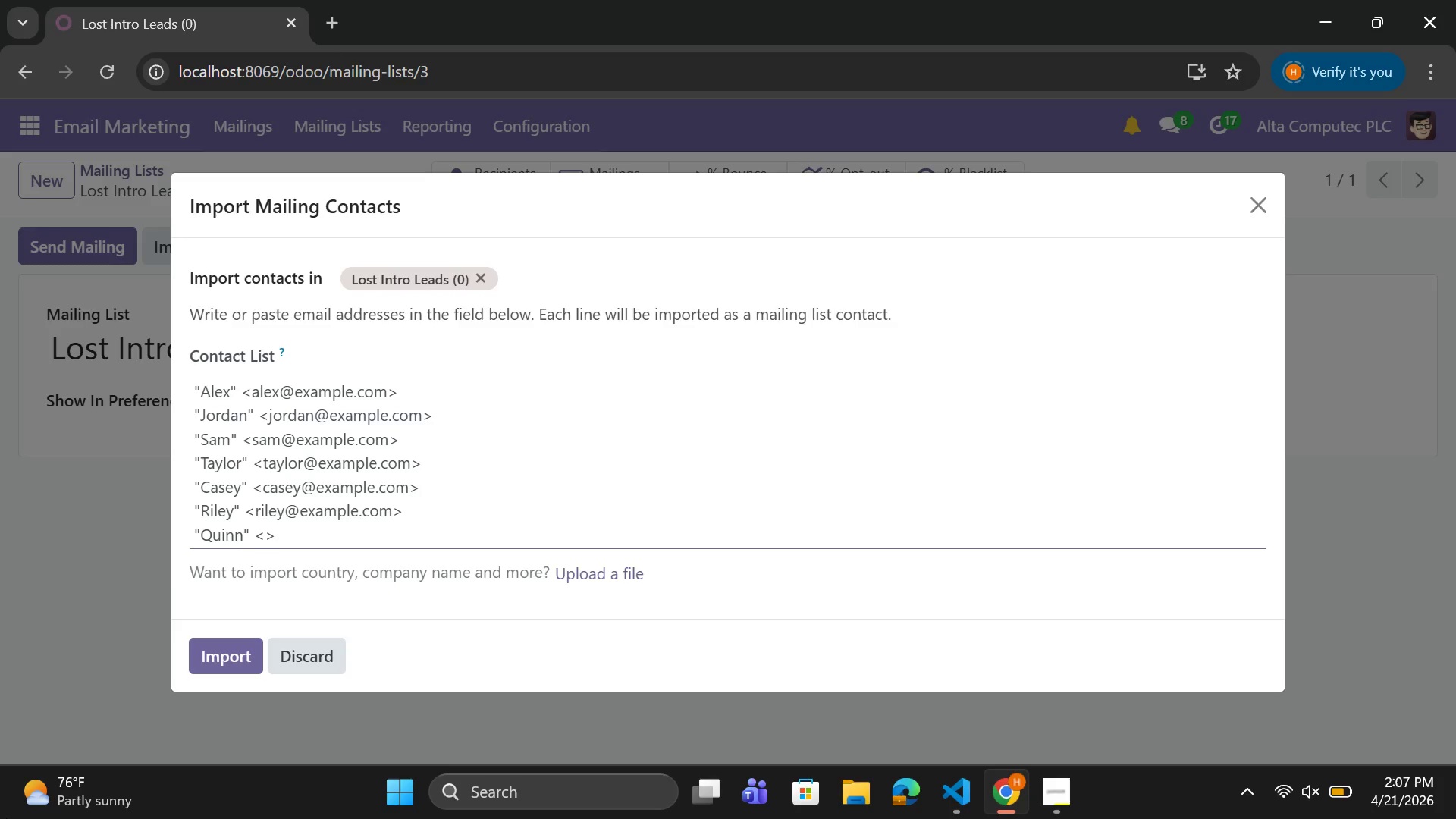 
key(ArrowLeft)
 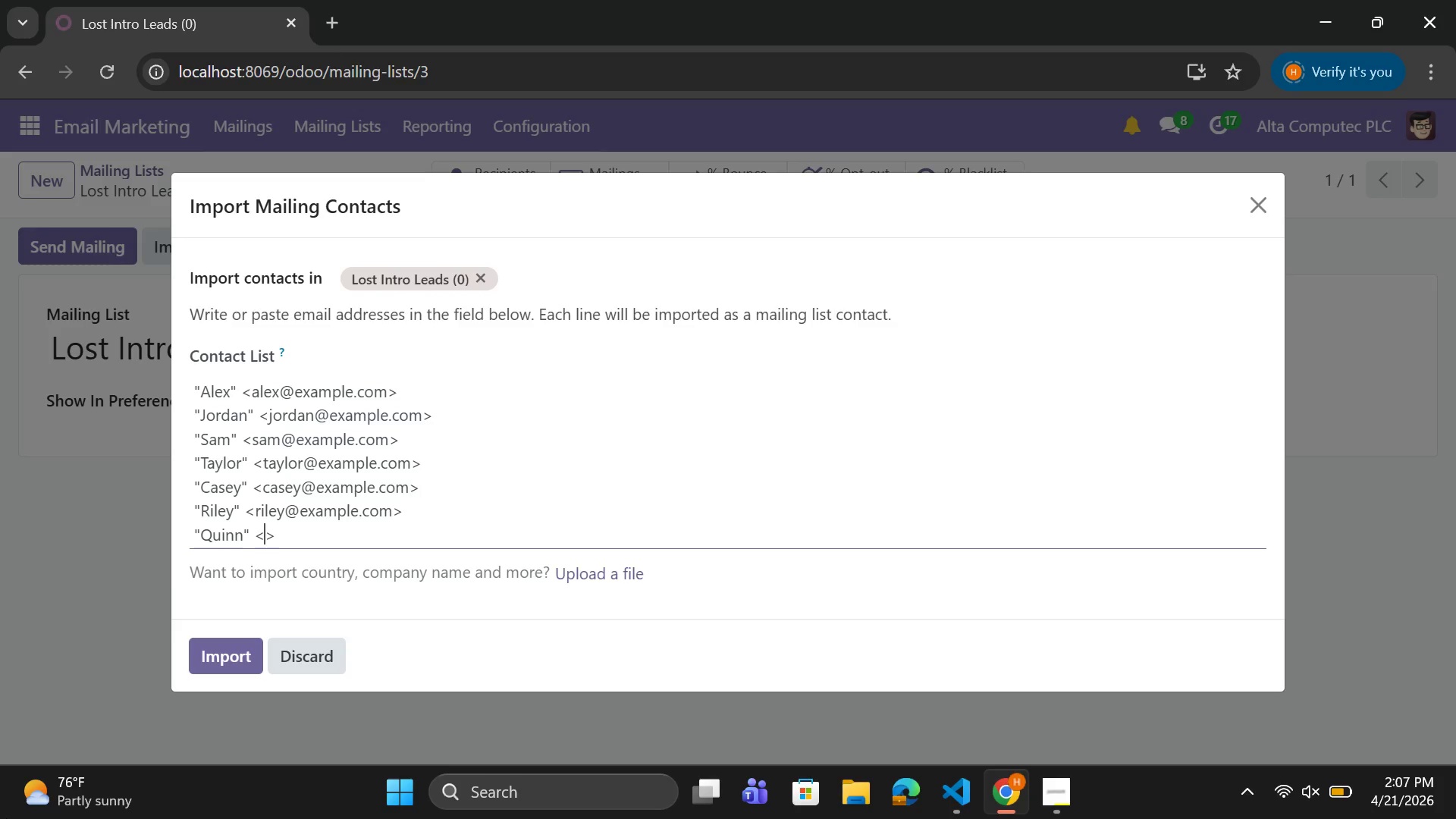 
type(quinn@example.com)
 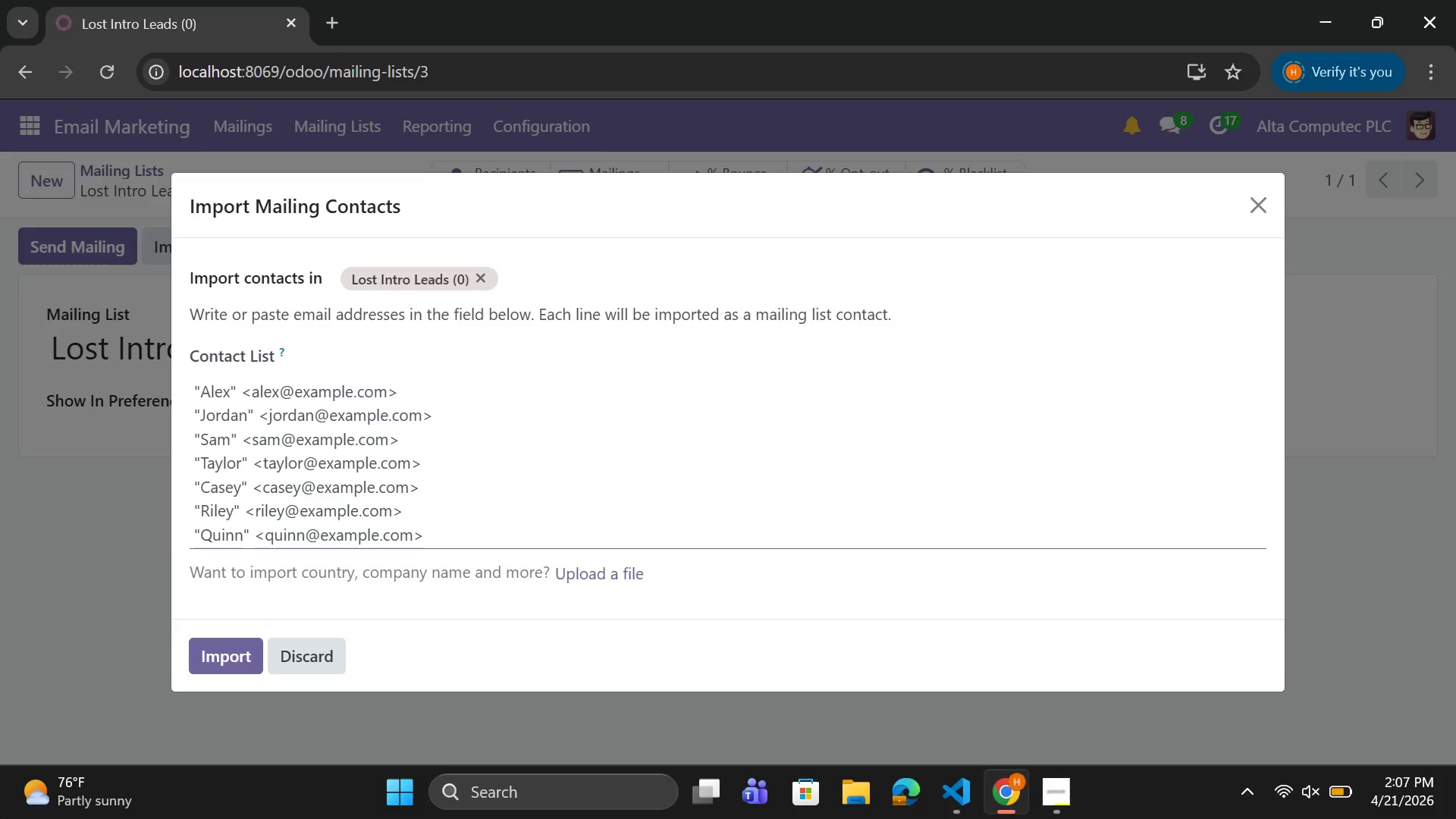 
hold_key(key=ControlLeft, duration=0.89)
 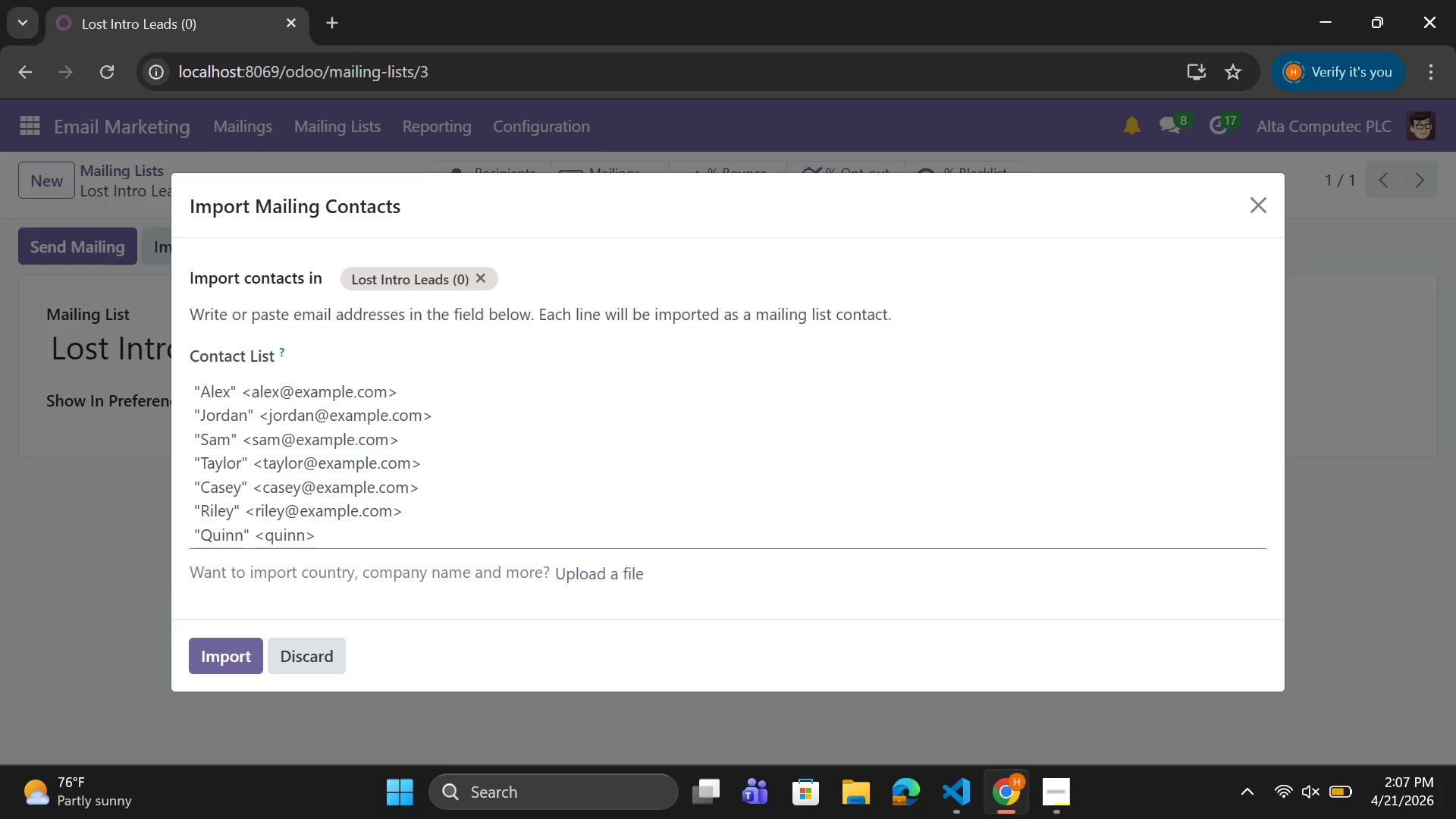 
key(ArrowRight)
 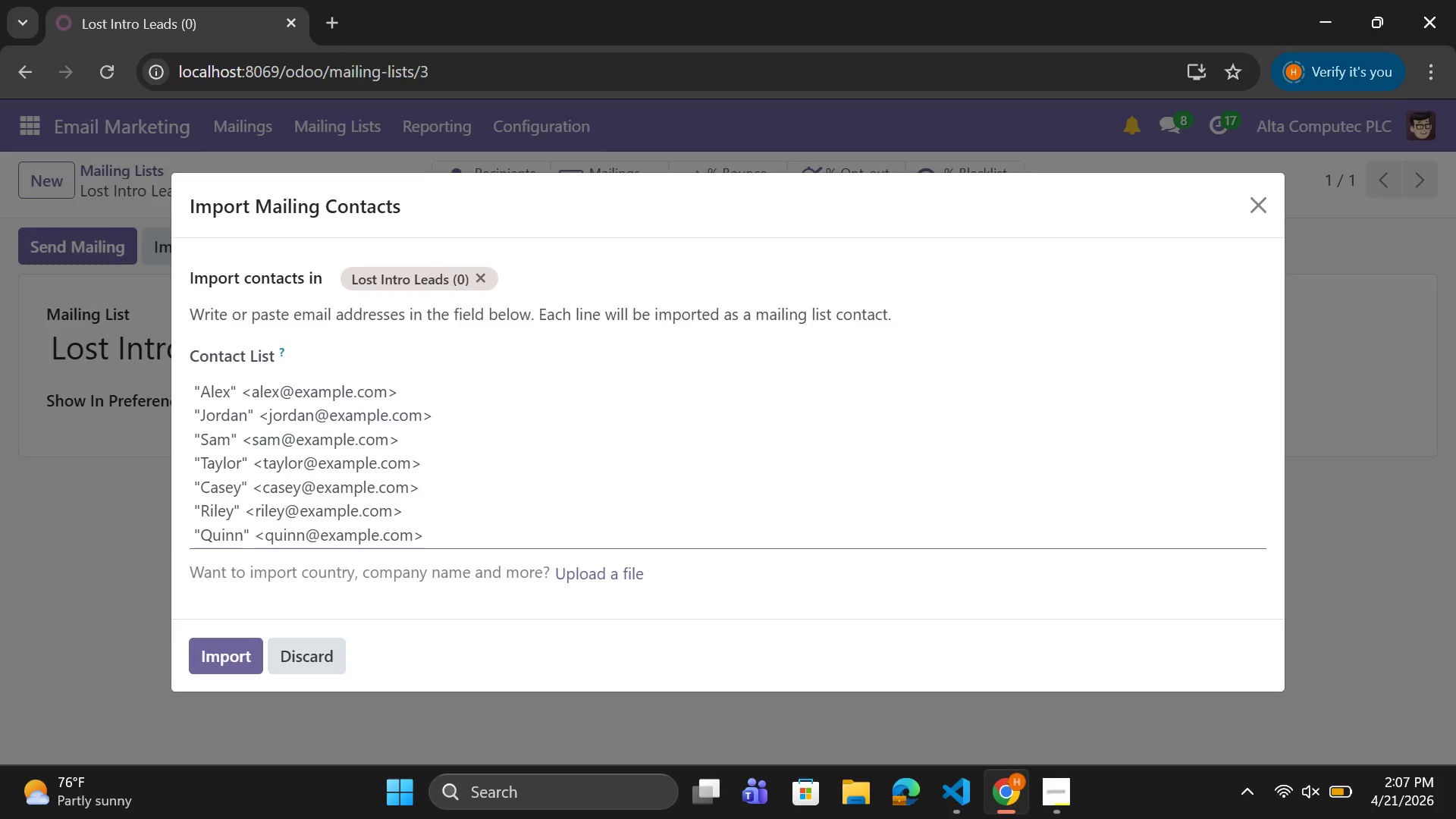 
key(Enter)
 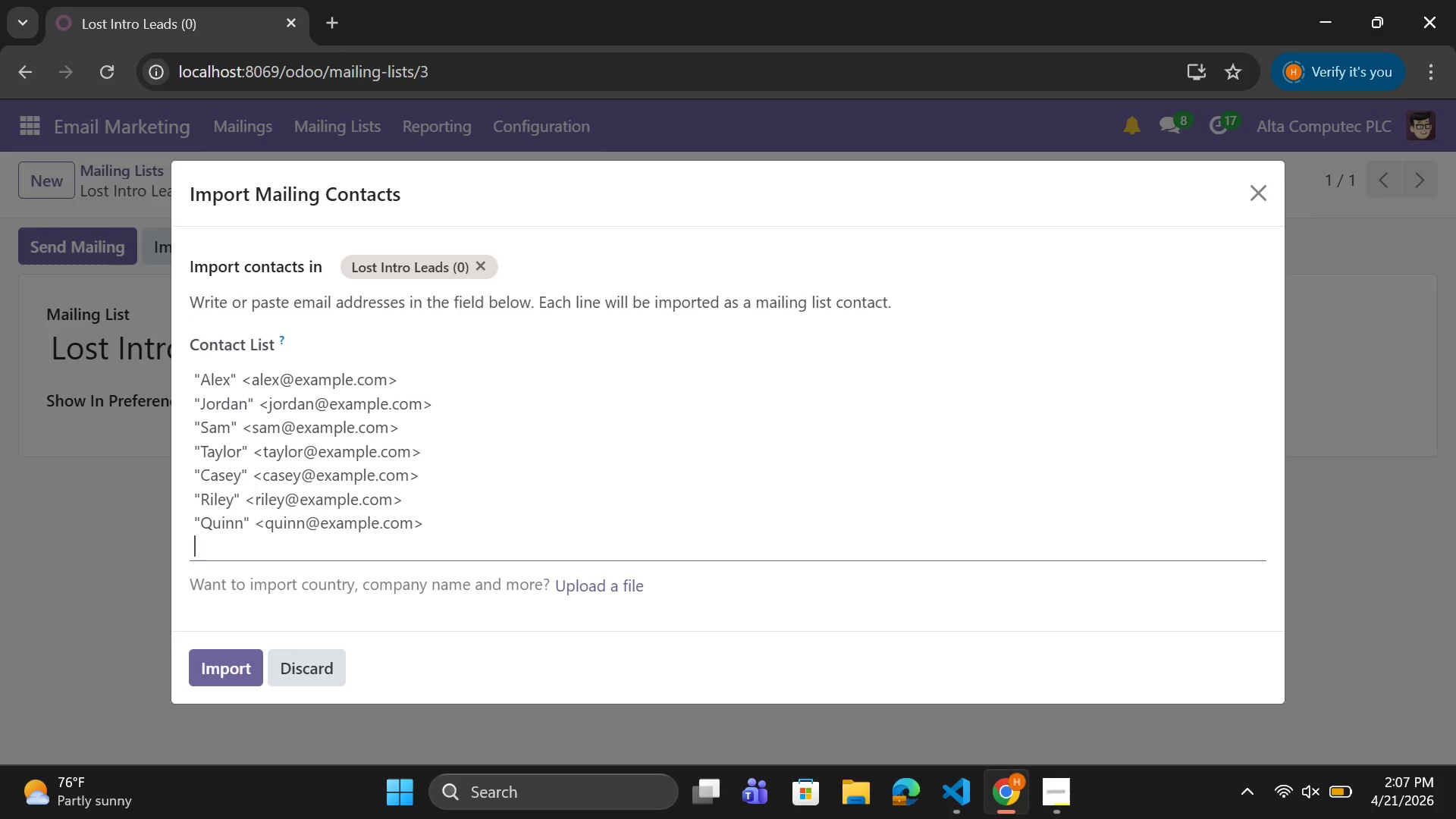 
key(Shift+Quote)
 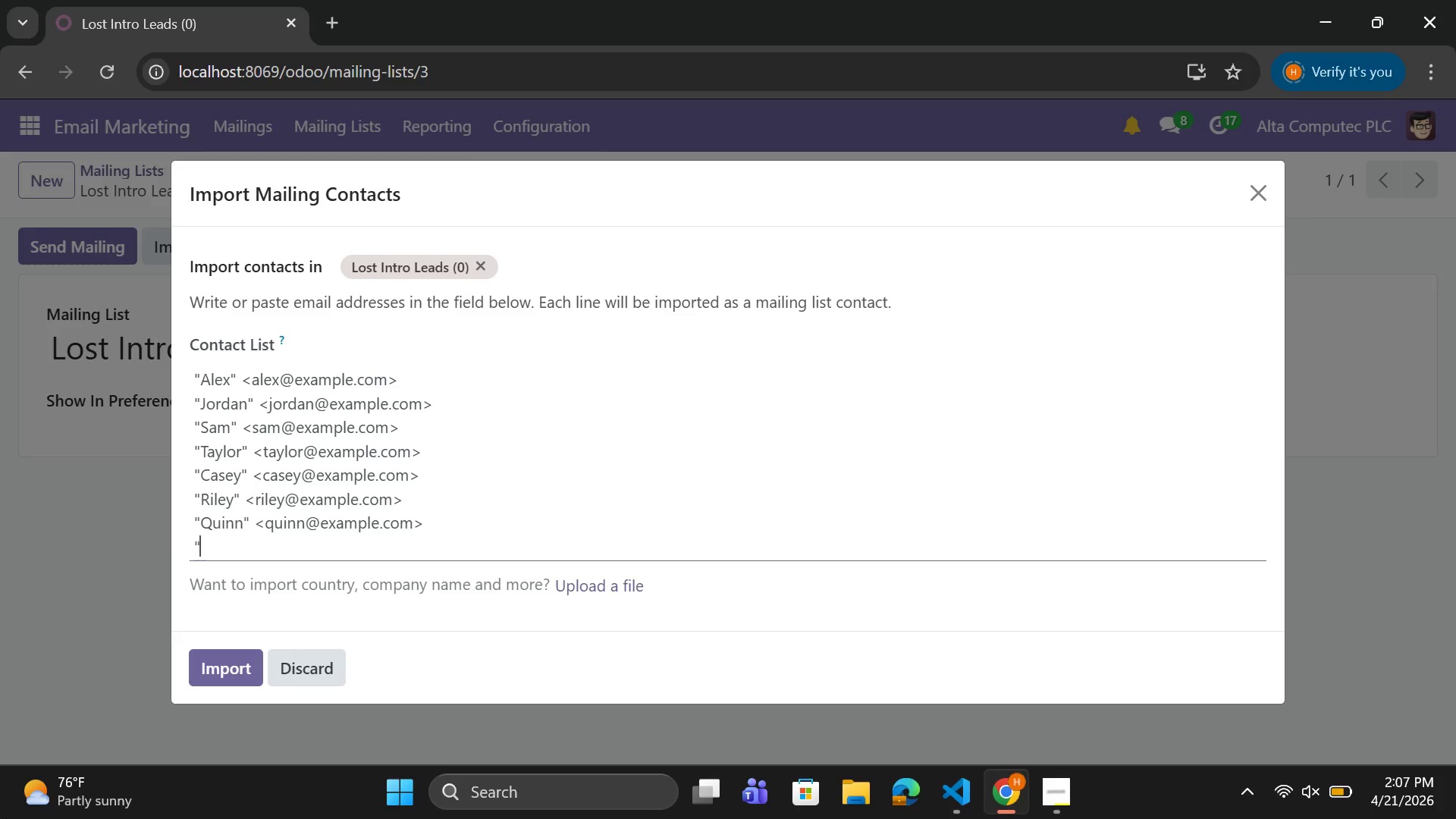 
key(Shift+Quote)
 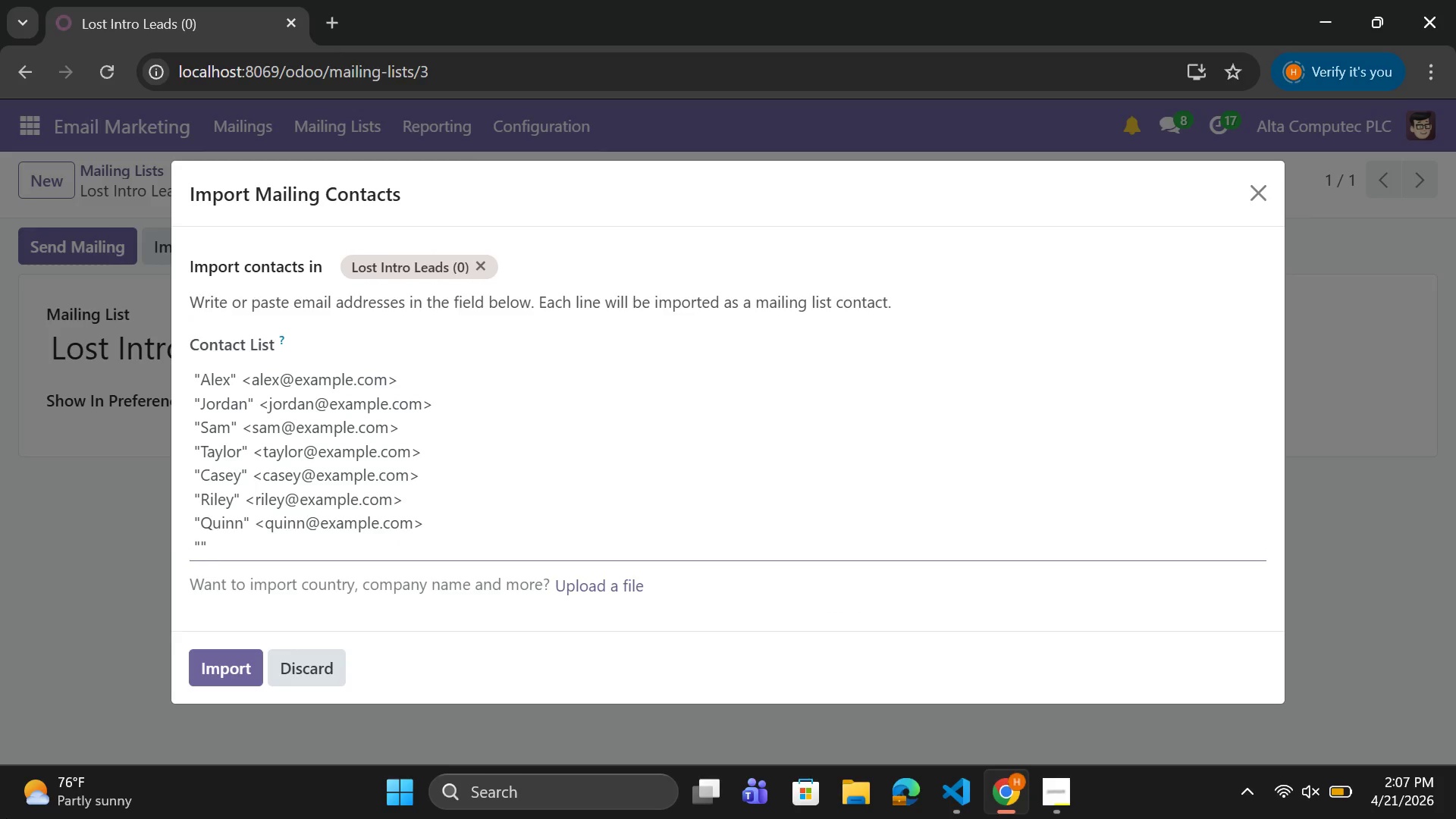 
key(ArrowLeft)
 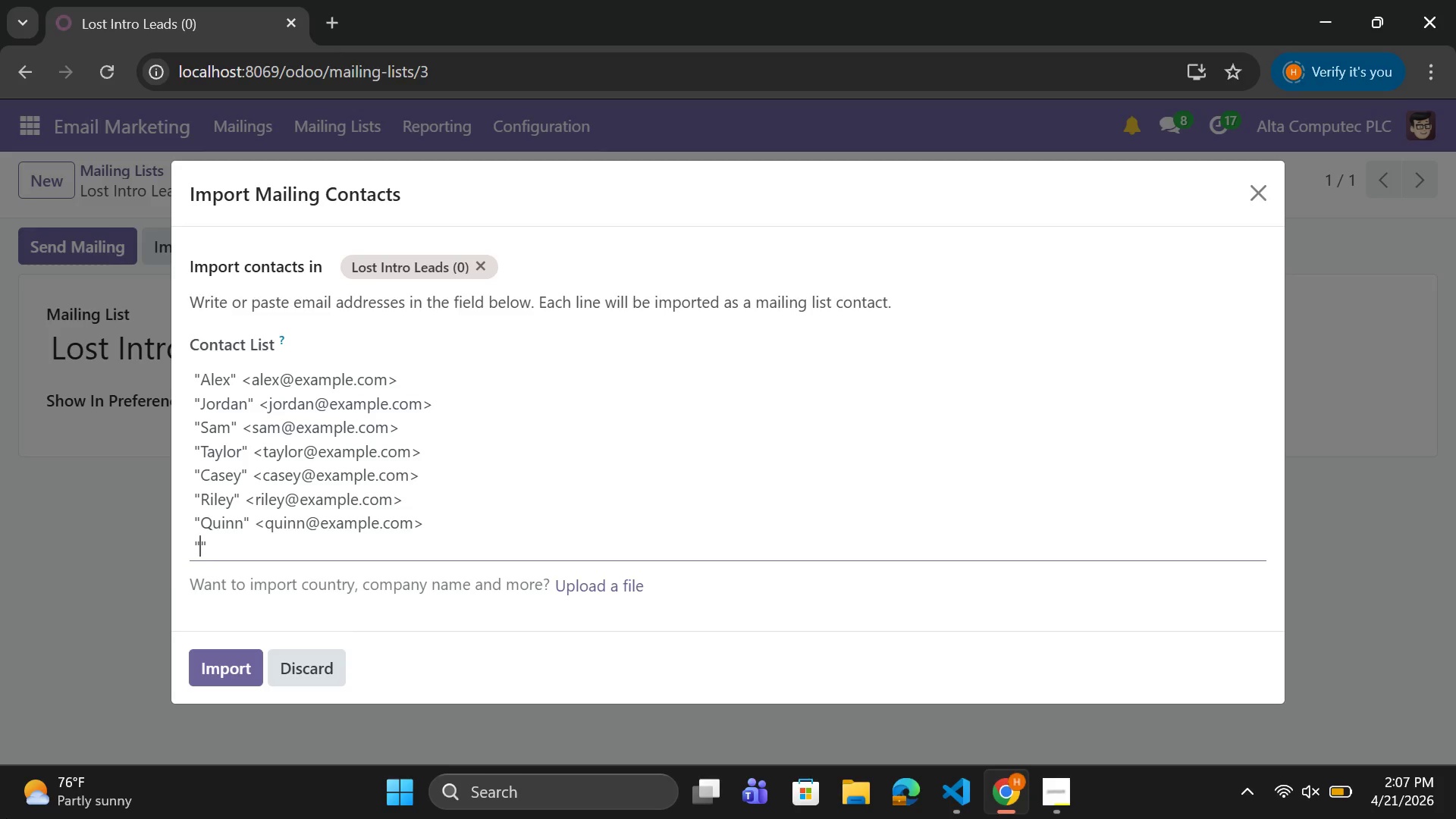 
type(Morgan)
 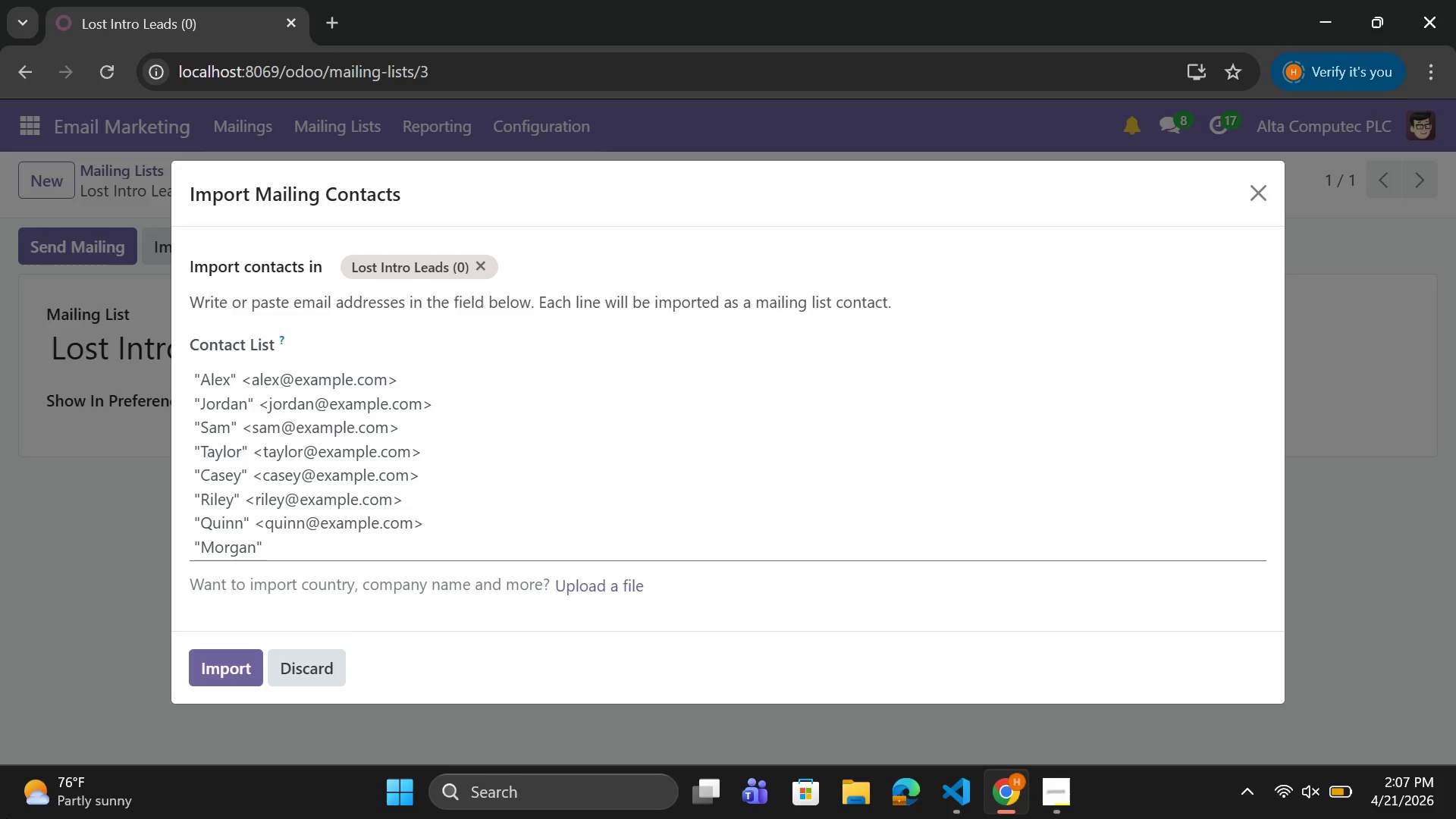 
key(ArrowRight)
 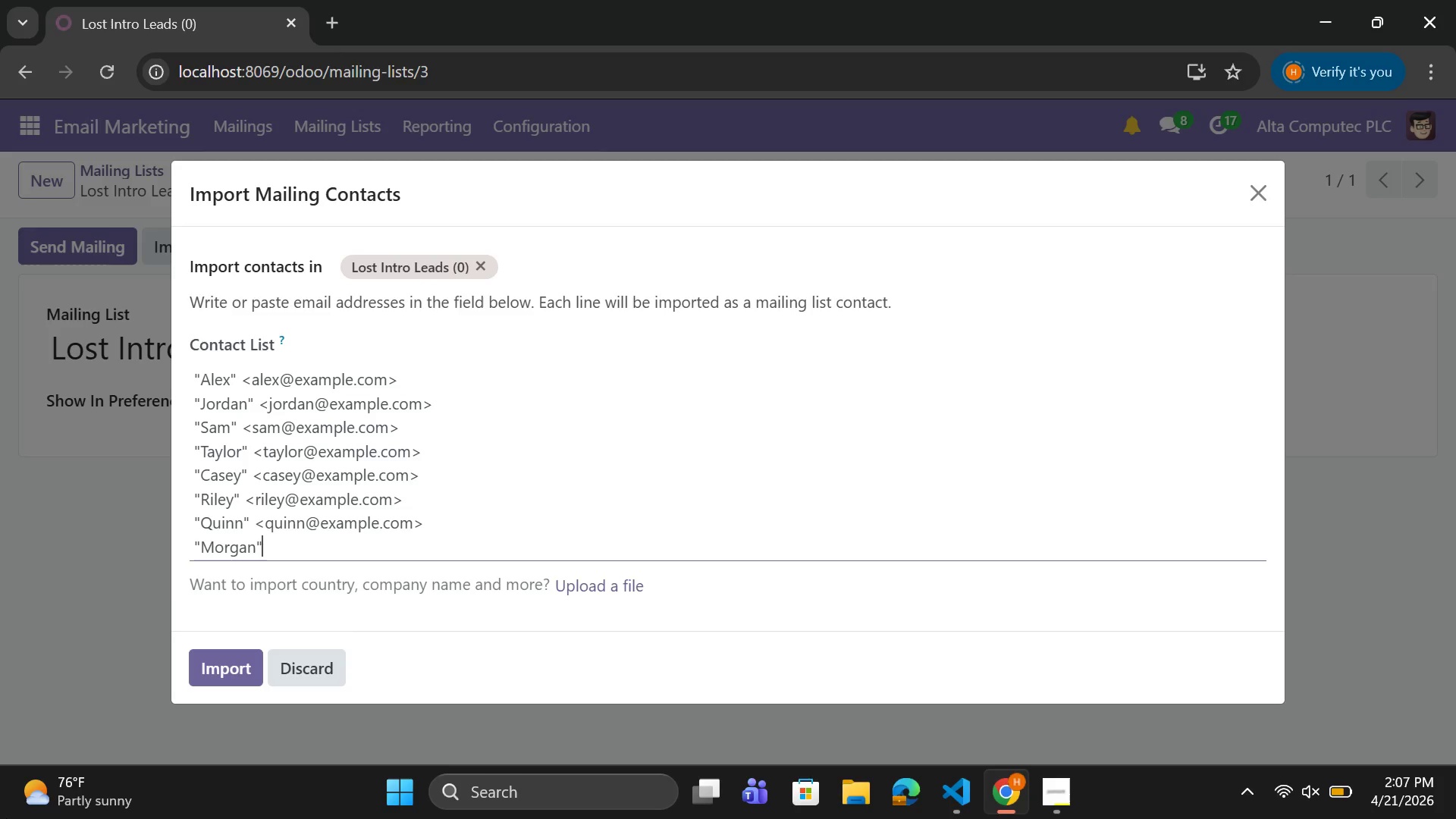 
key(Space)
 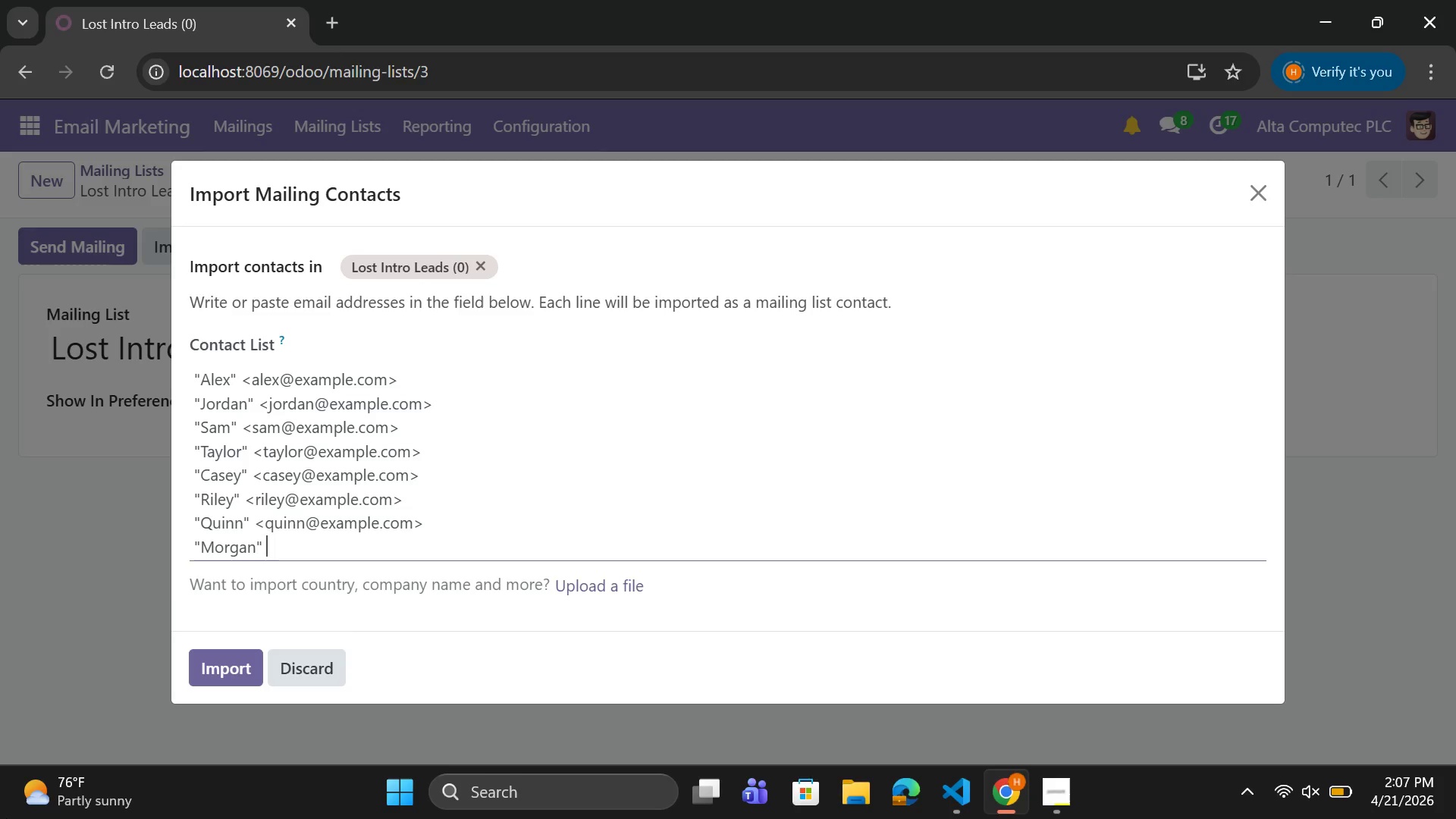 
key(Shift+Comma)
 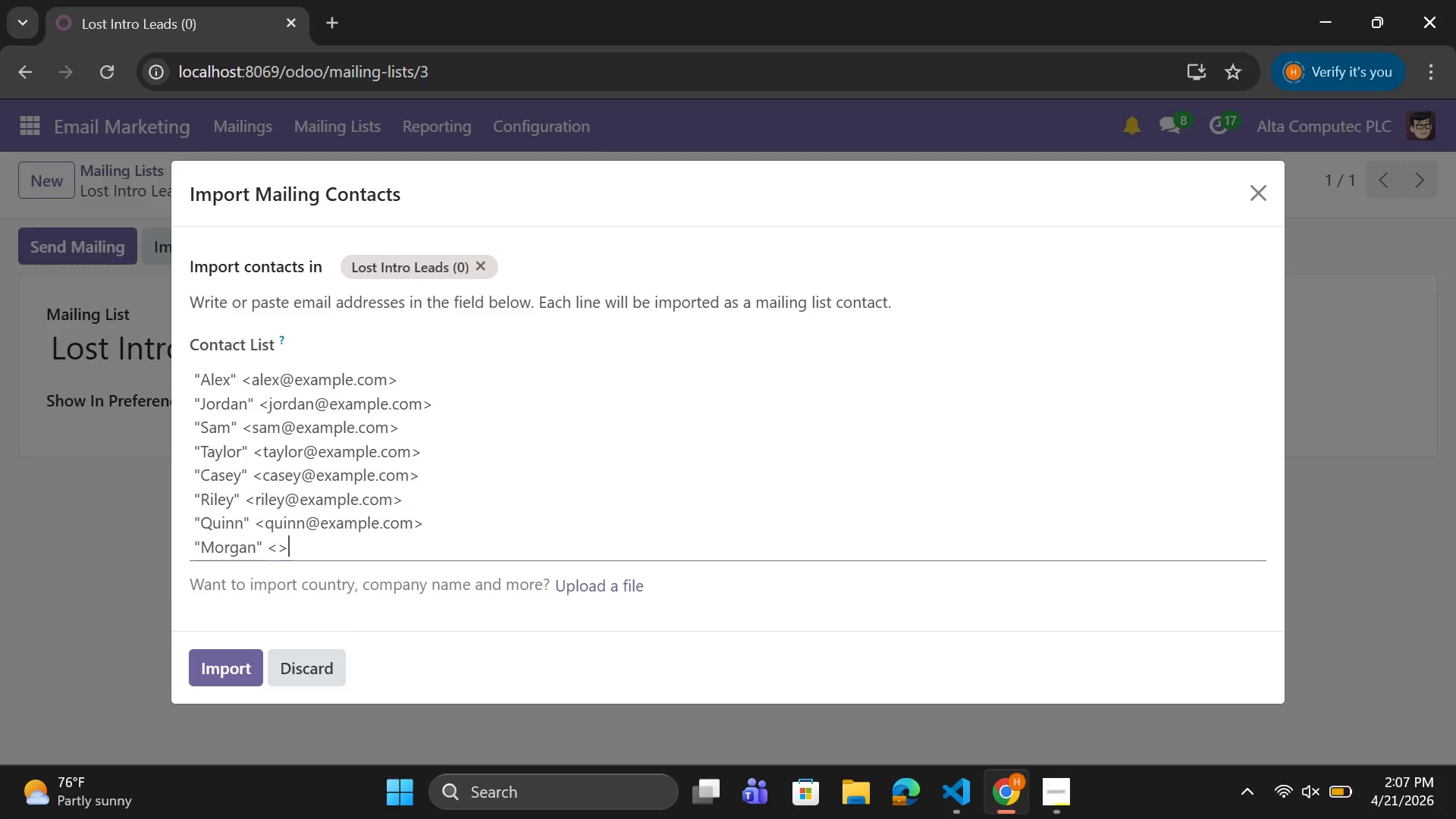 
key(Shift+Period)
 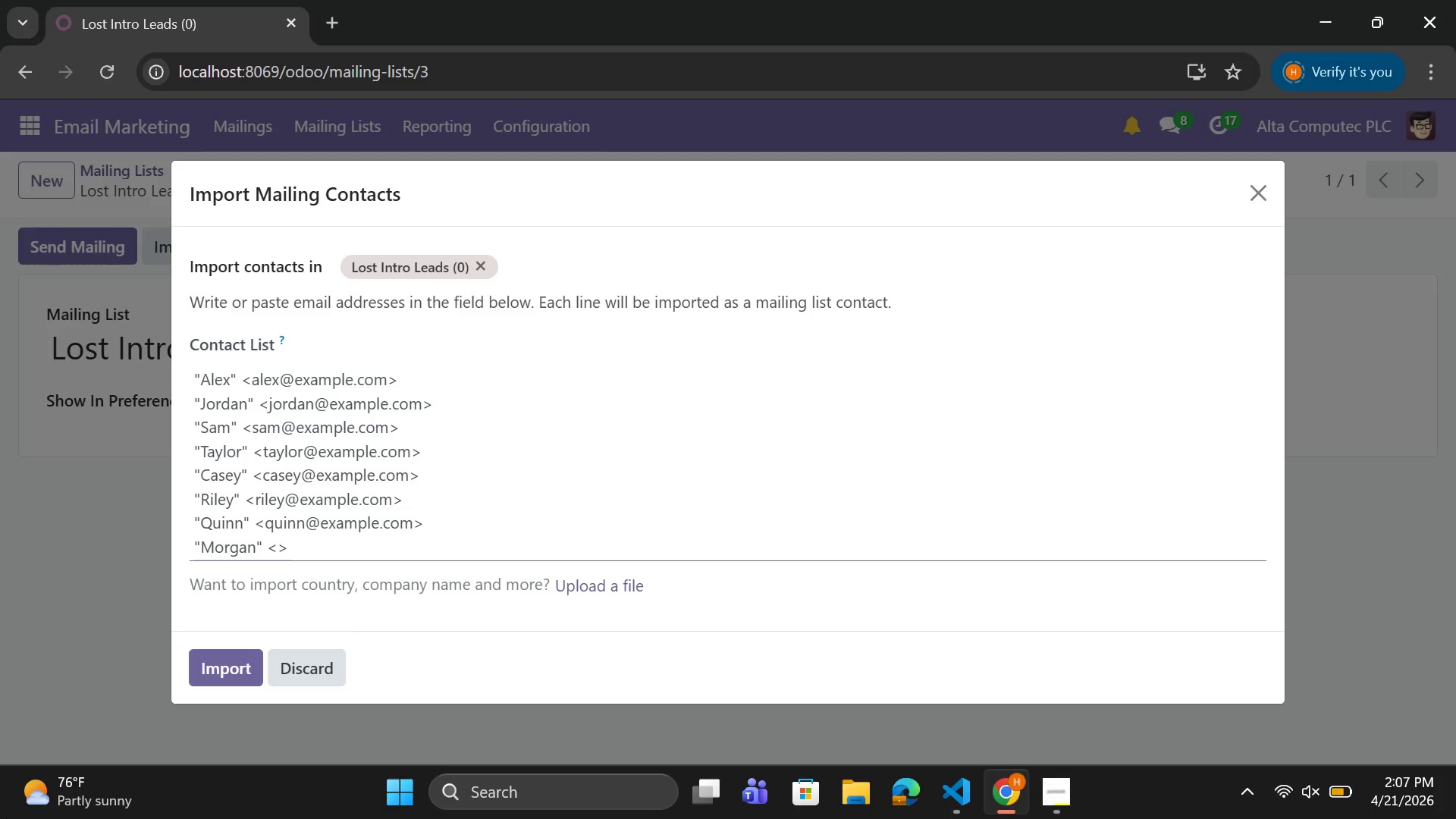 
key(ArrowLeft)
 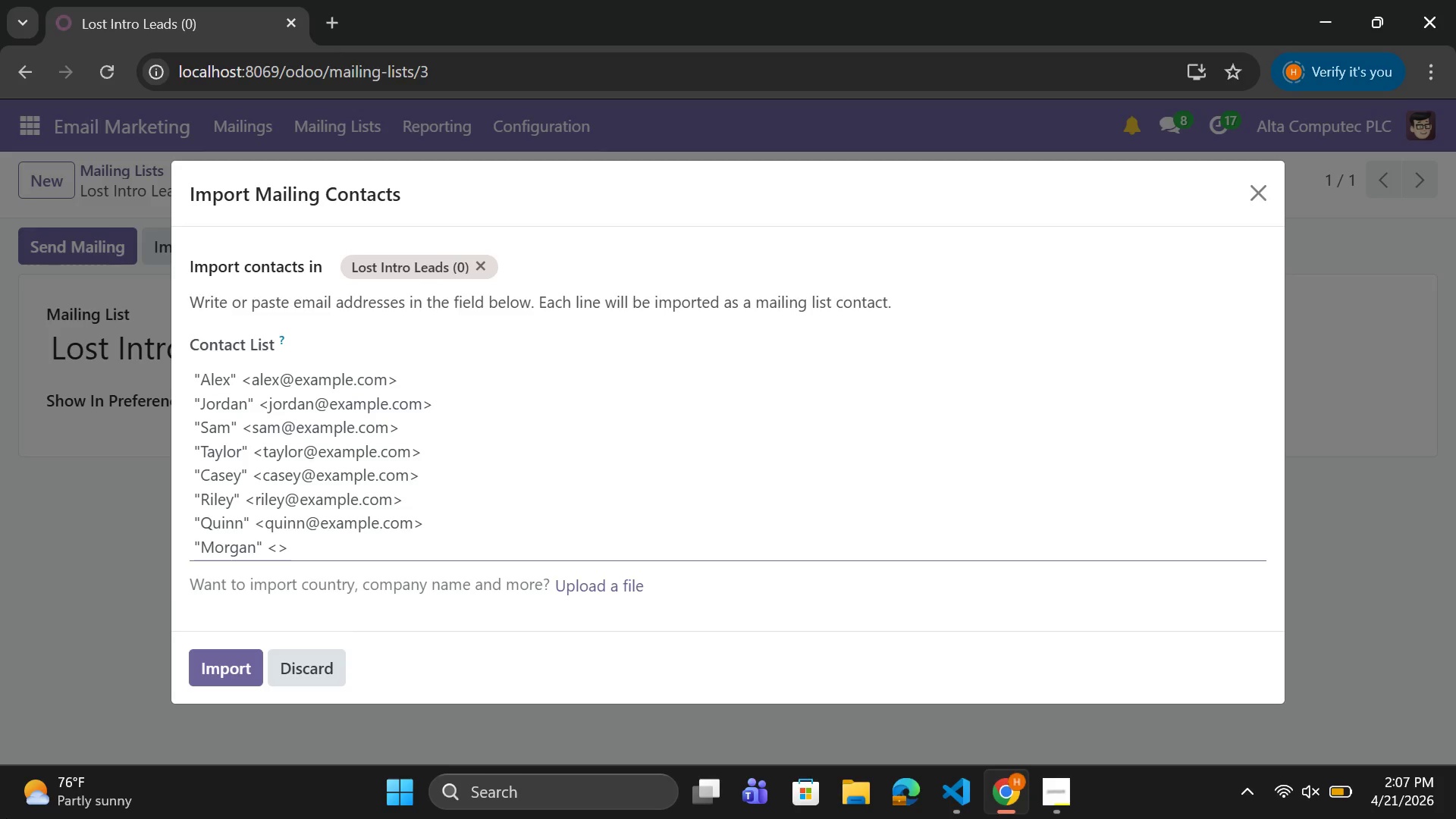 
type(morgan@example.com)
 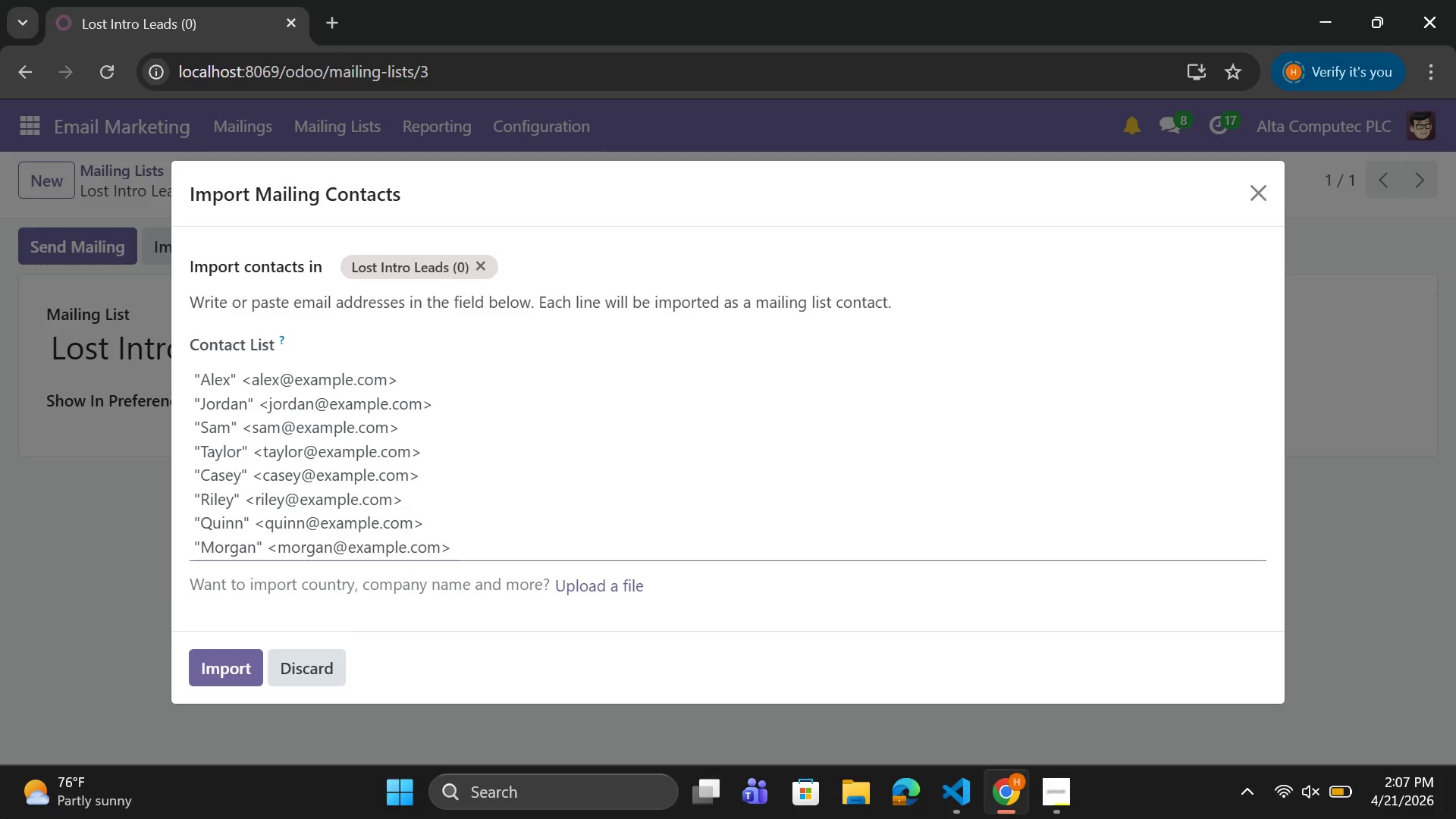 
key(ArrowRight)
 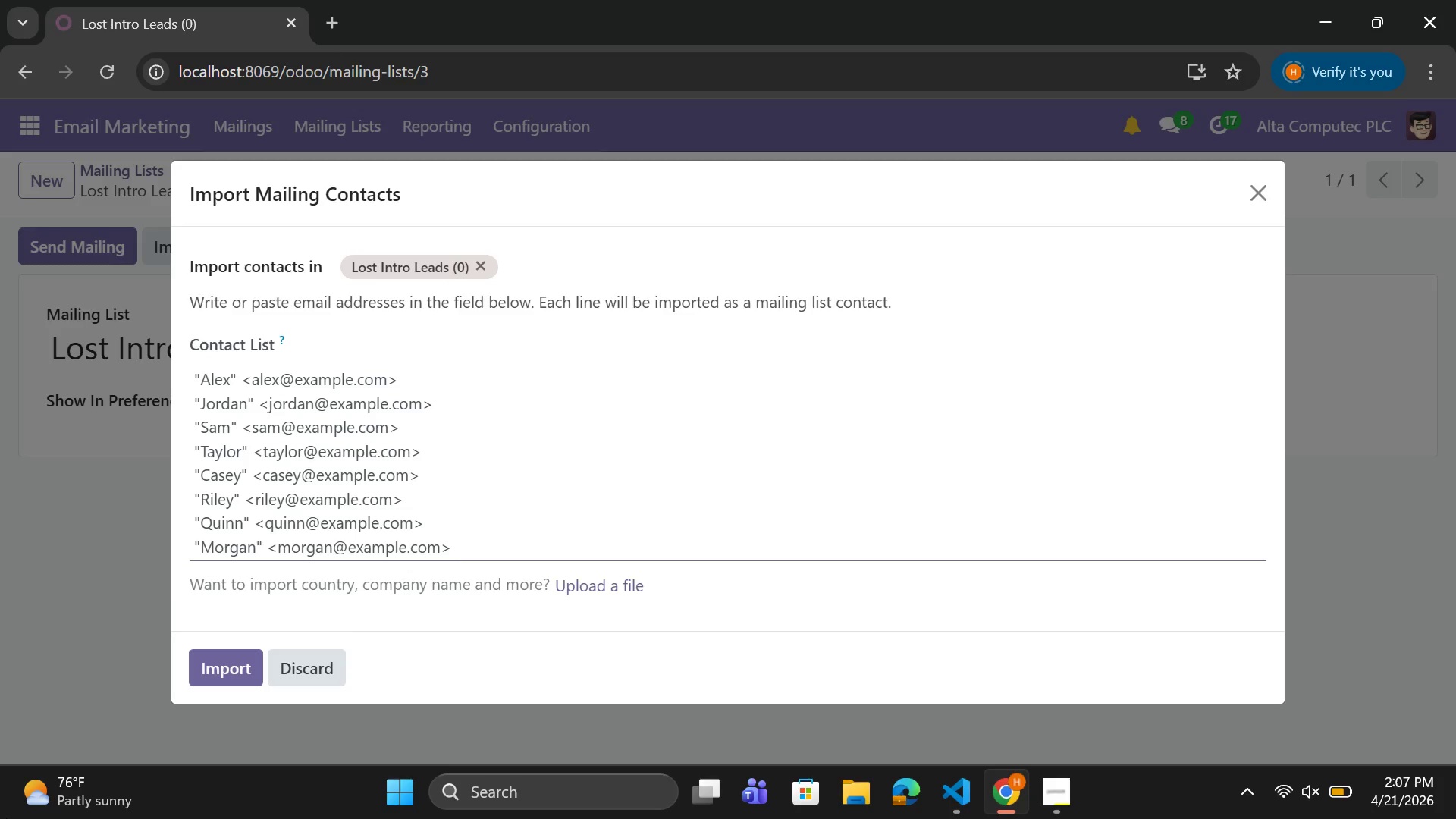 
key(Enter)
 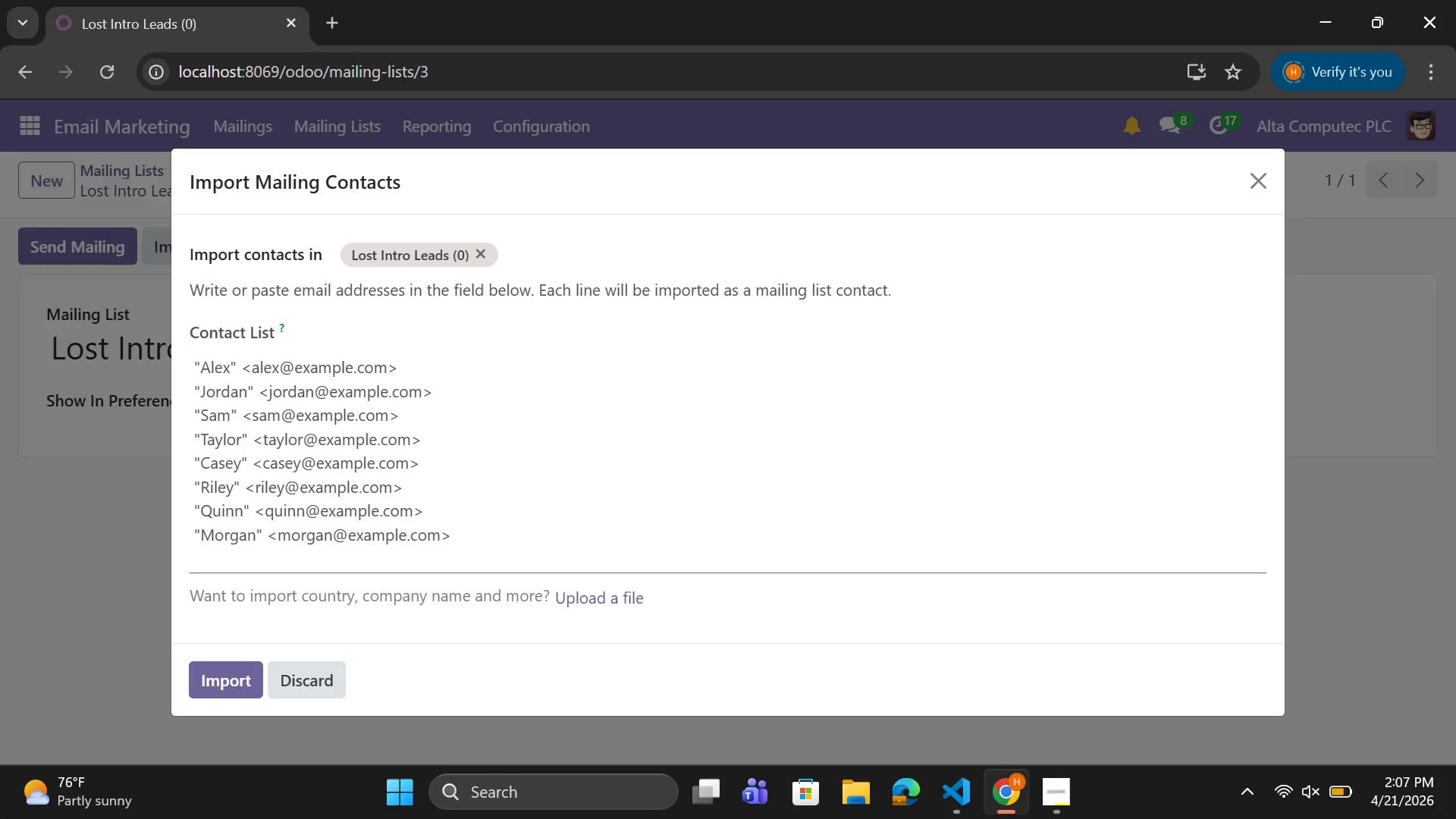 
key(Shift+Quote)
 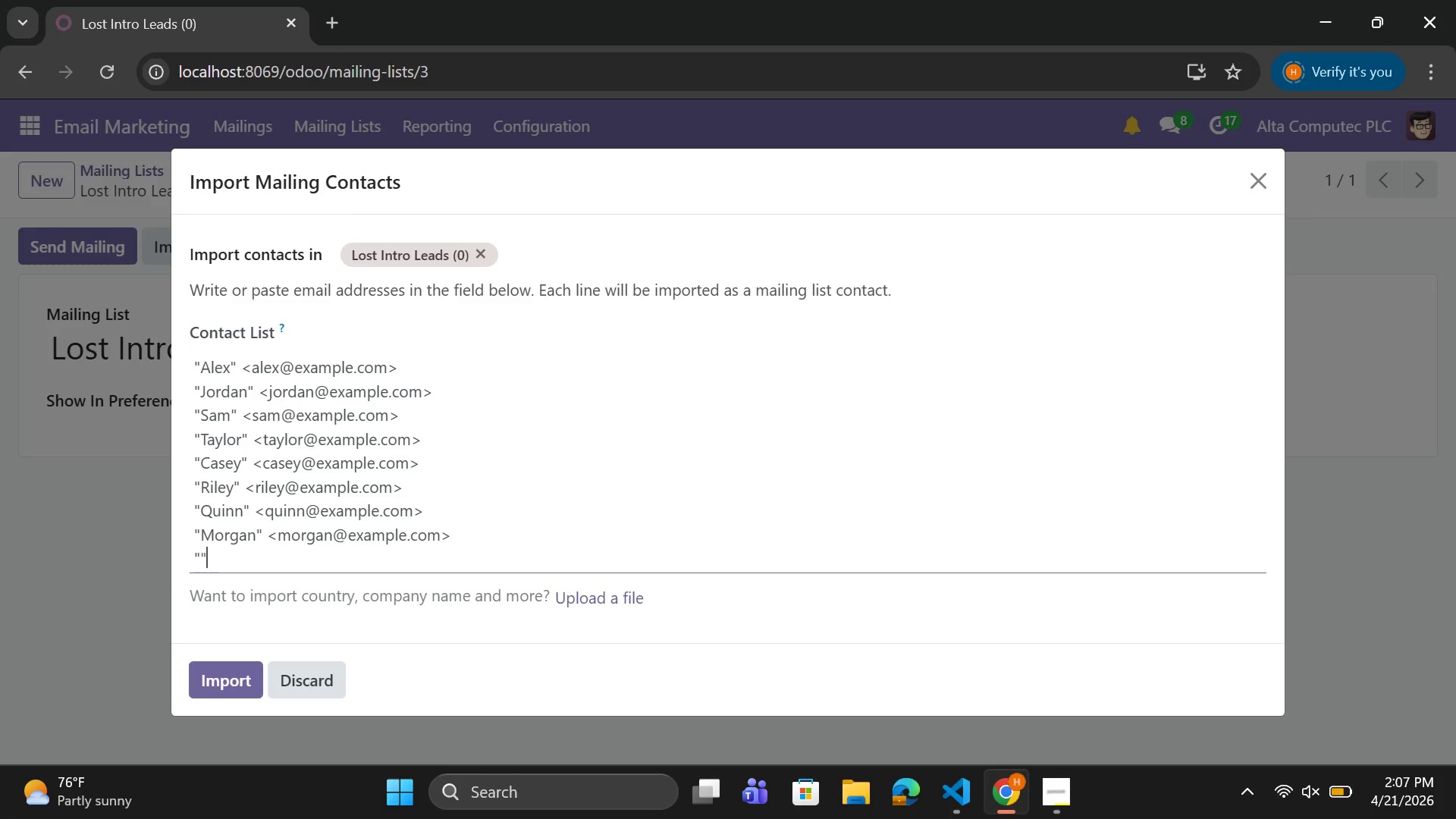 
key(Shift+Quote)
 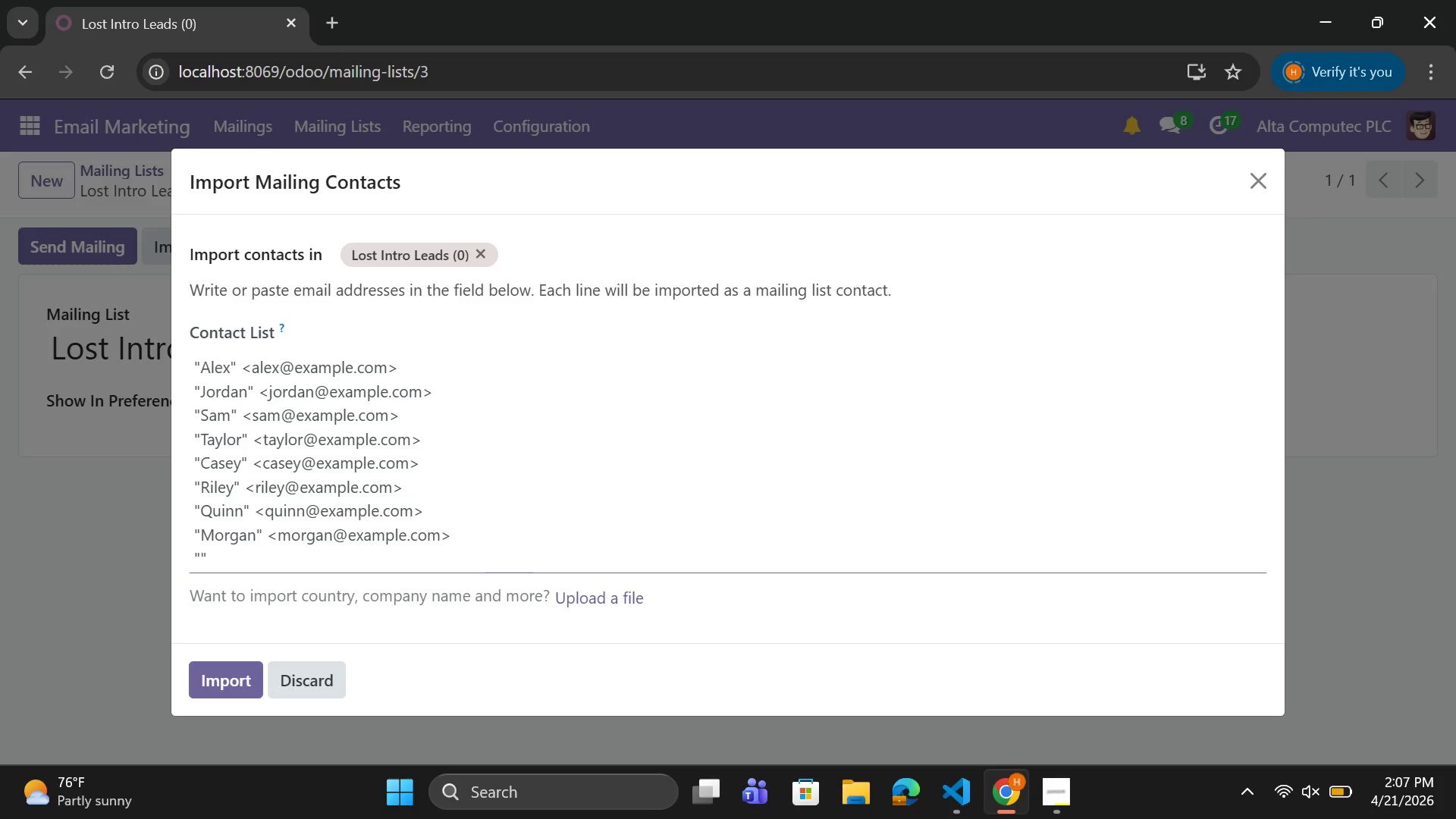 
key(ArrowLeft)
 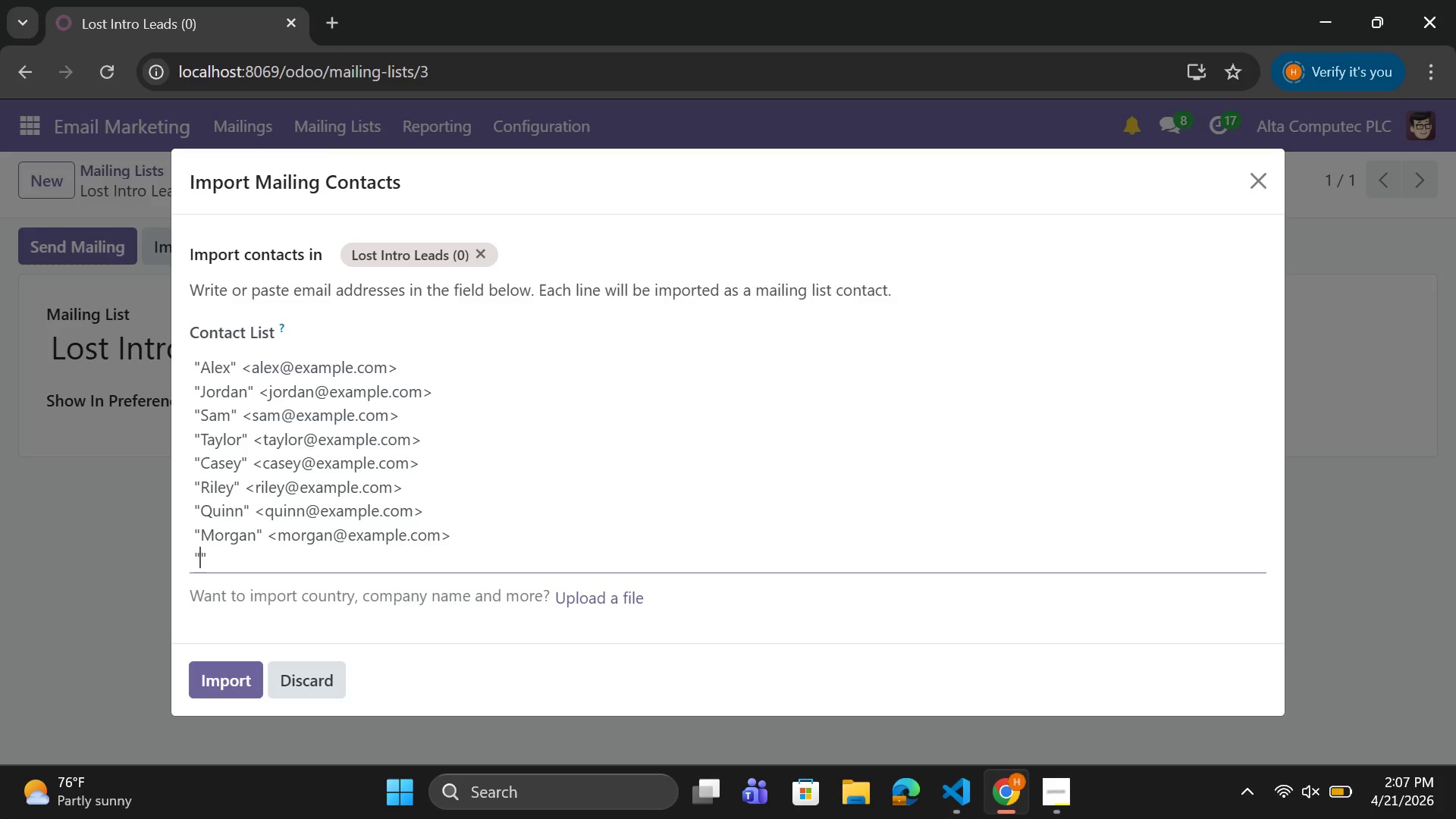 
type(DREW)
key(Backspace)
key(Backspace)
key(Backspace)
type(rew)
 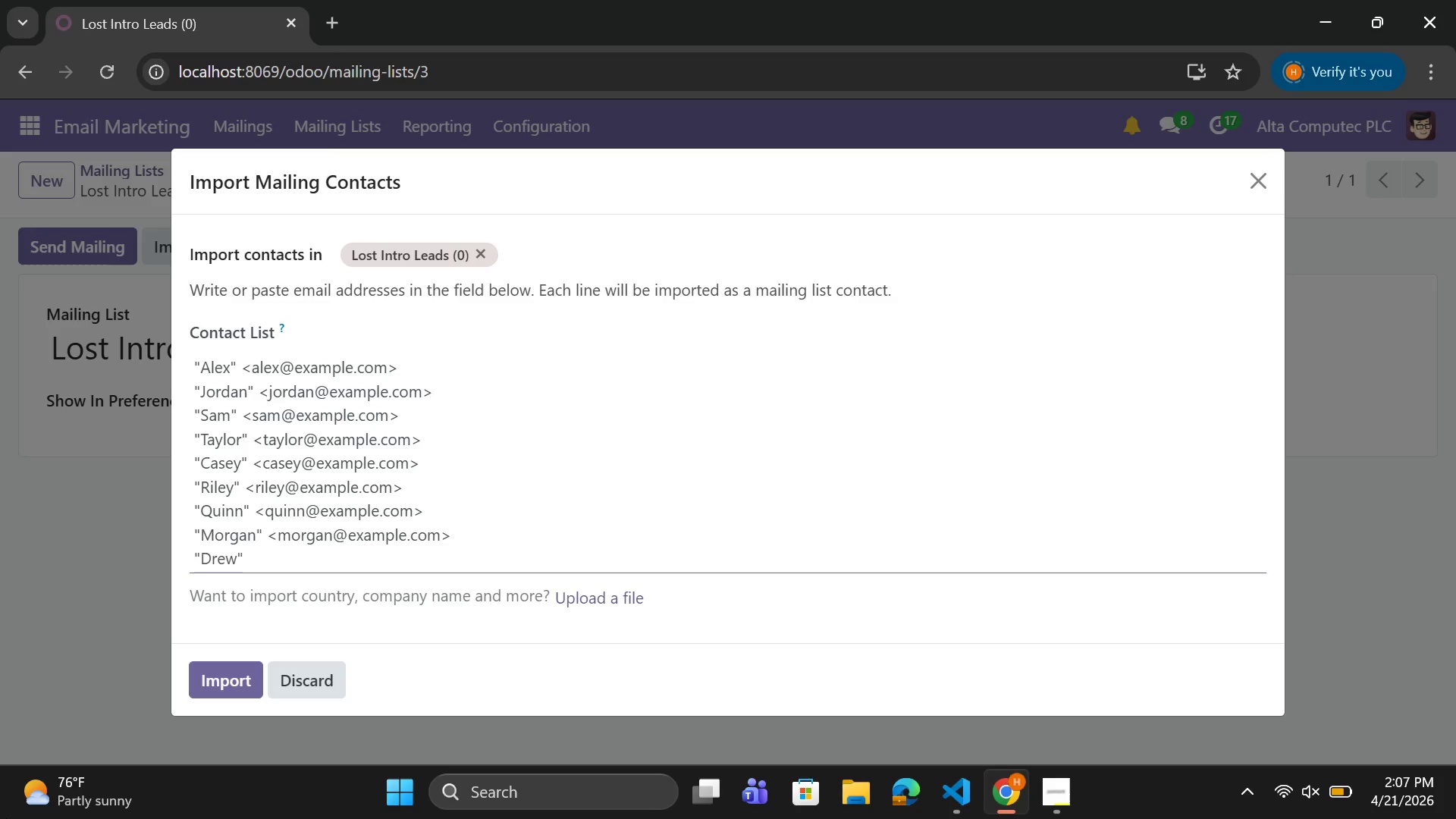 
key(ArrowRight)
 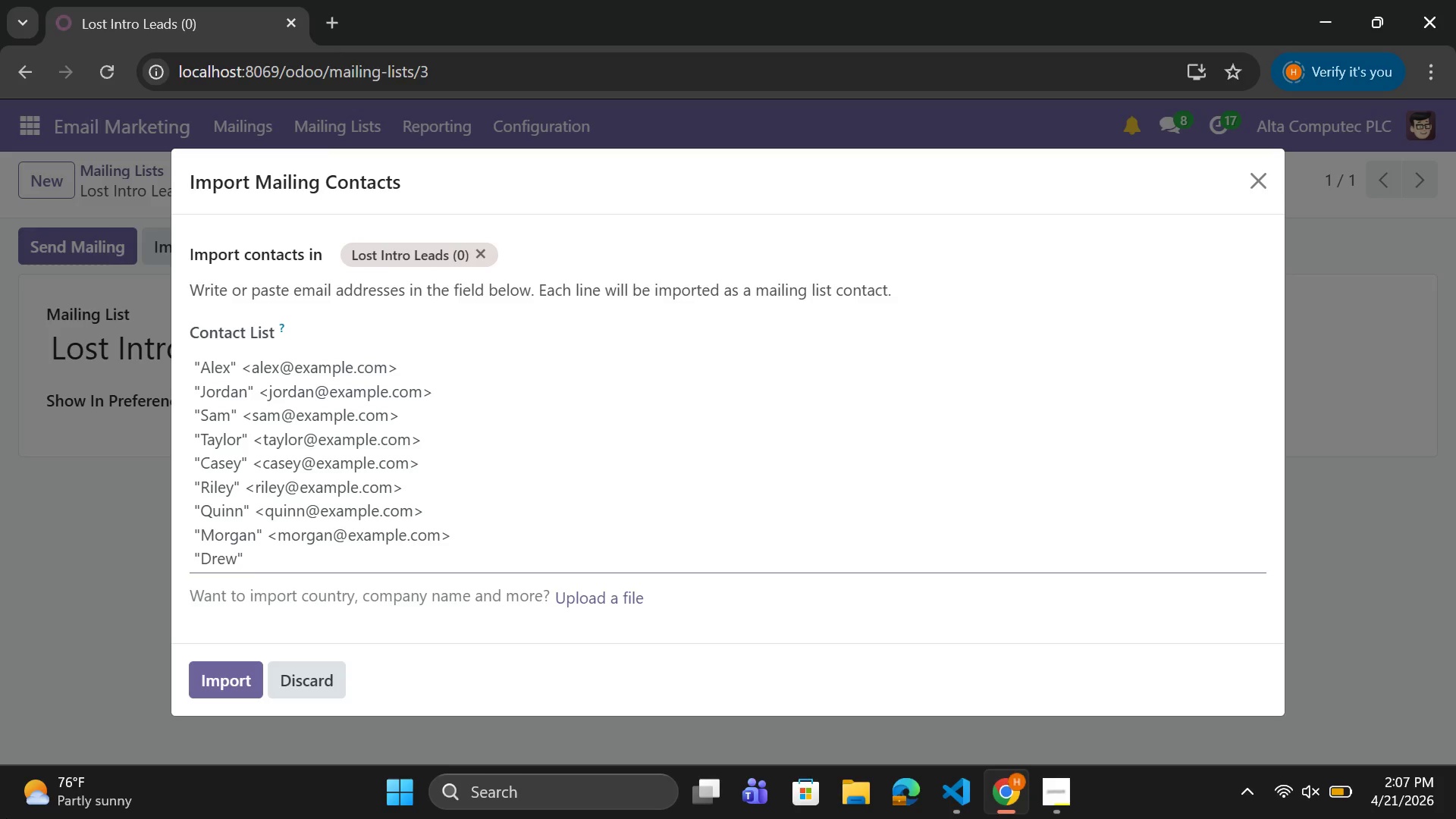 
key(Space)
 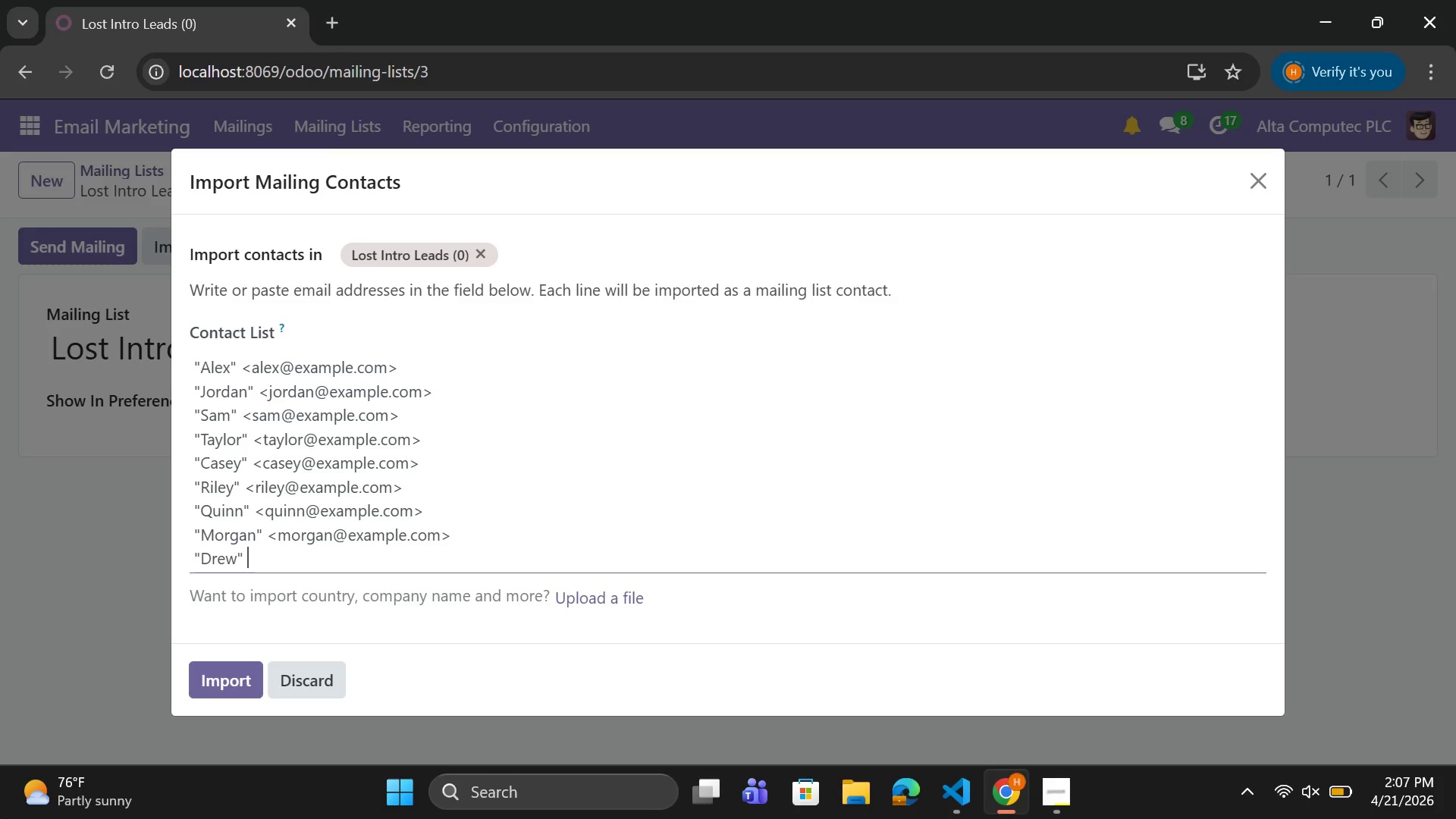 
key(Shift+Comma)
 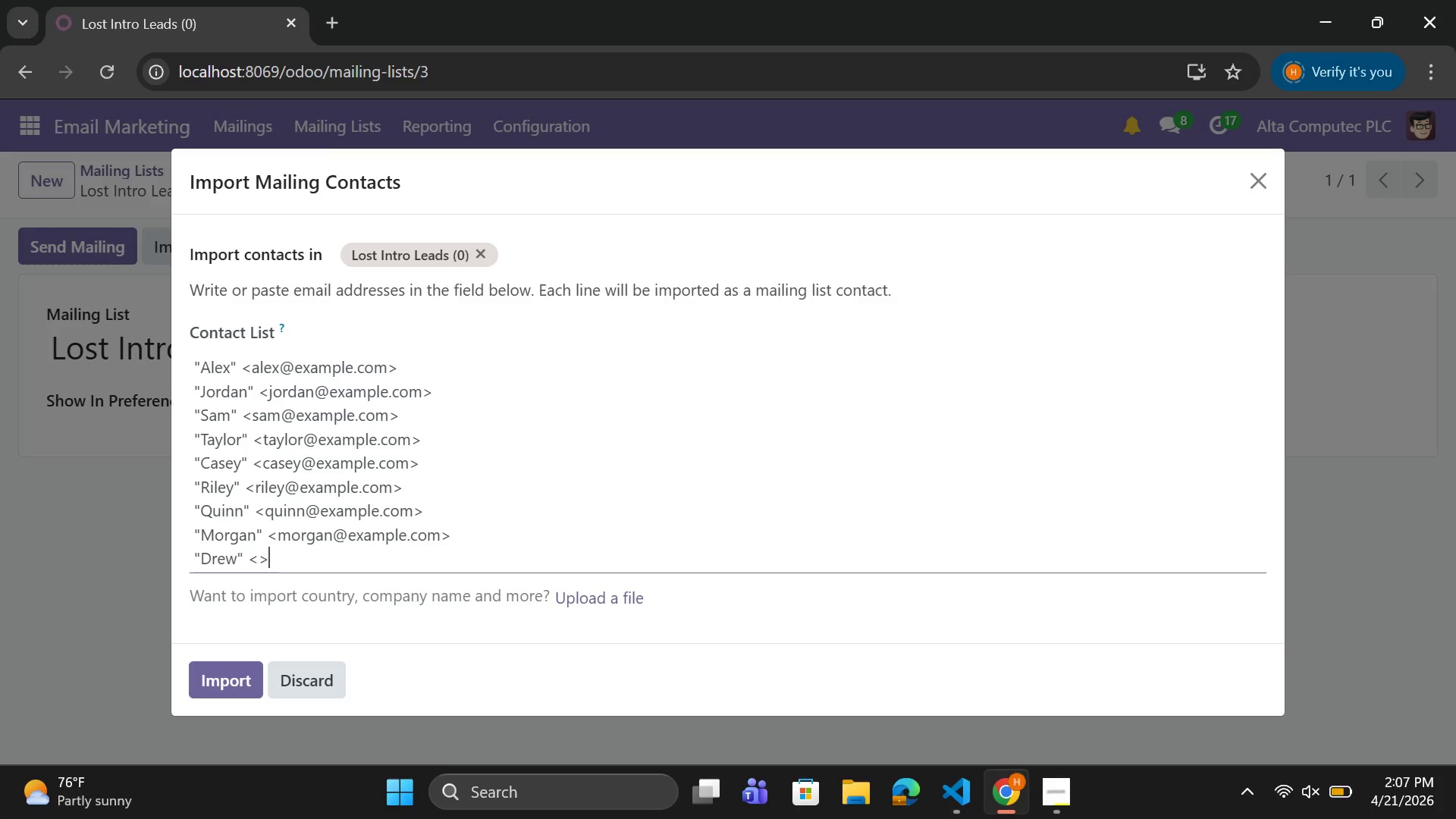 
key(Shift+Period)
 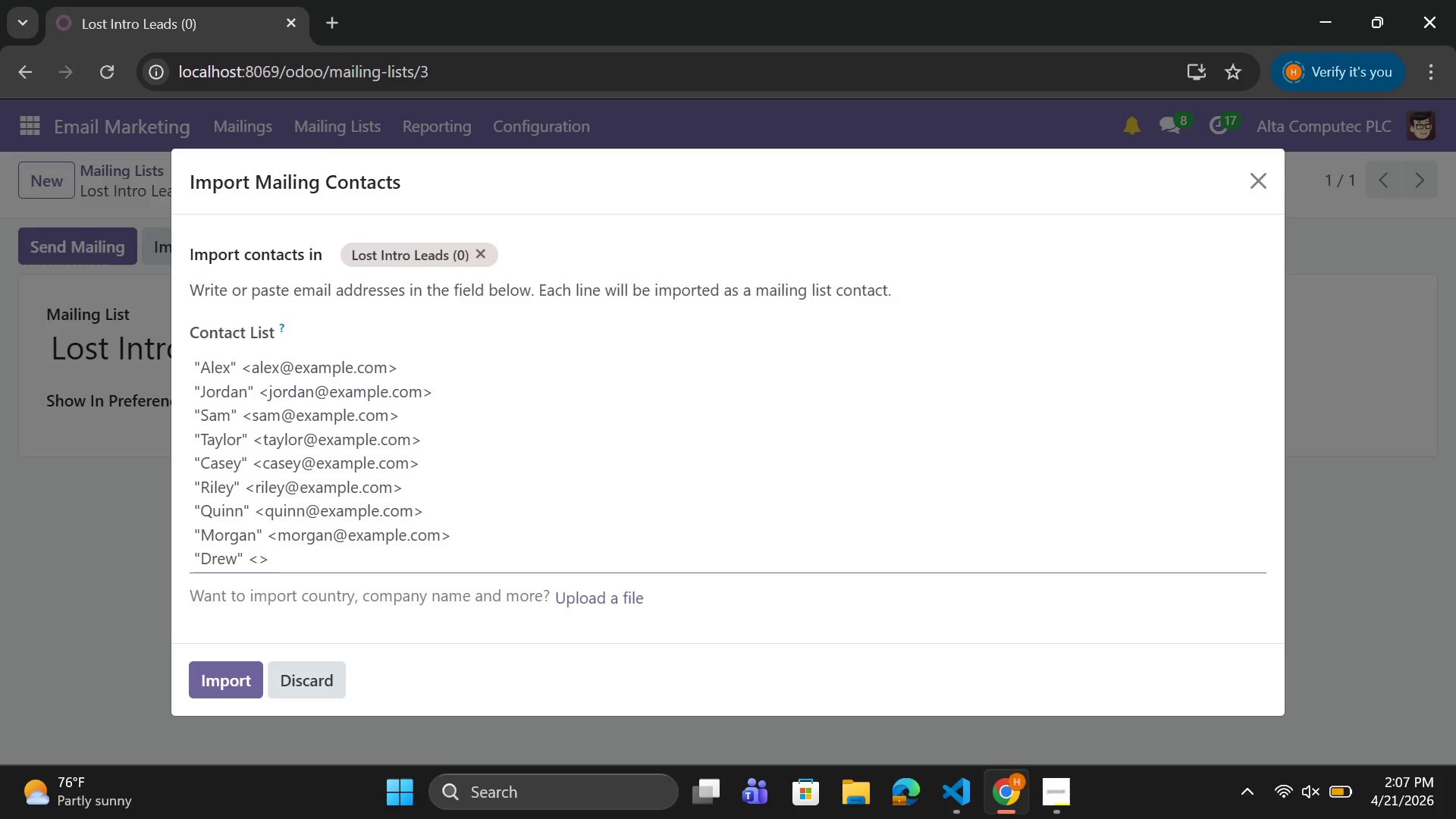 
key(ArrowLeft)
 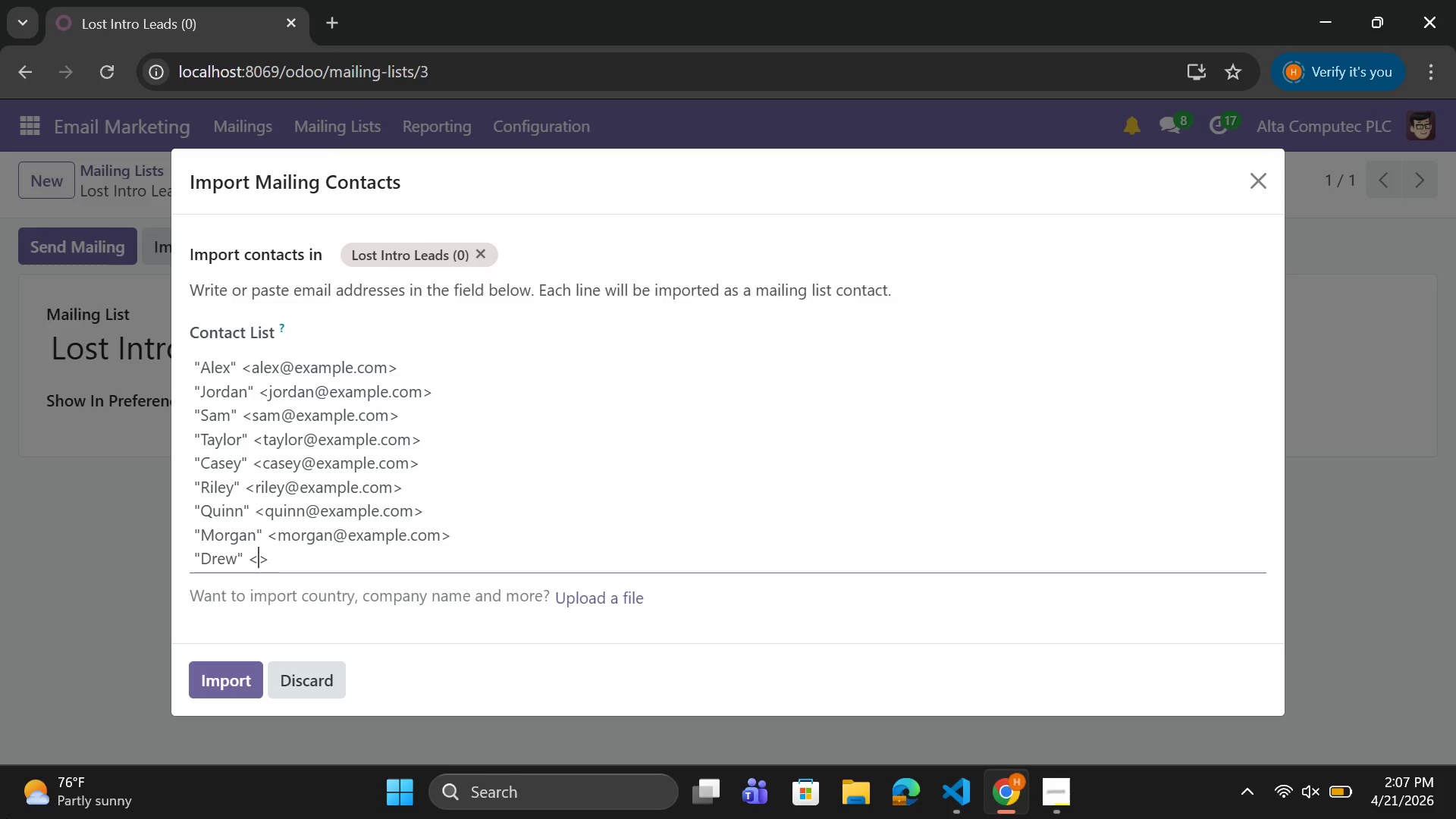 
type(drew@example.com)
 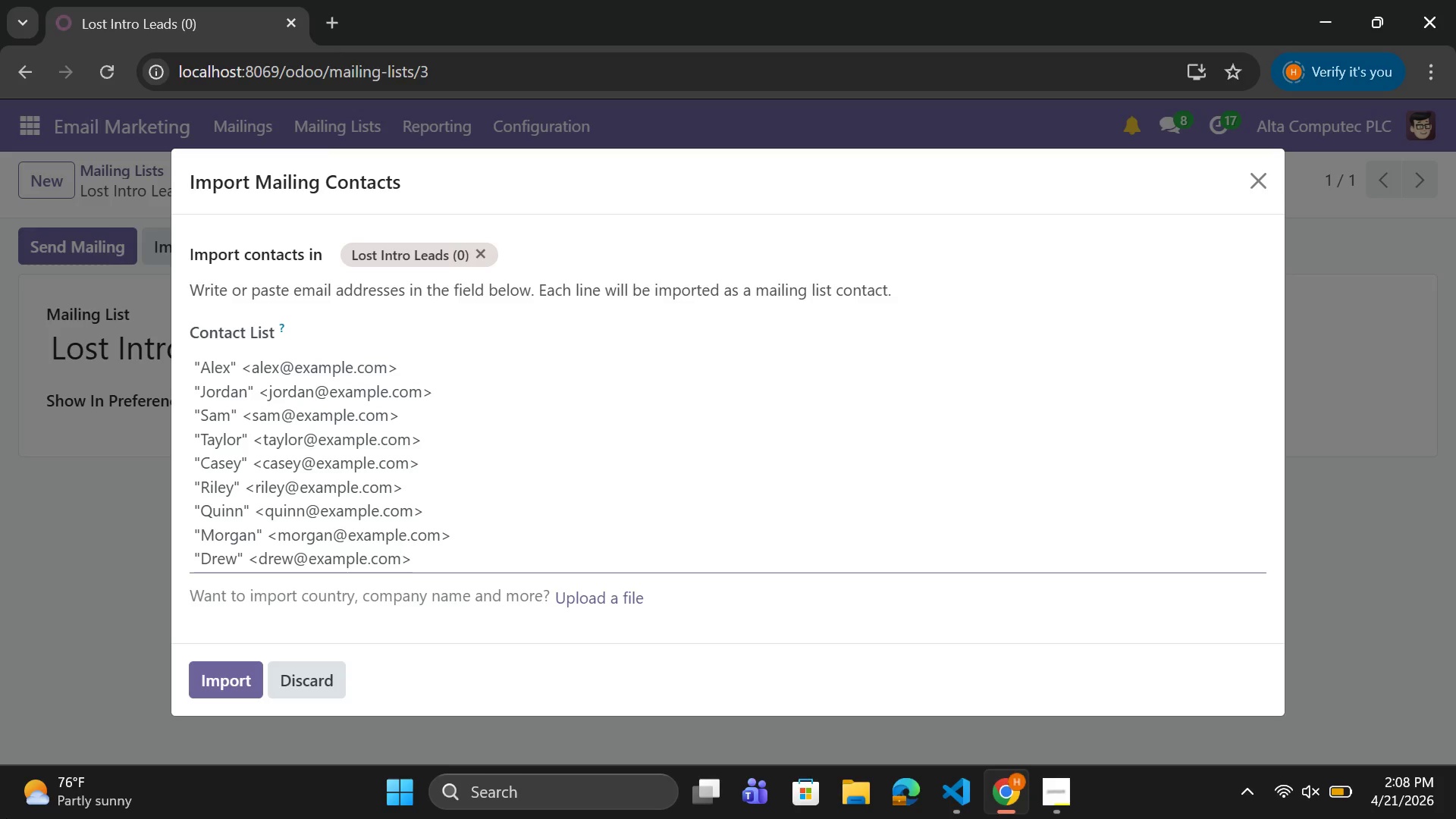 
key(ArrowRight)
 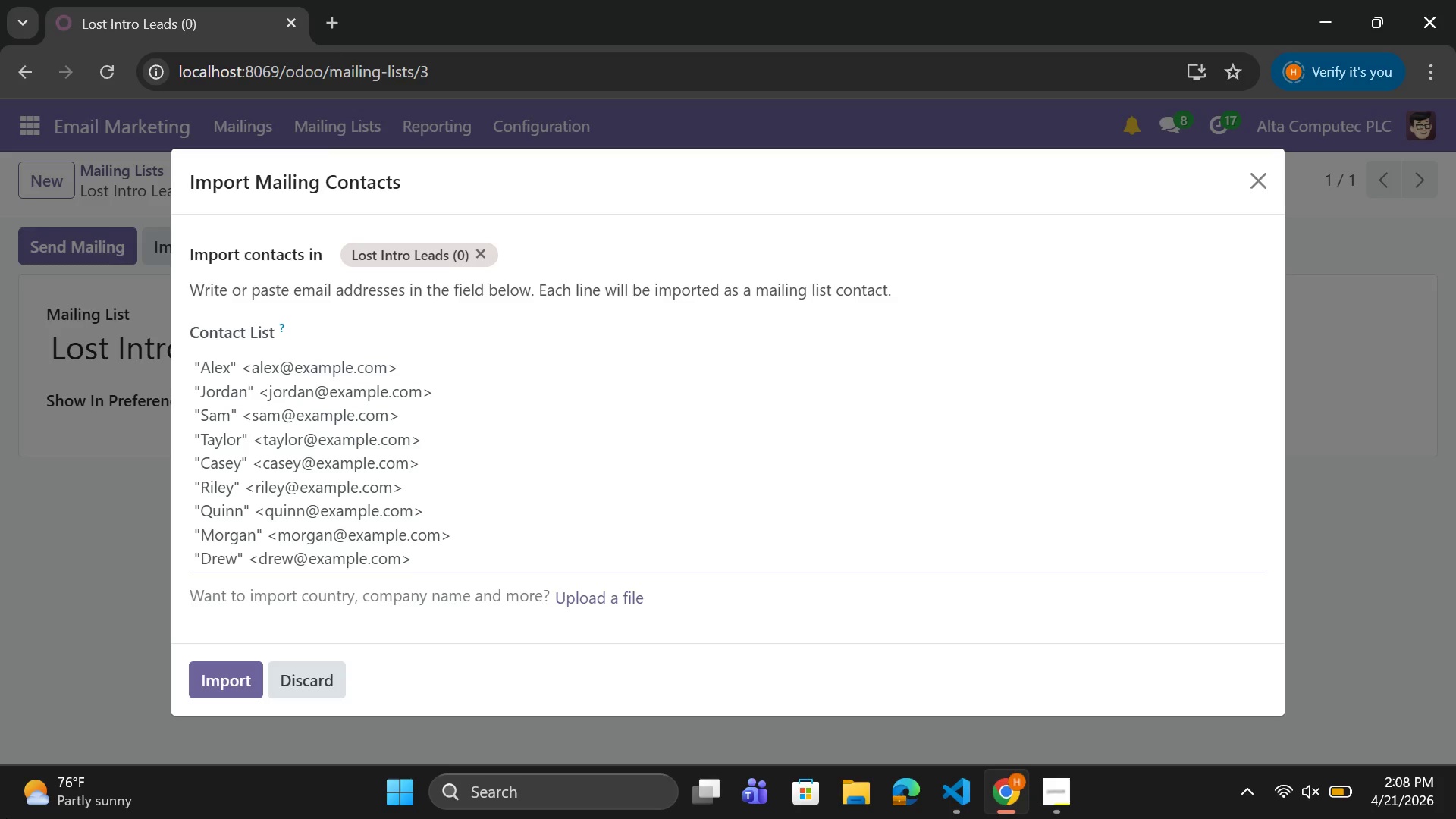 
key(Enter)
 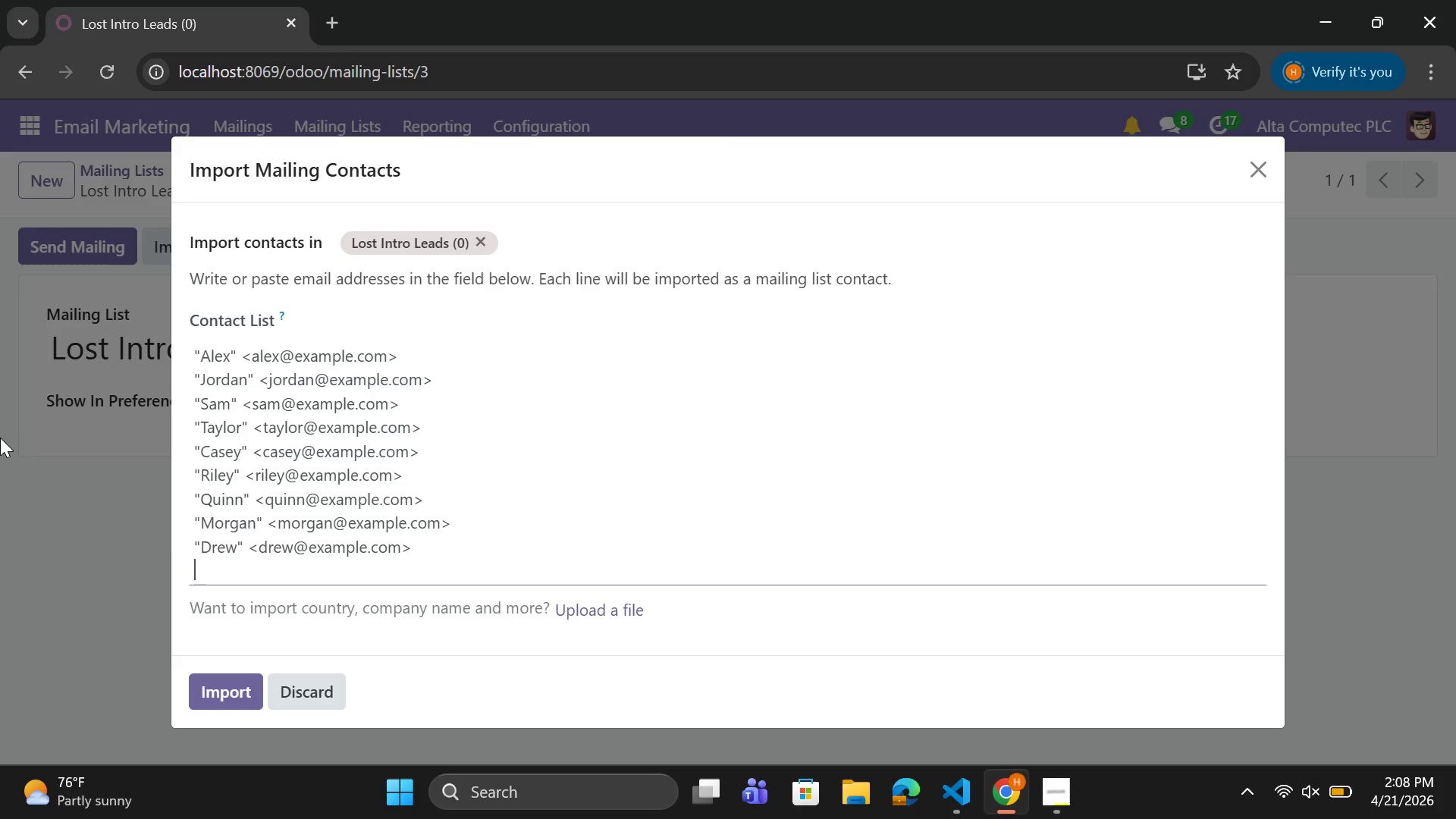 
wait(13.28)
 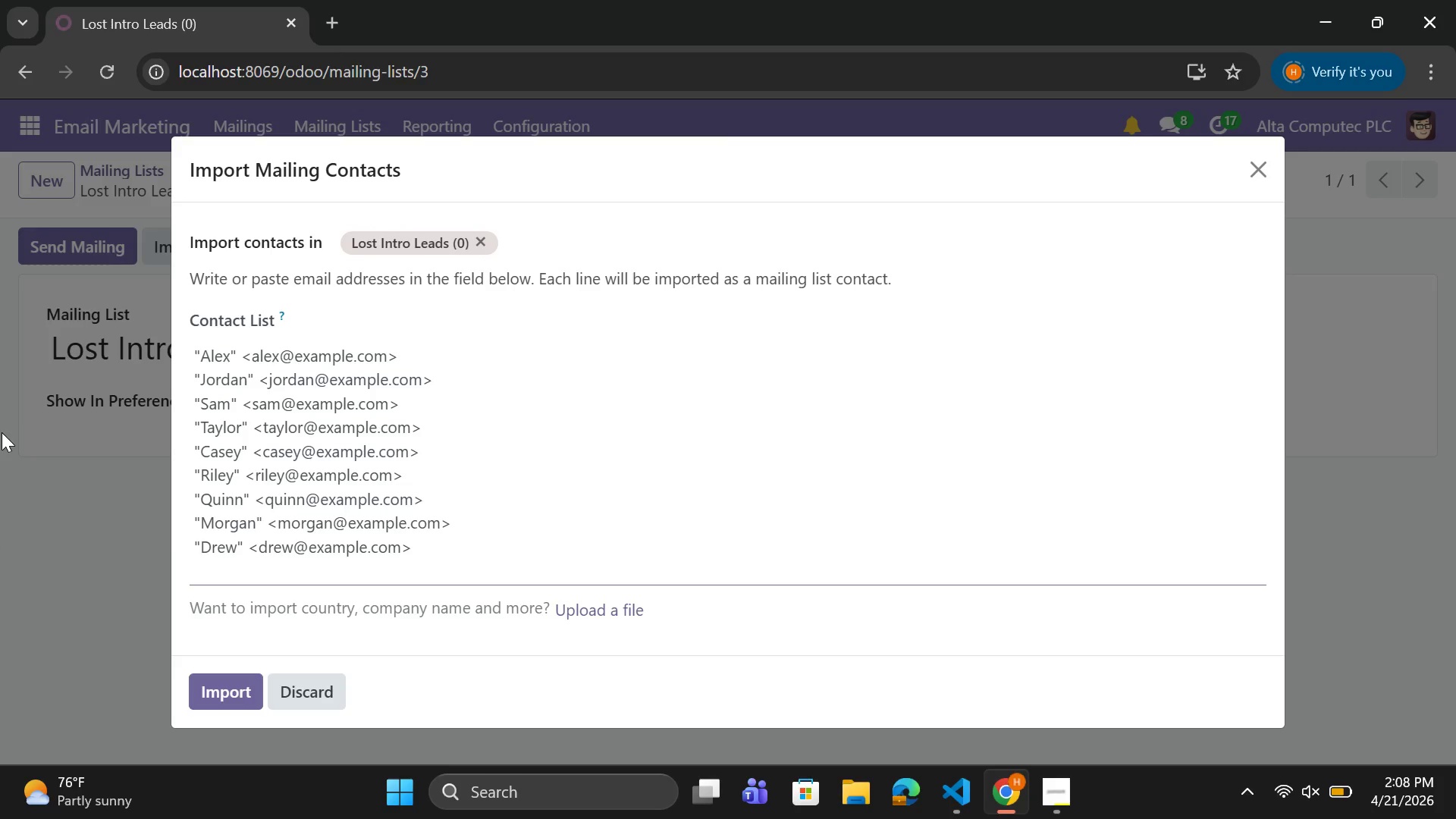 
key(Shift+Quote)
 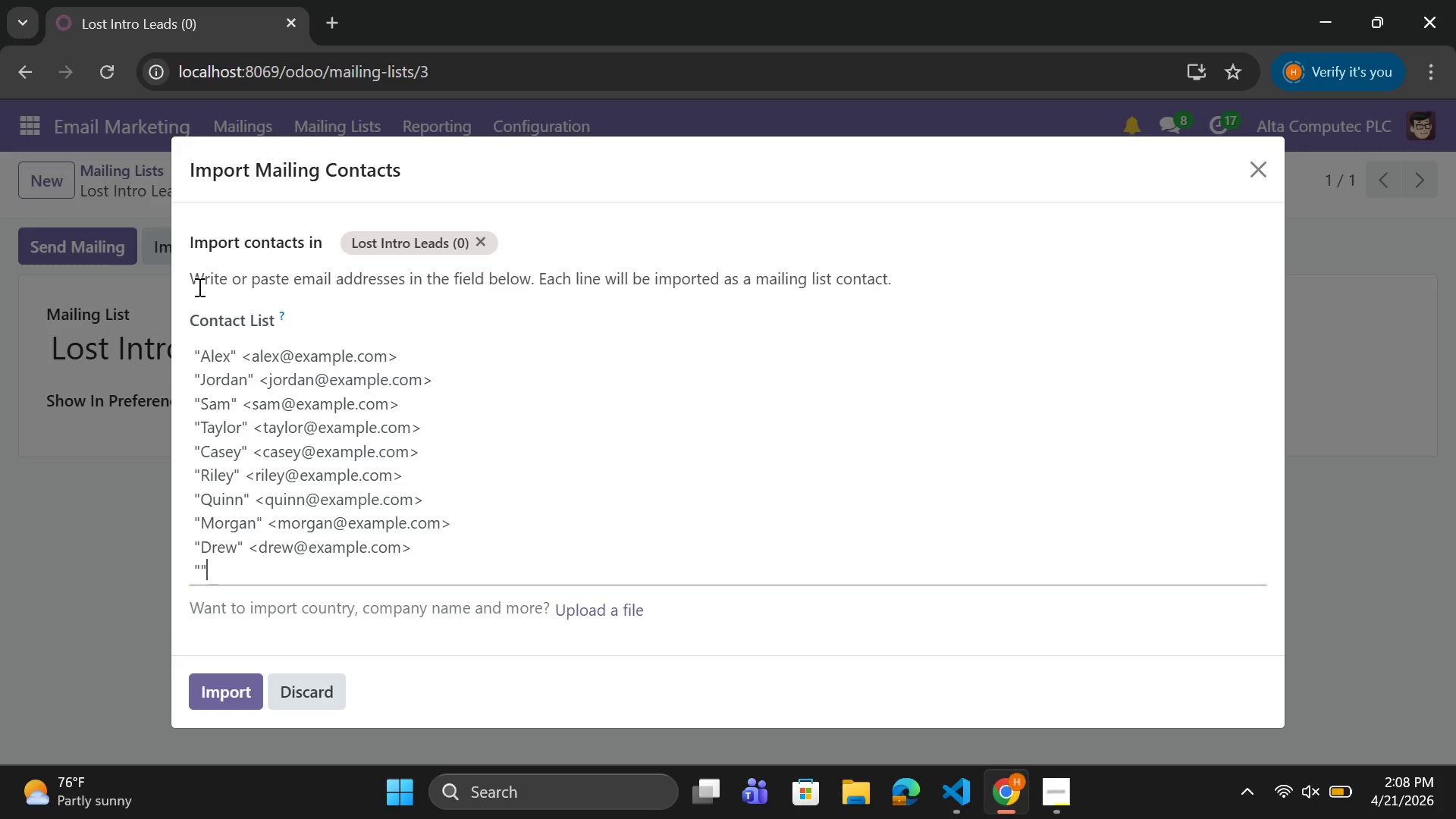 
key(Shift+Quote)
 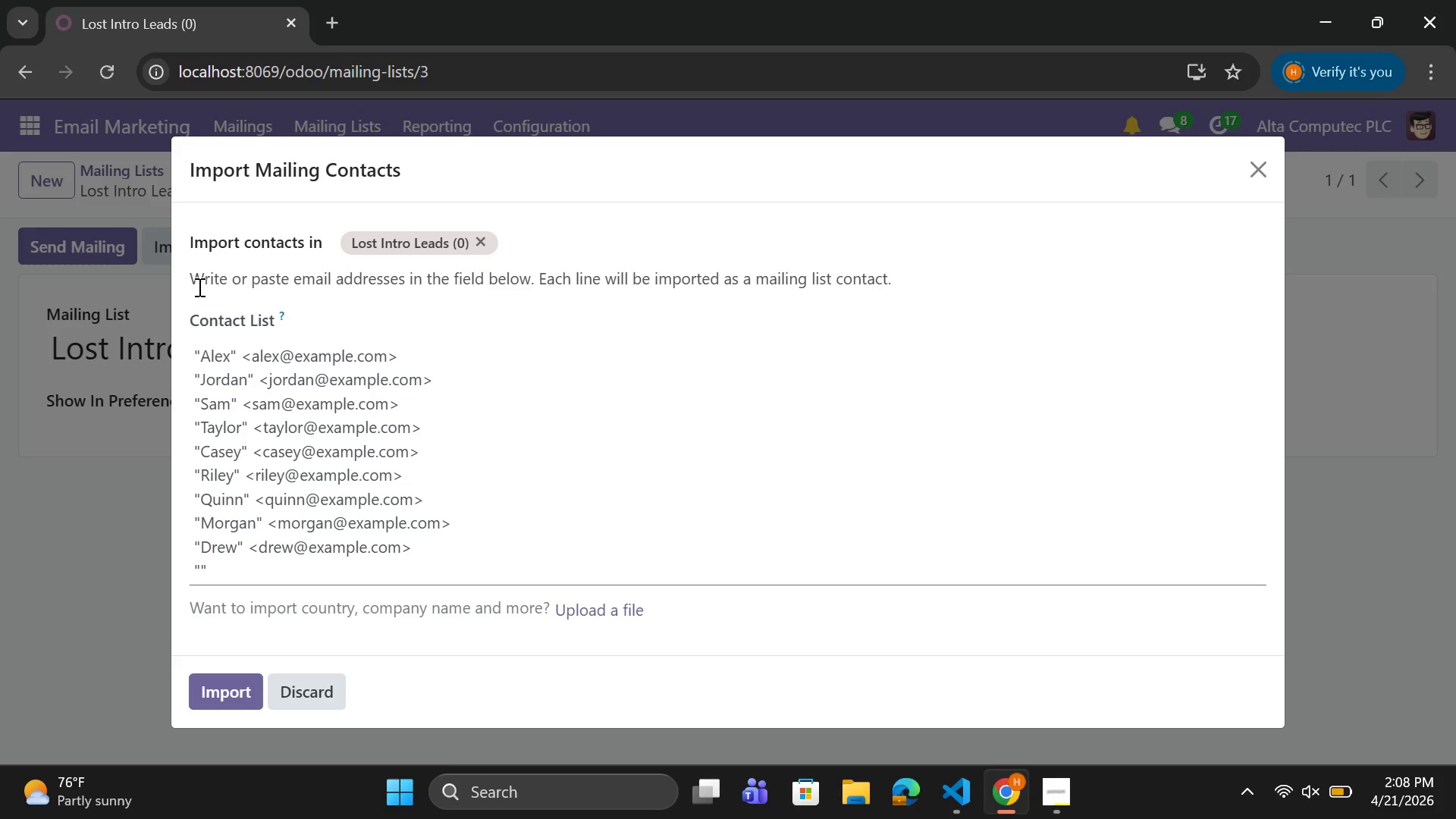 
key(ArrowLeft)
 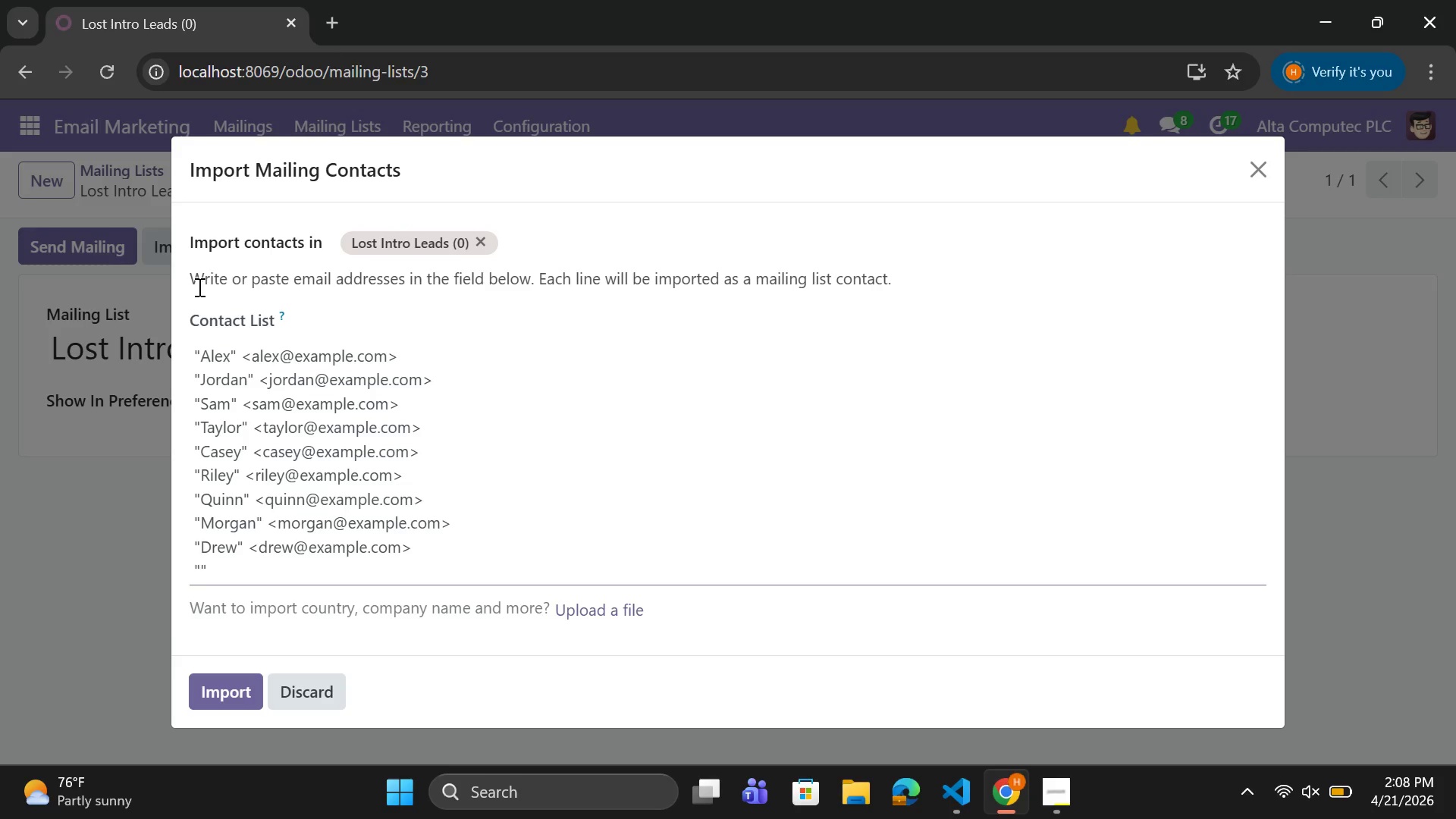 
type(Jamie)
 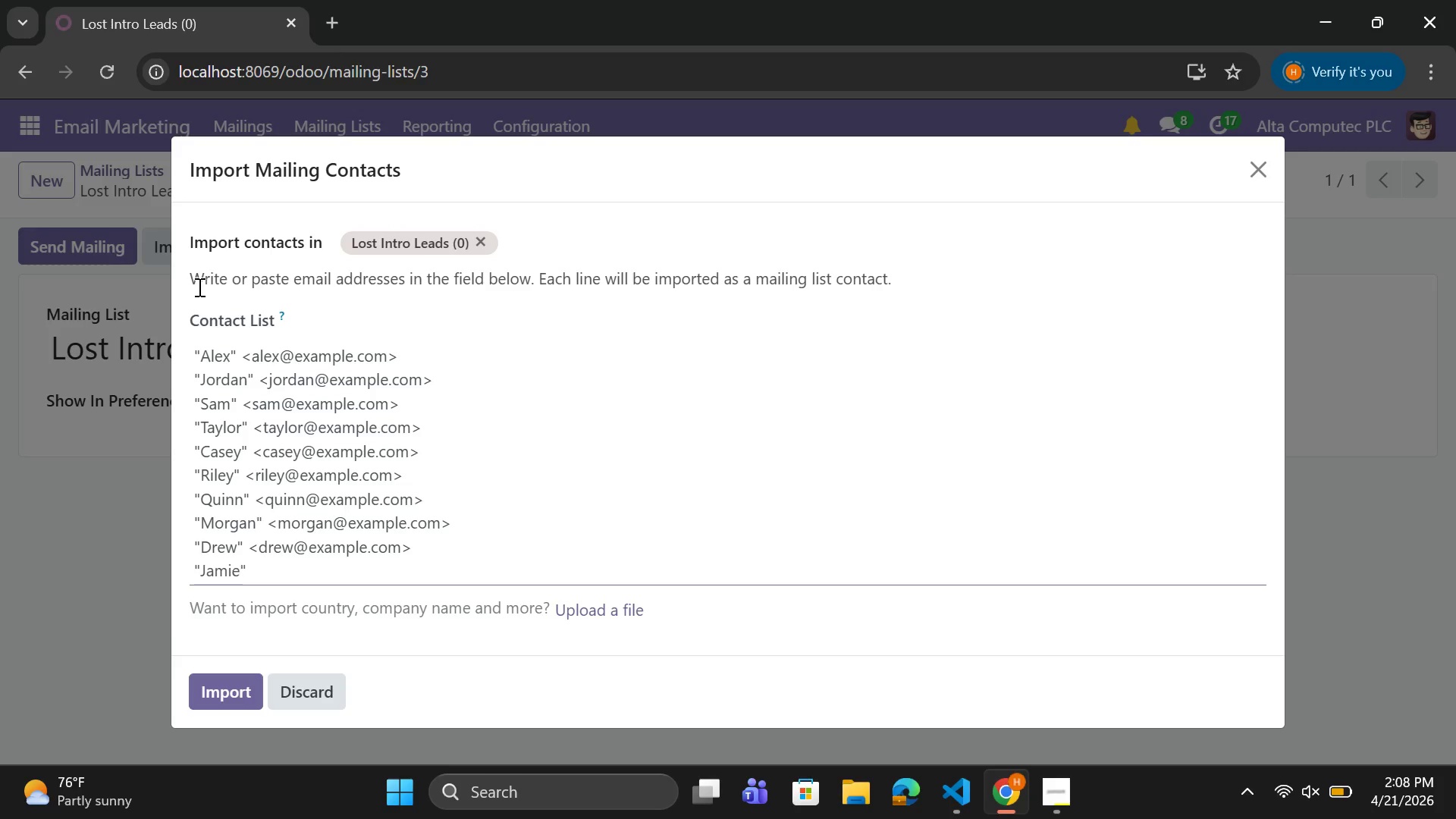 
key(ArrowRight)
 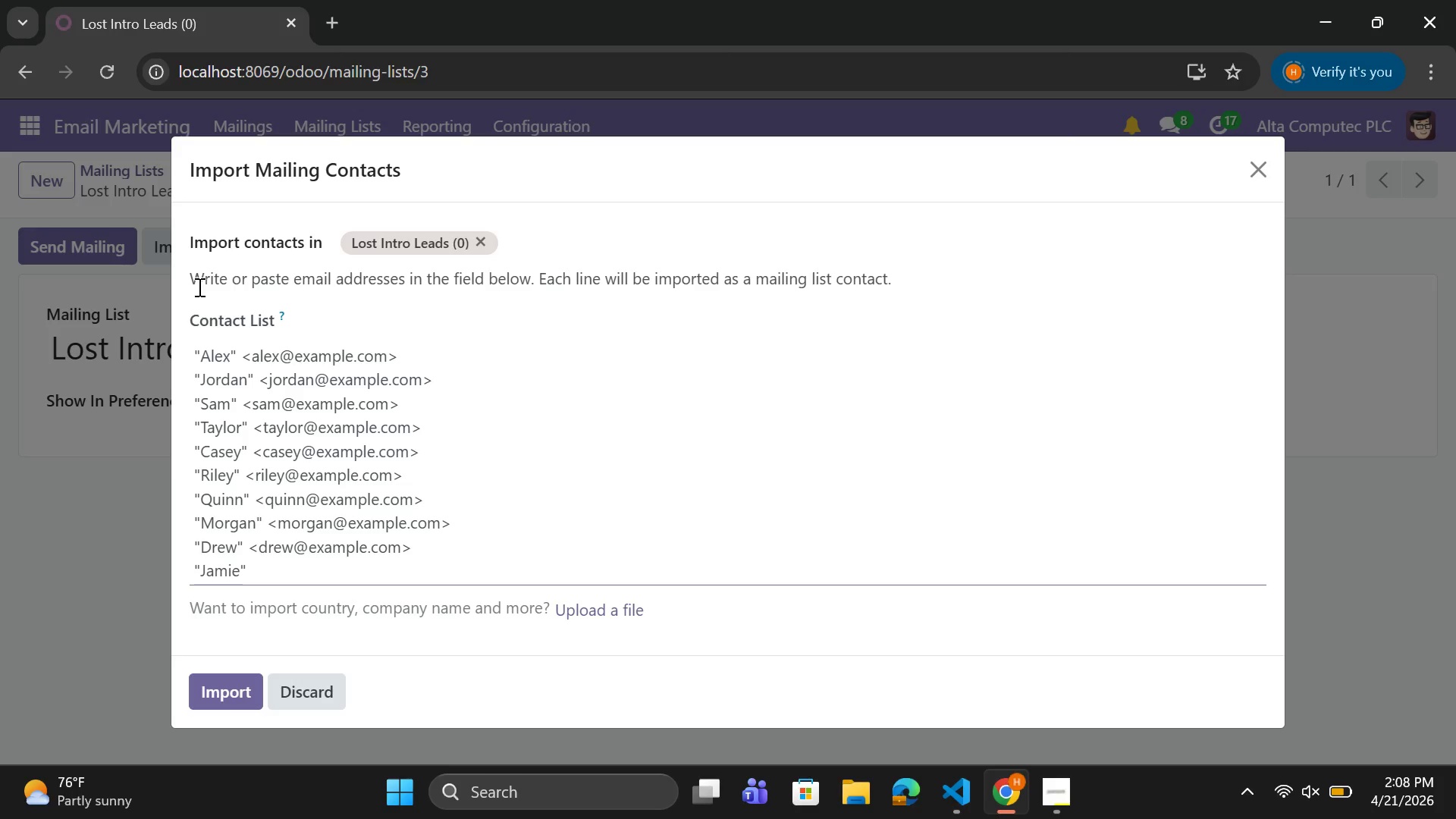 
key(Space)
 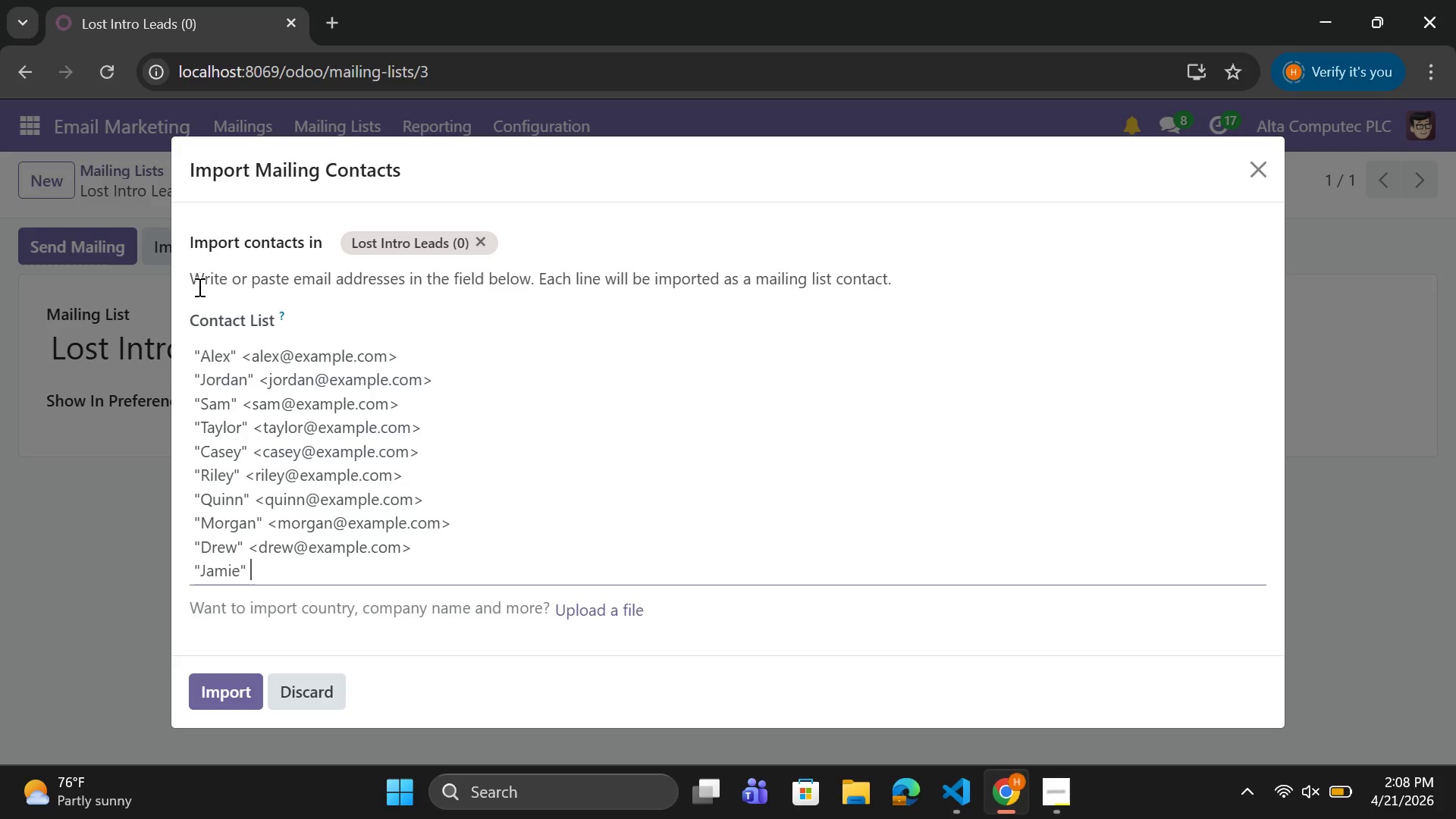 
key(Shift+Comma)
 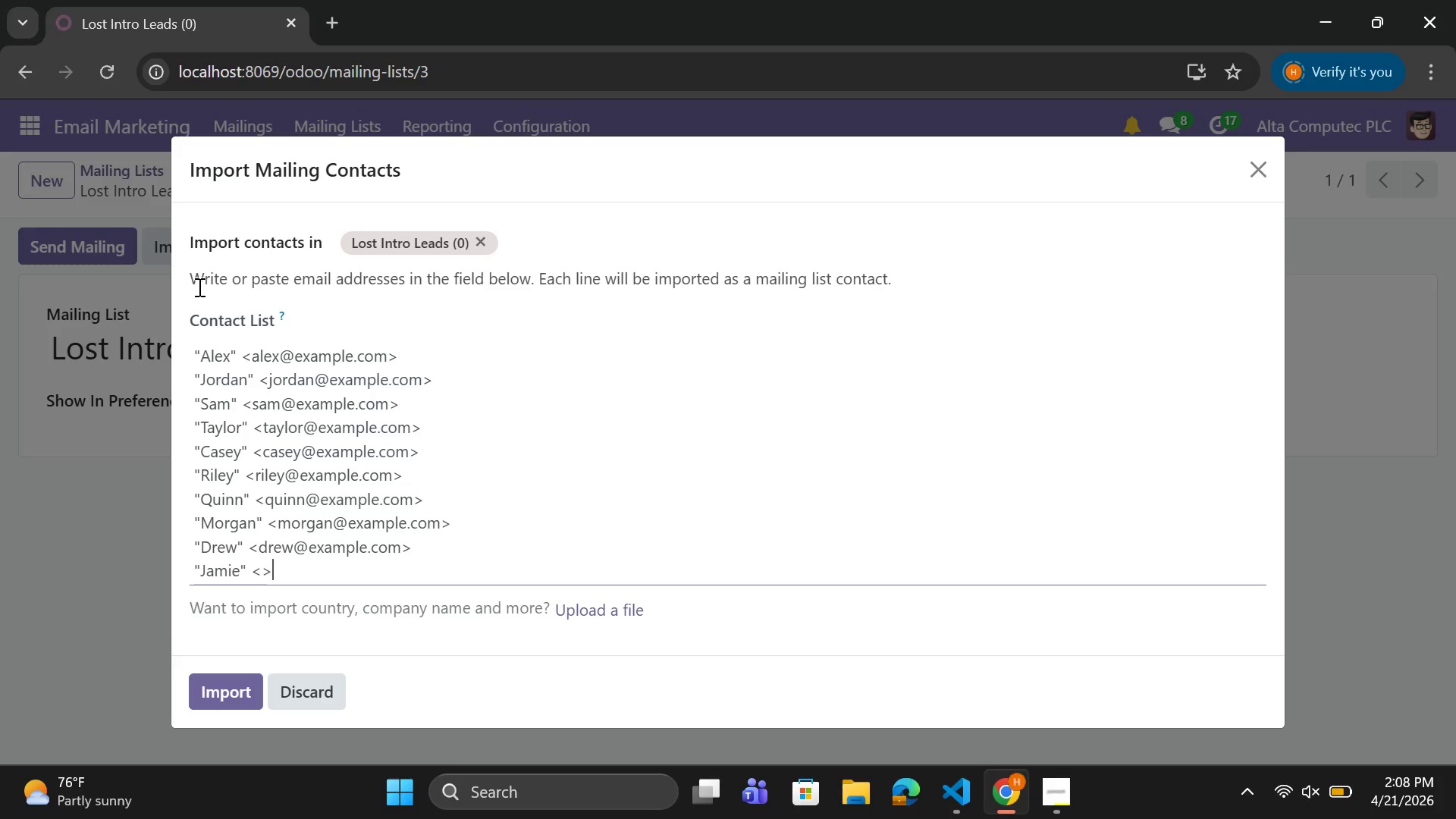 
key(Shift+Period)
 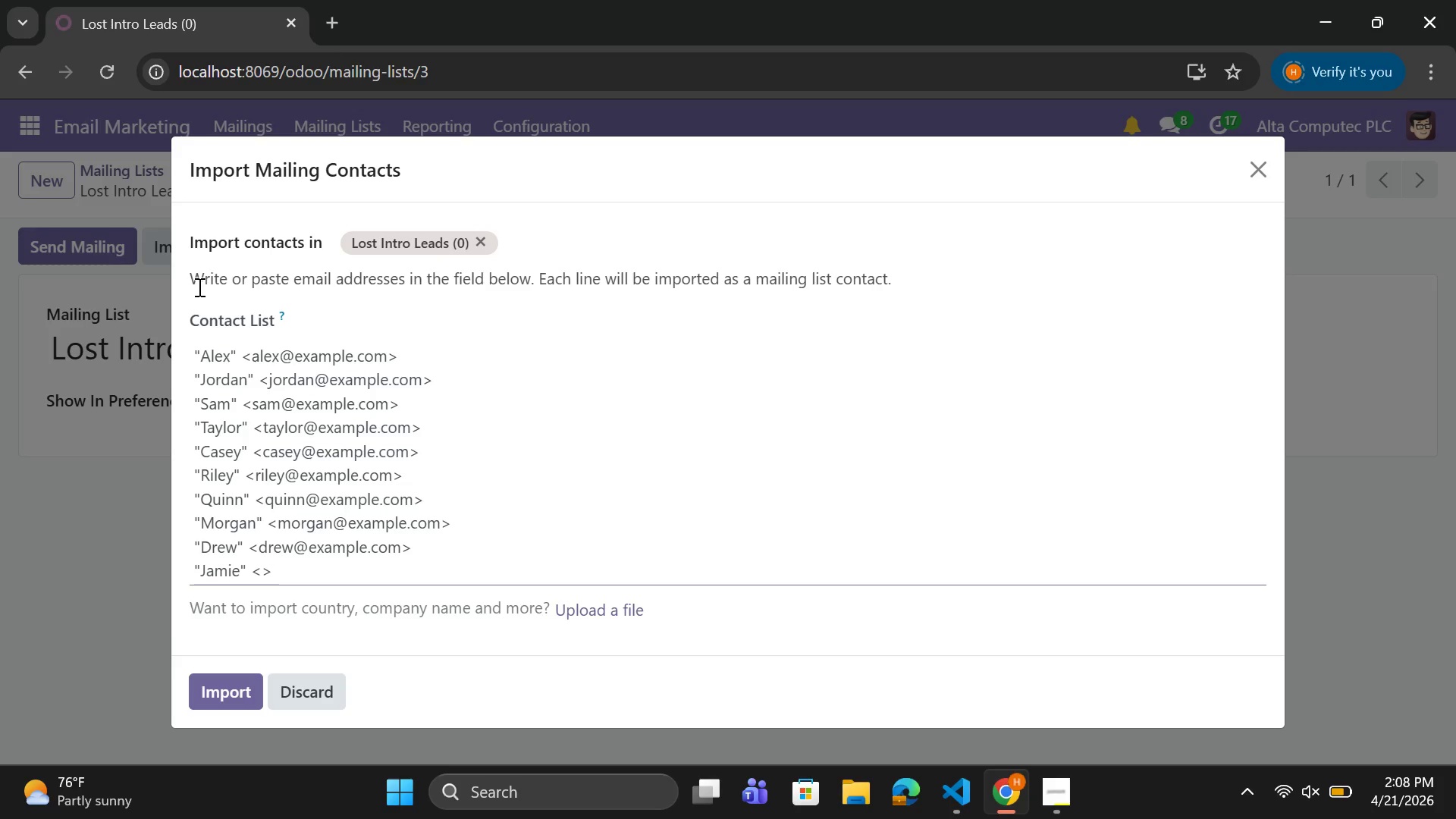 
key(ArrowLeft)
 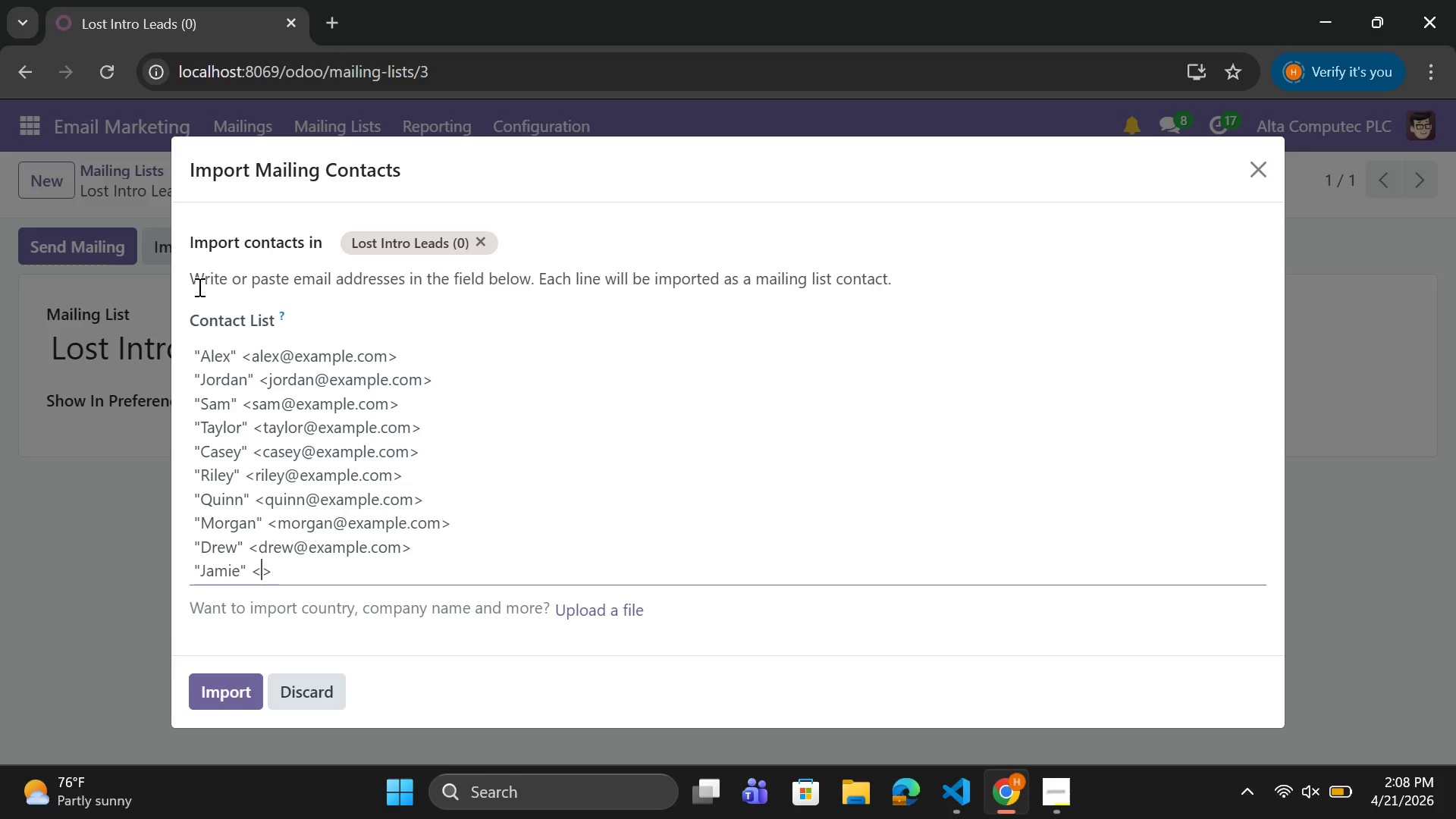 
type(jM)
key(Backspace)
type(amie@example.com)
 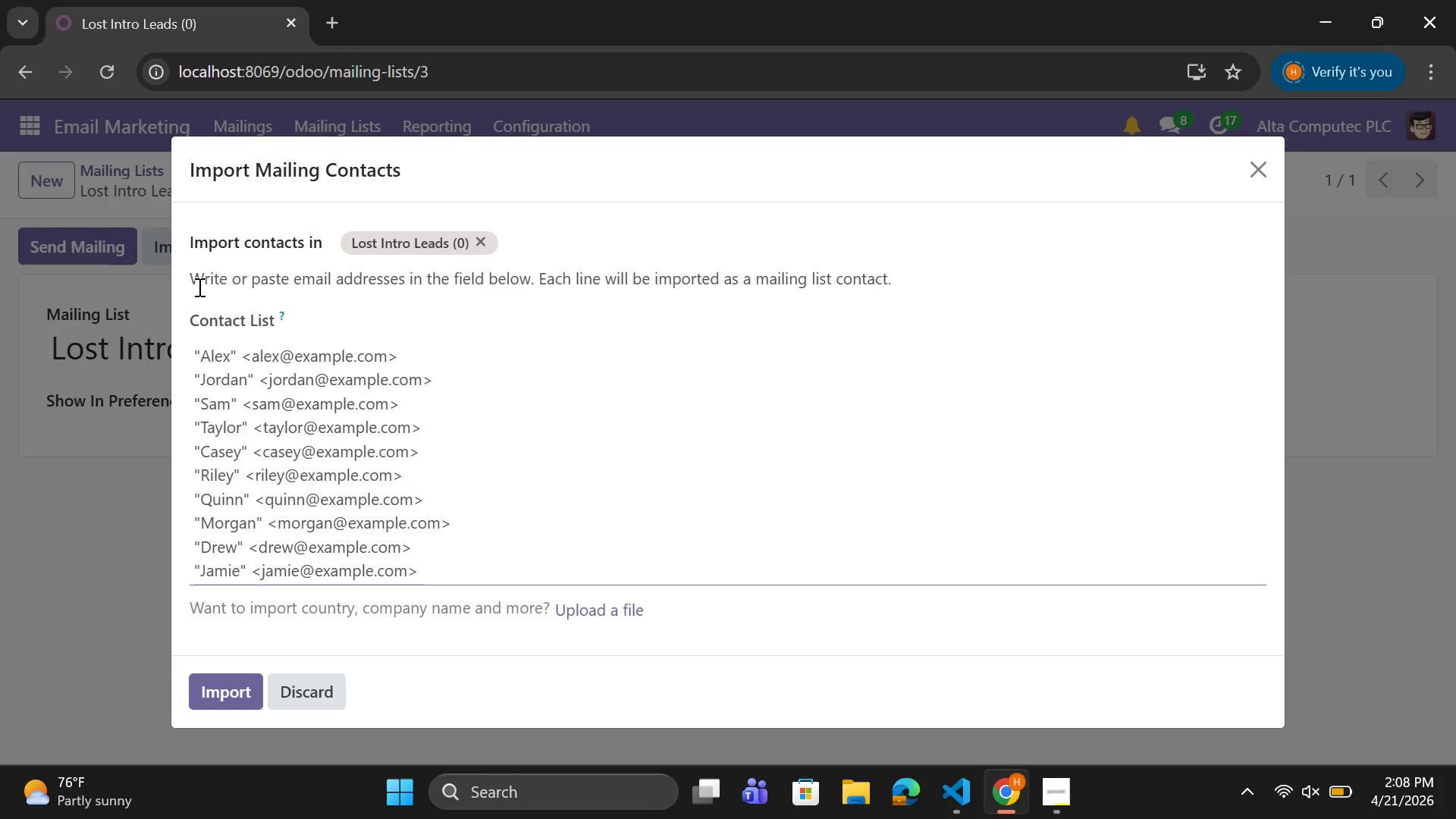 
key(ArrowRight)
 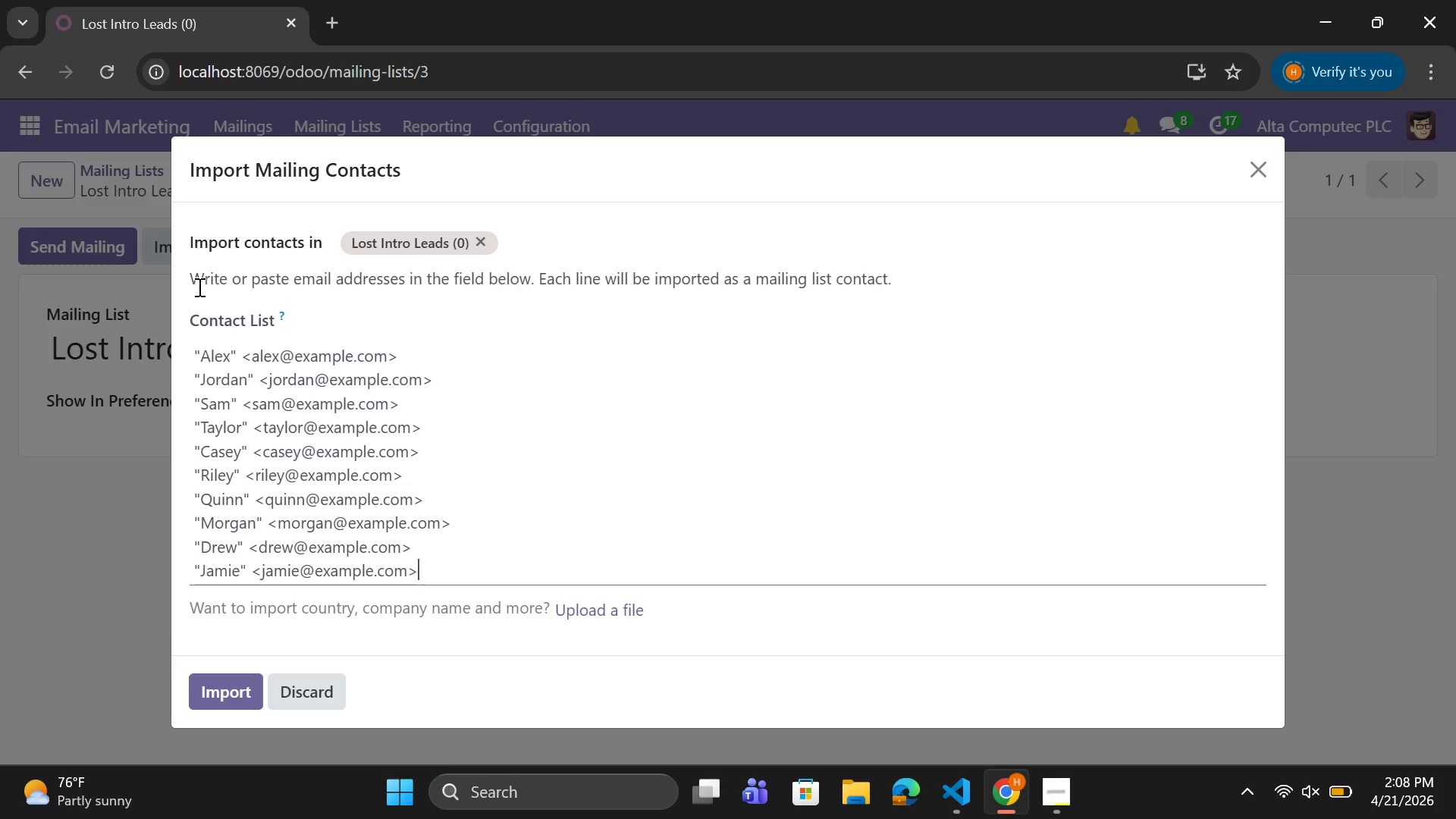 
key(Enter)
 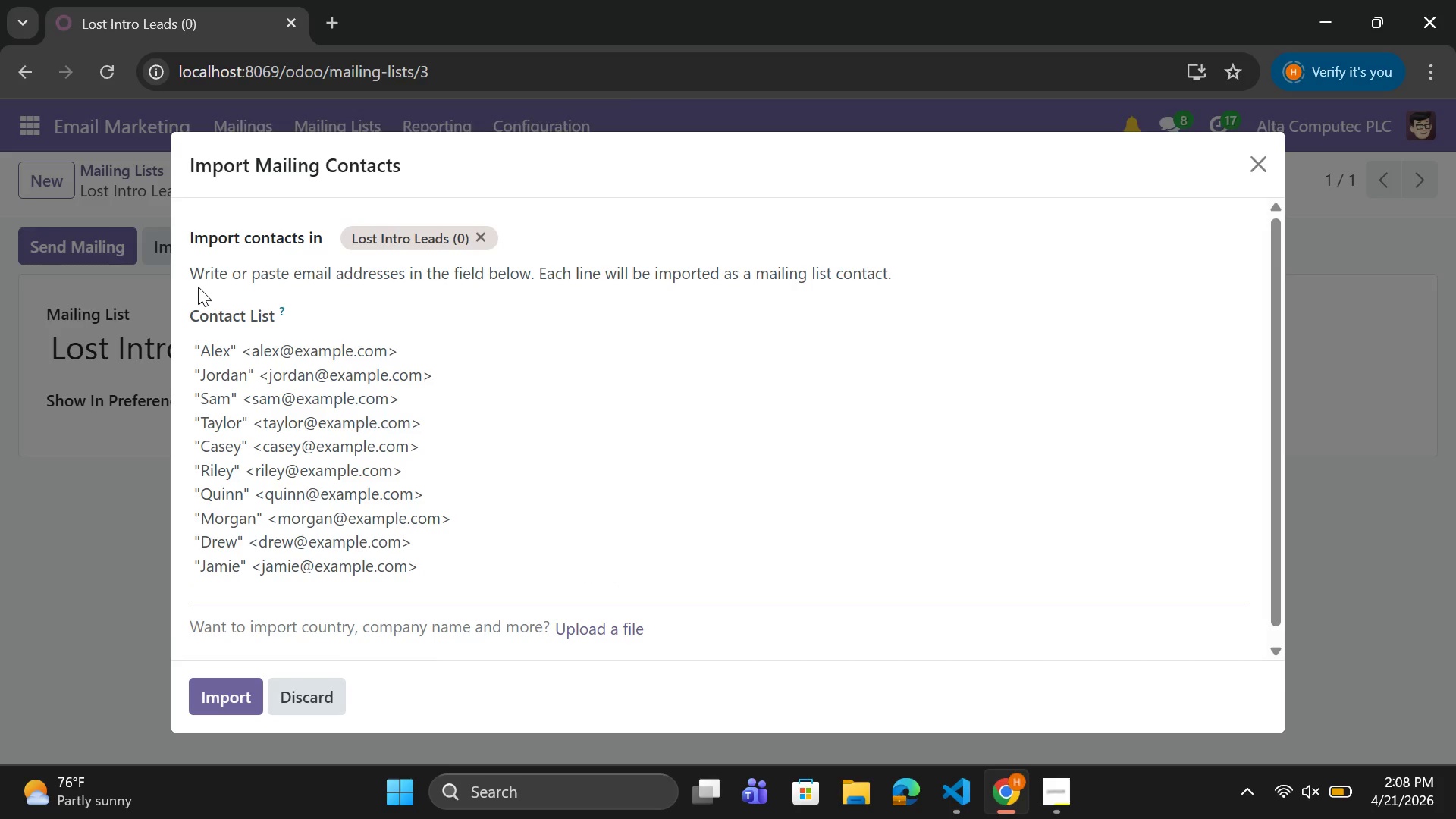 
key(Shift+Quote)
 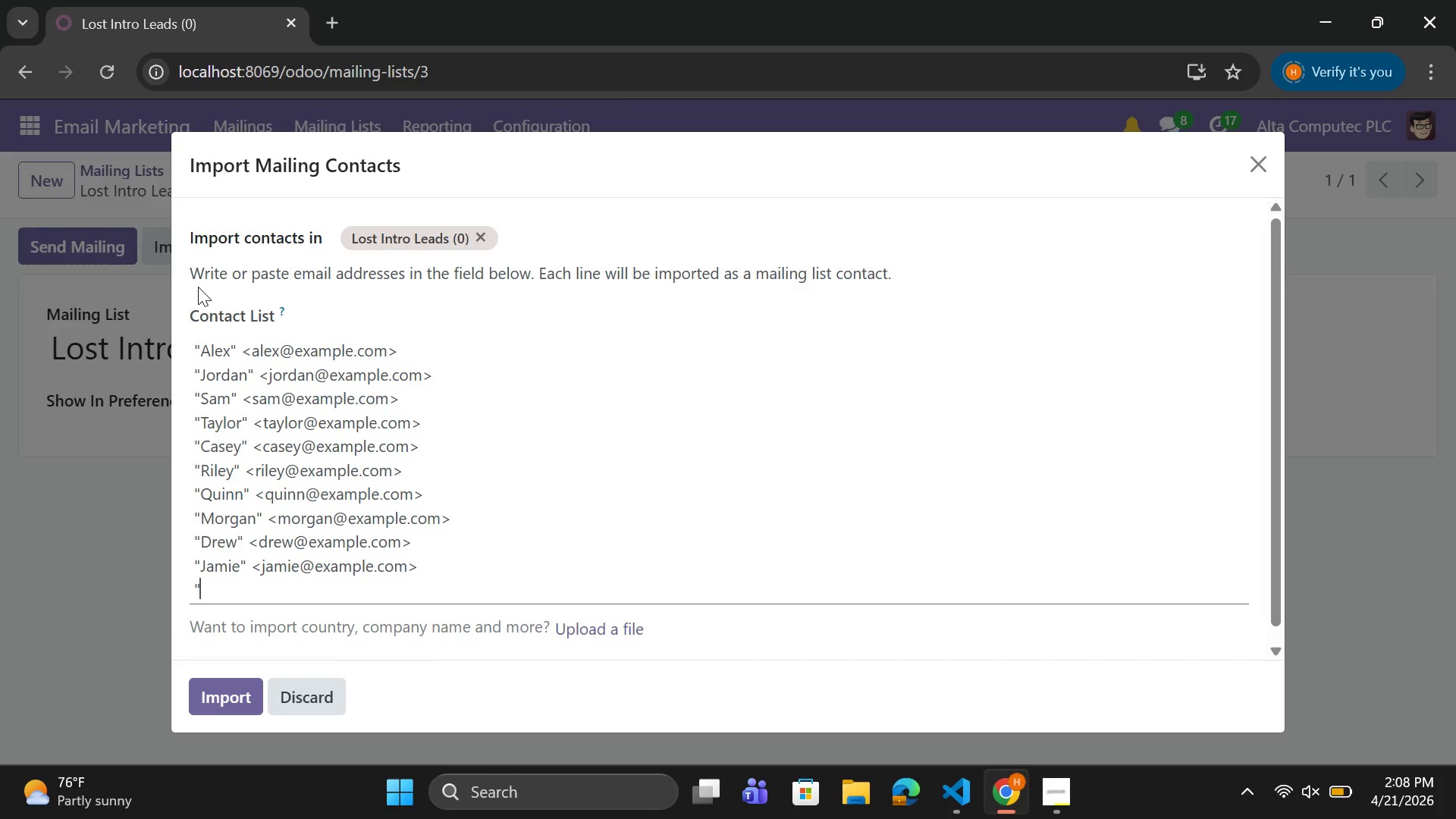 
key(Shift+Quote)
 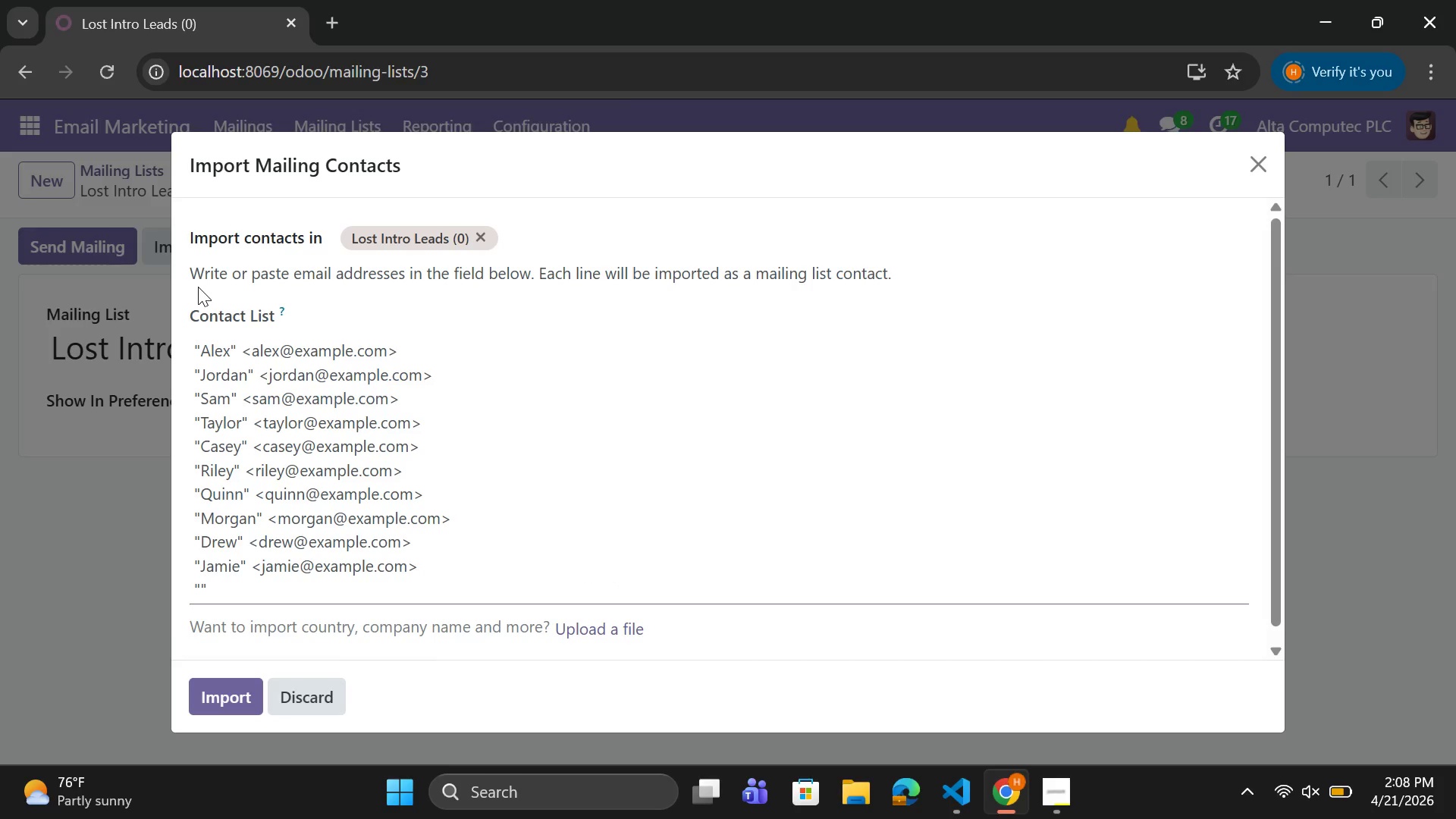 
key(ArrowLeft)
 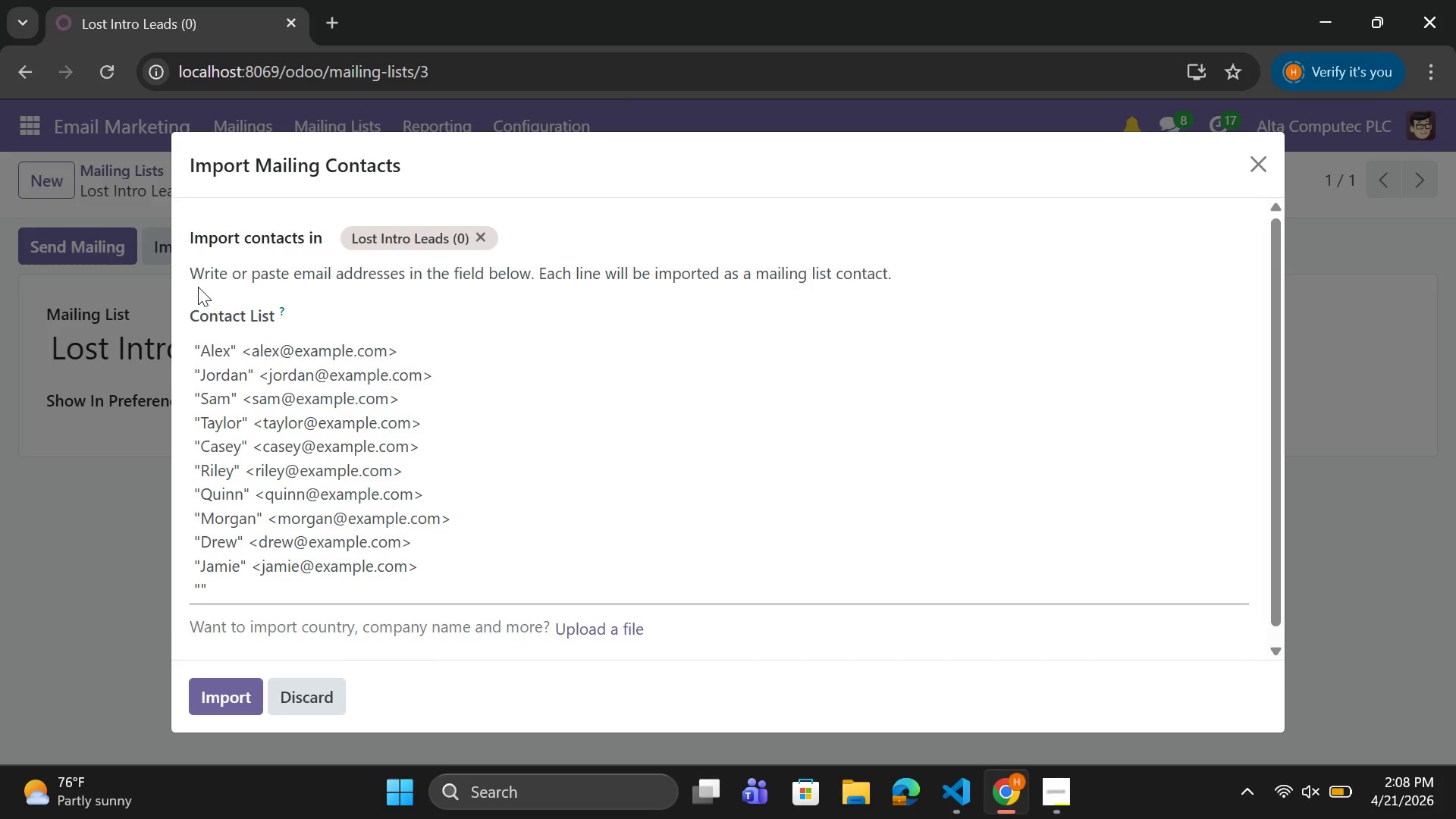 
type(Blair)
 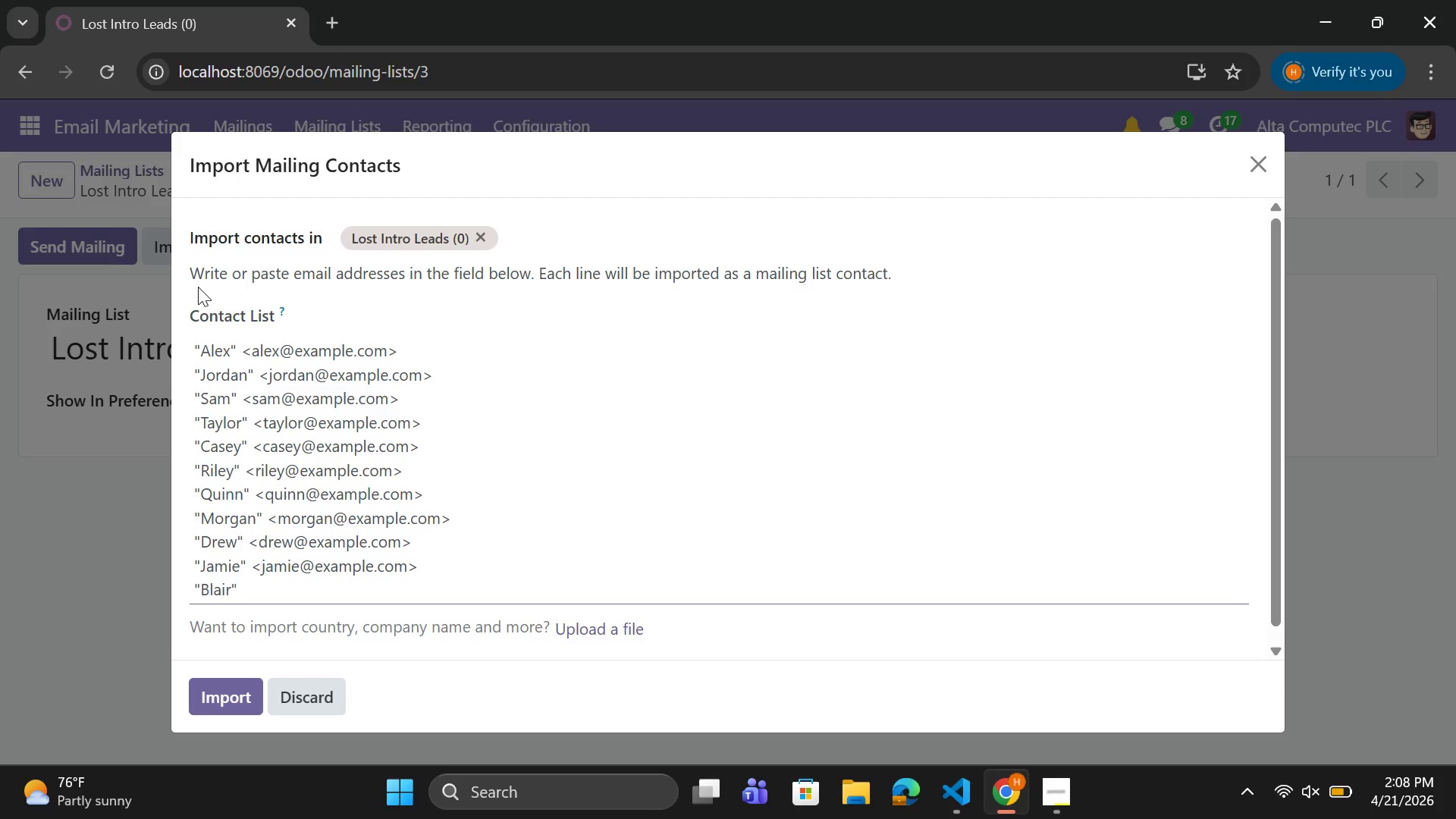 
key(ArrowRight)
 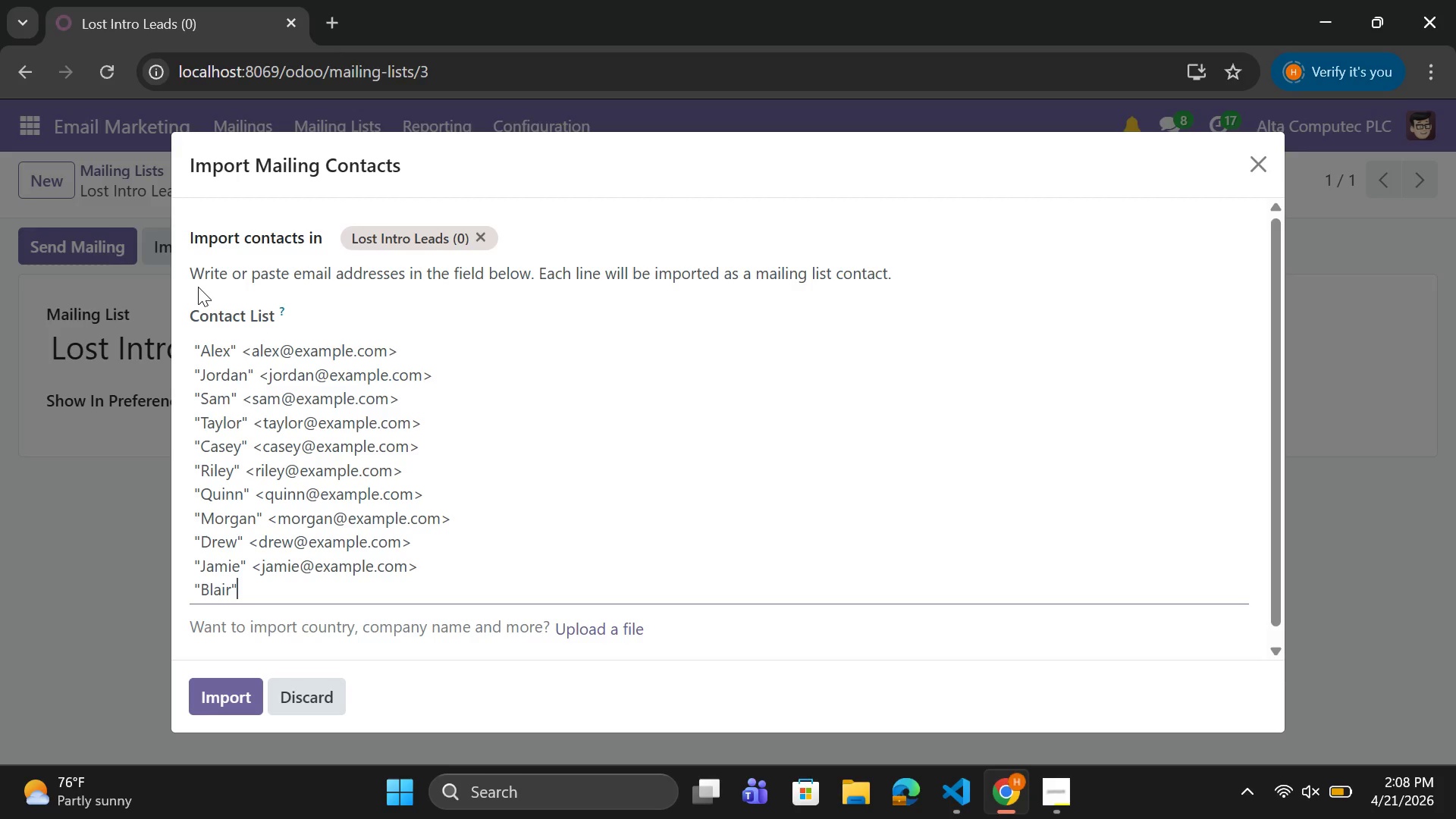 
key(Space)
 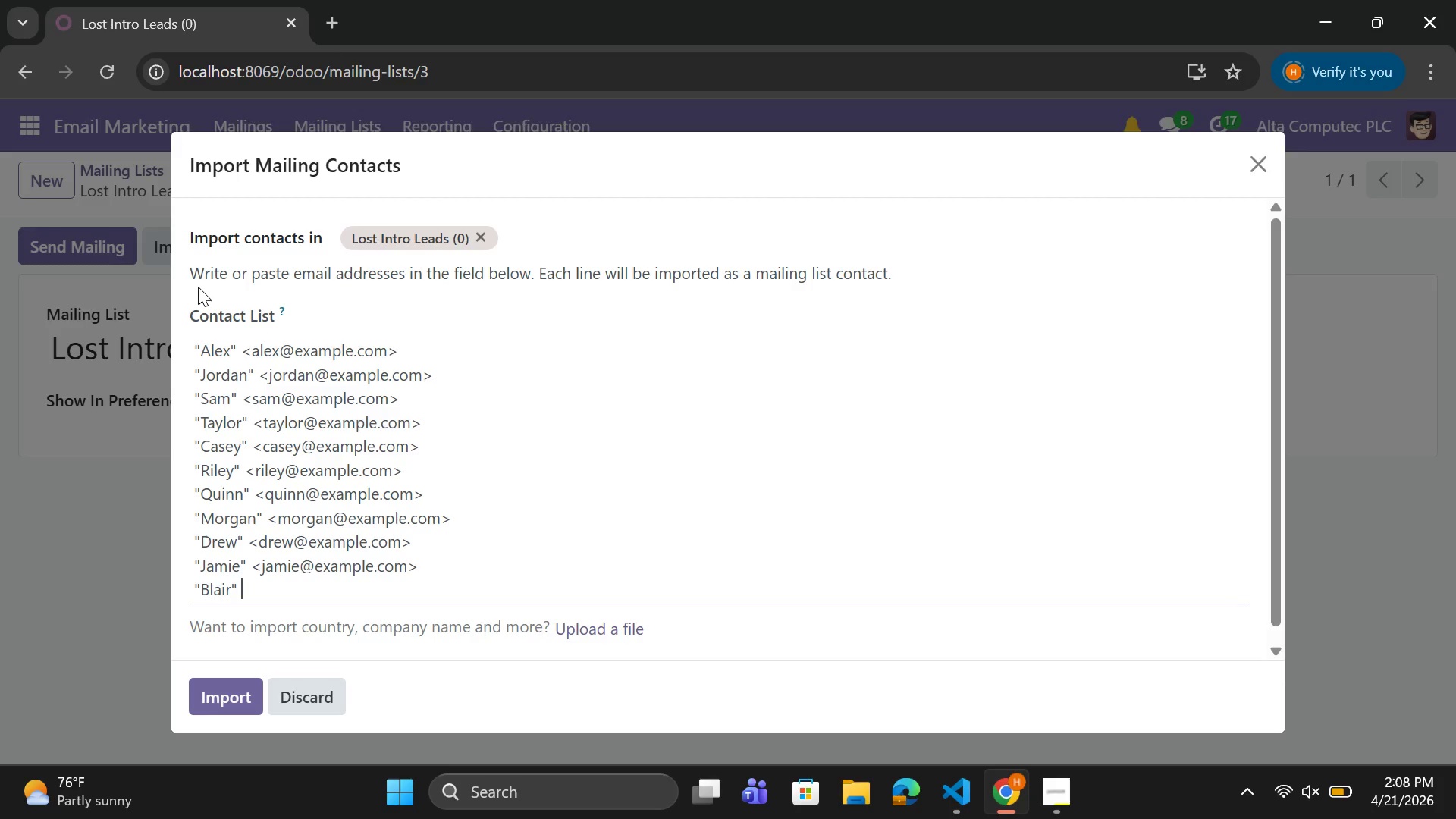 
key(Shift+Comma)
 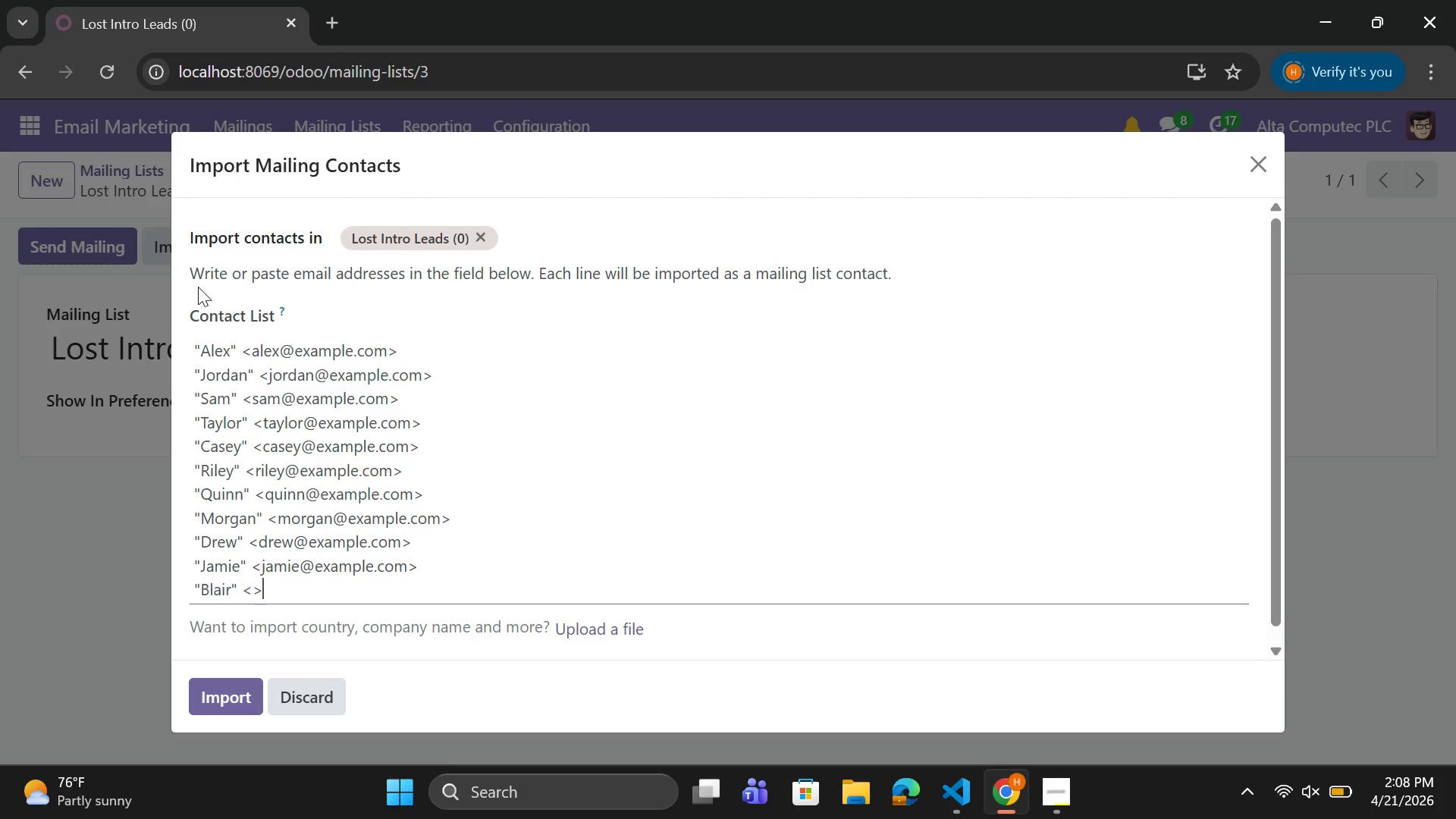 
key(Shift+Period)
 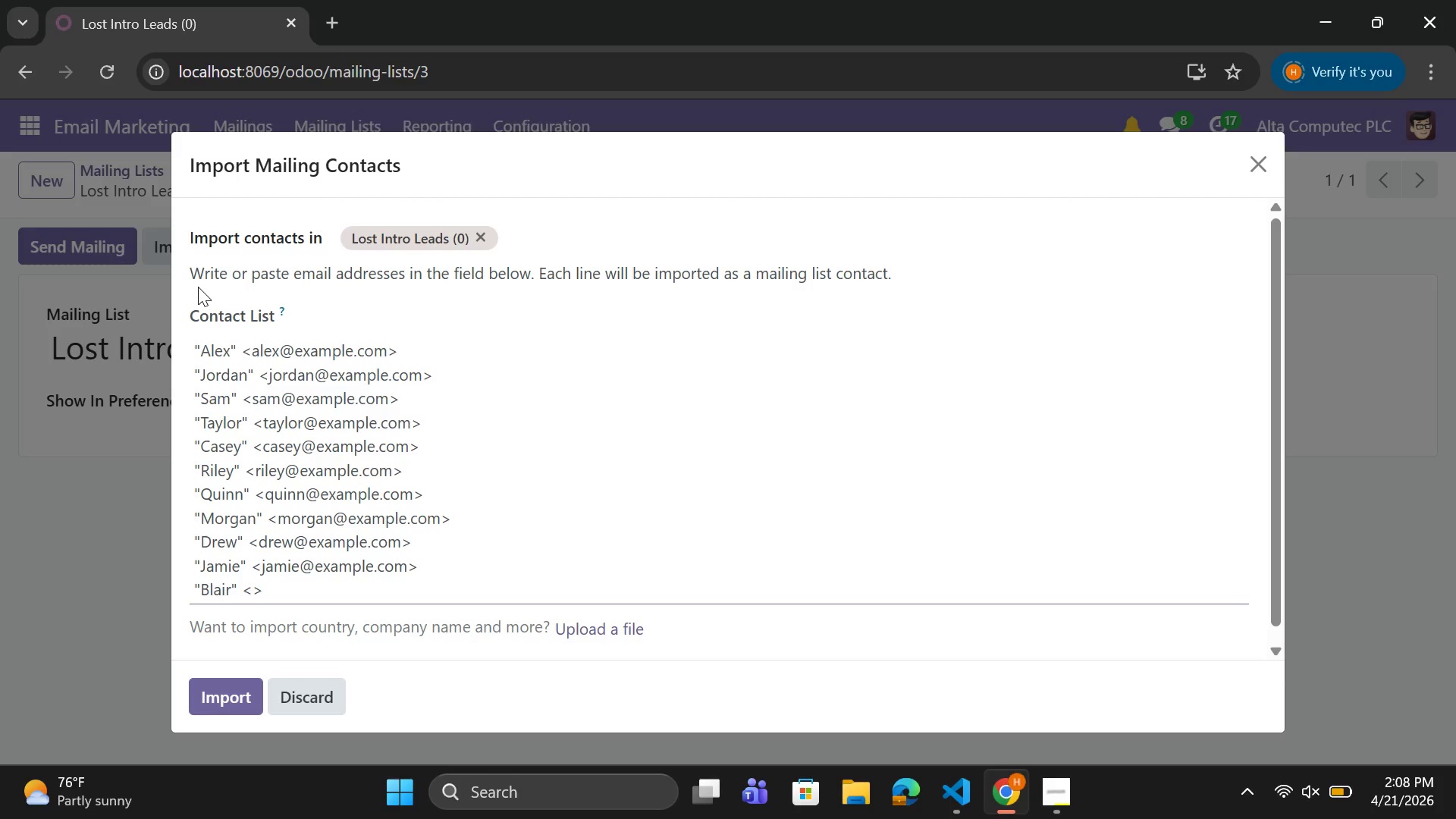 
key(ArrowLeft)
 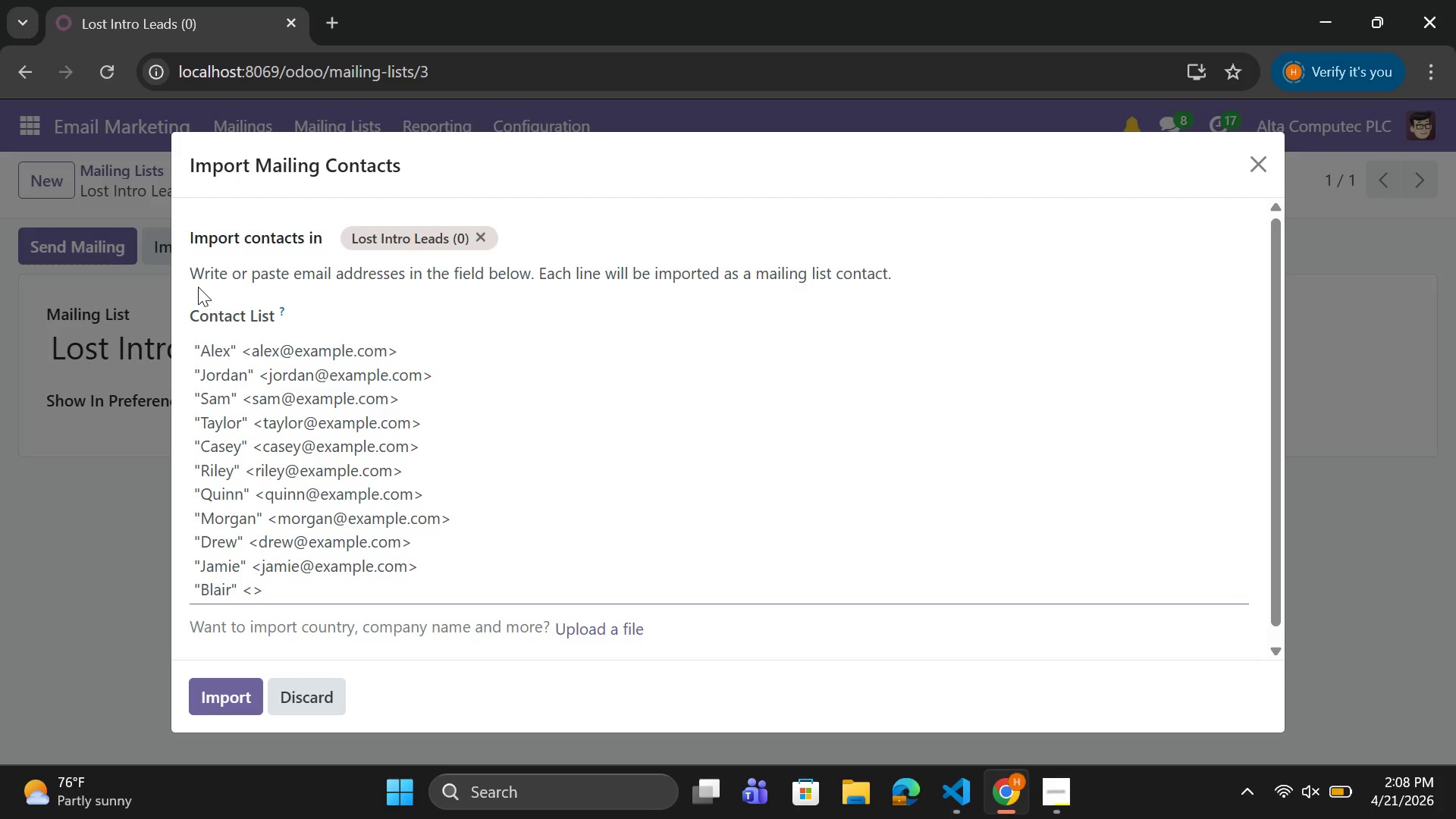 
type(blair@example.com)
 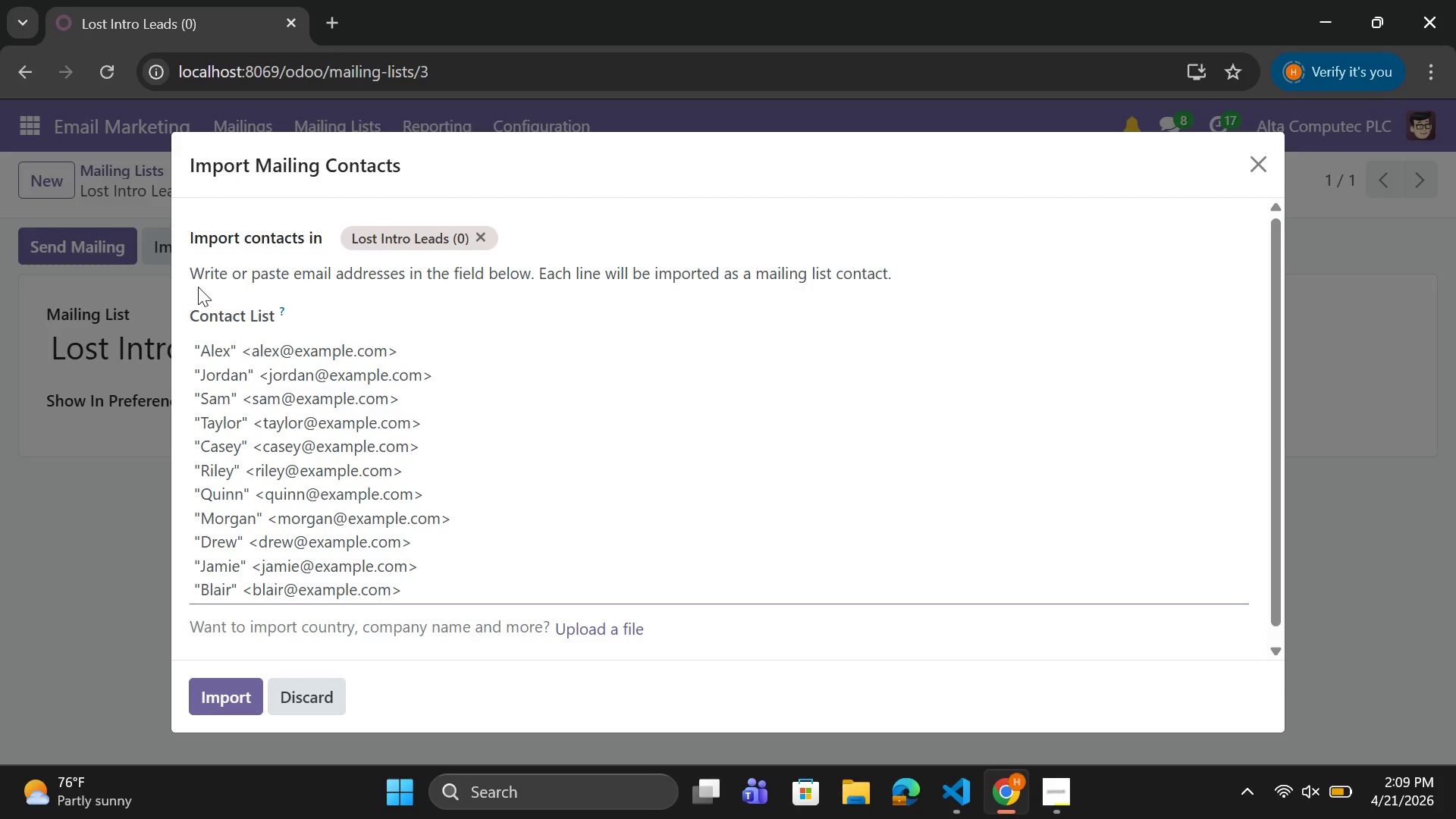 
key(ArrowRight)
 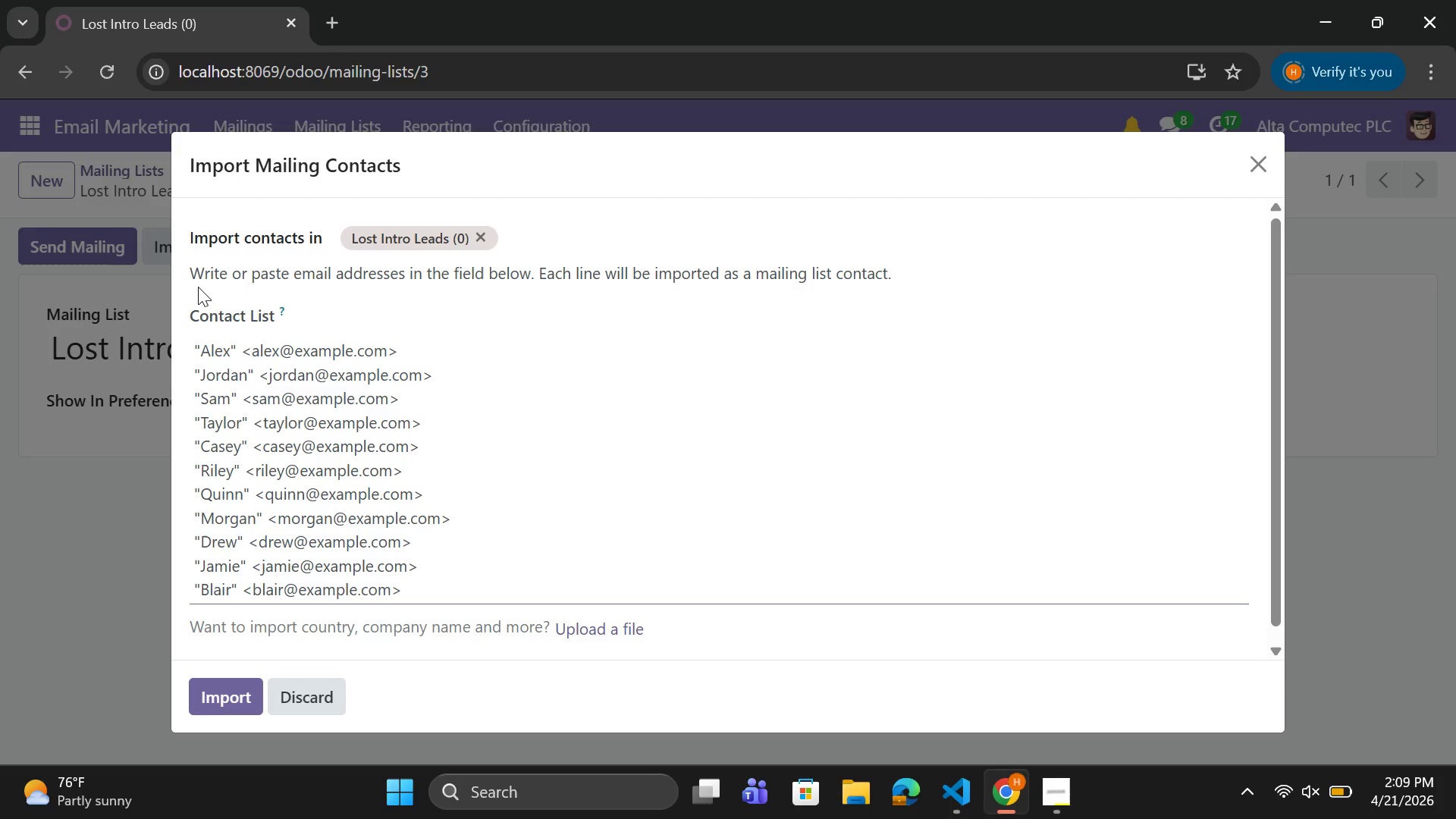 
key(Enter)
 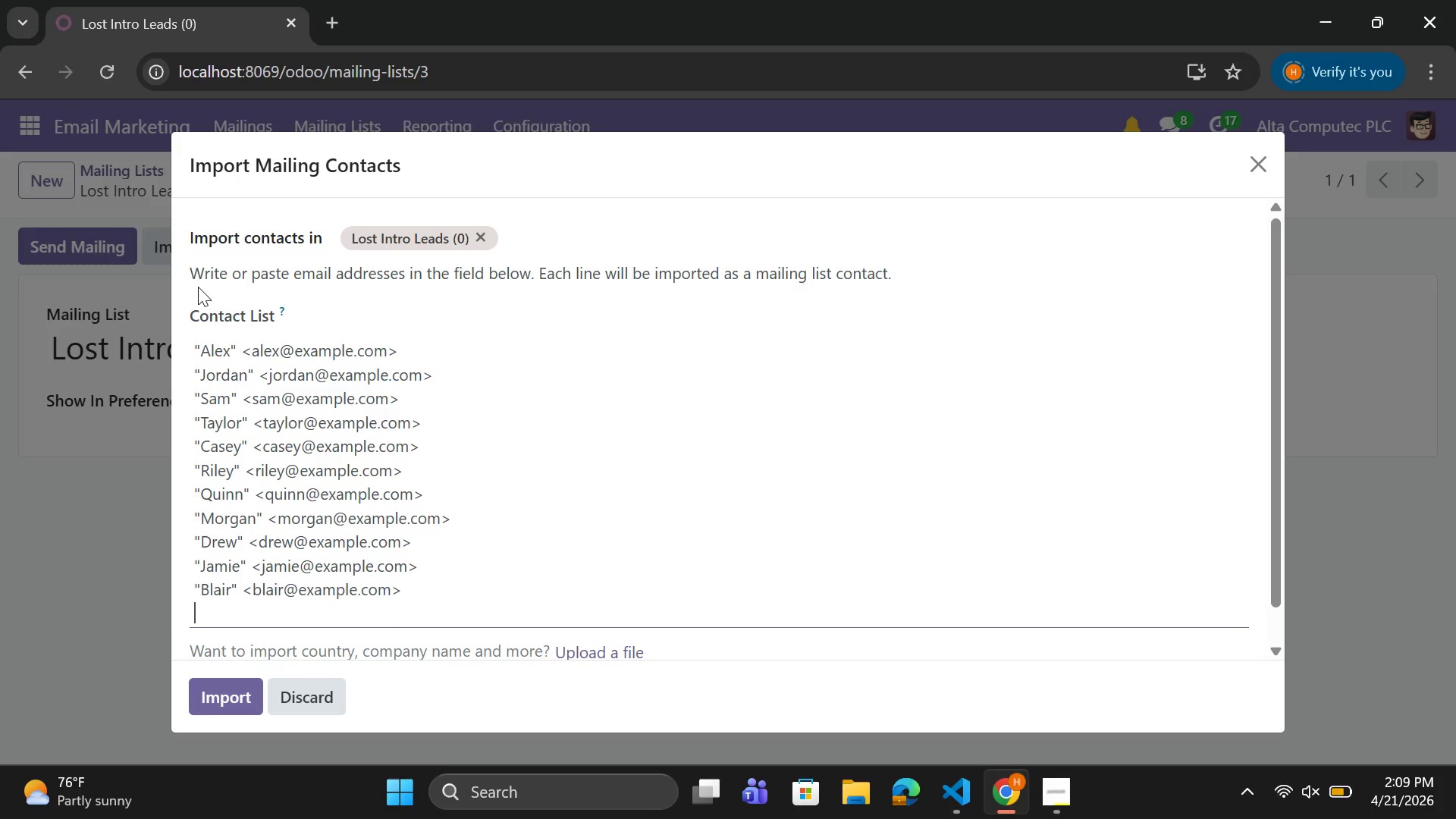 
key(Shift+Quote)
 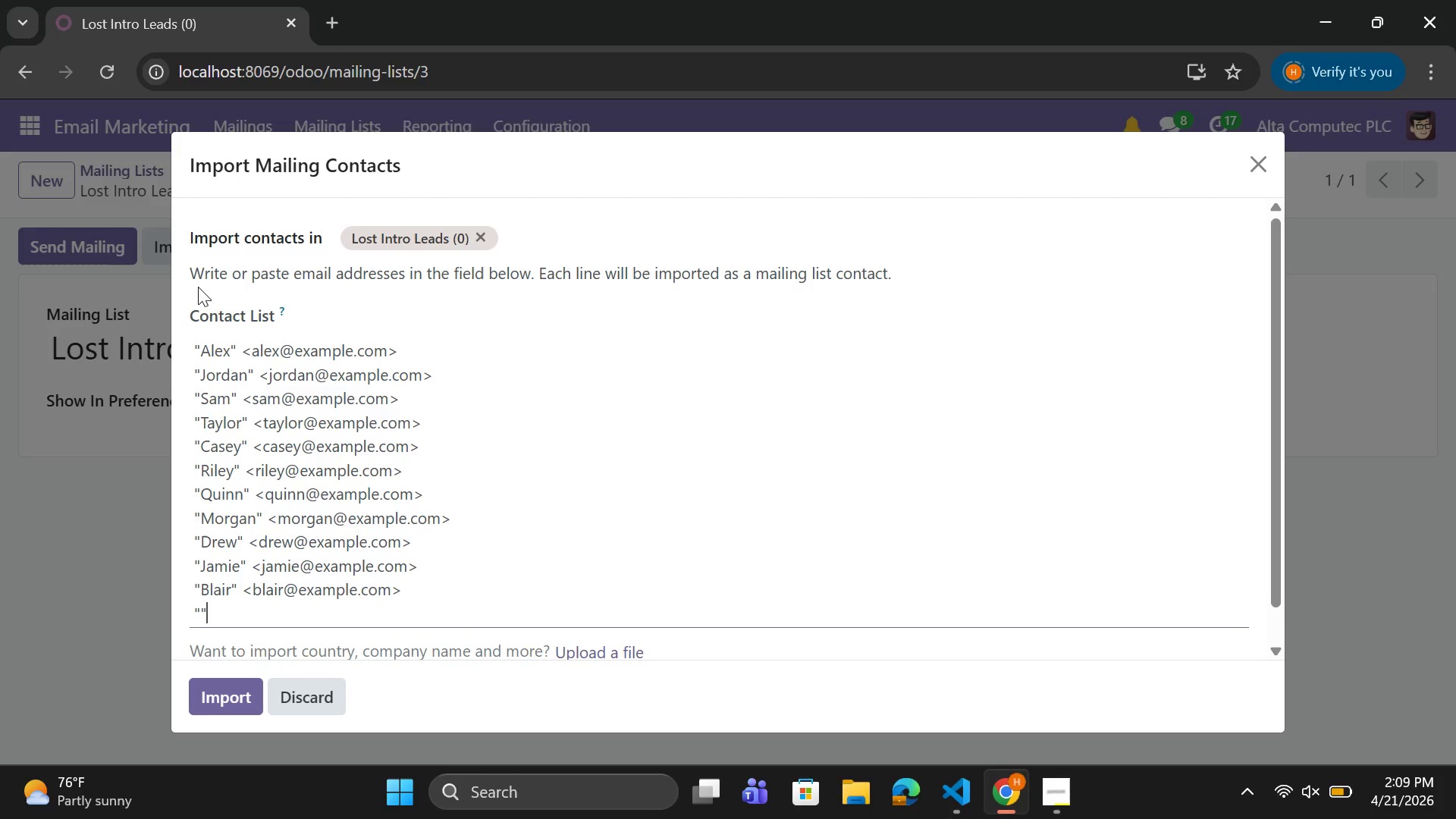 
key(Shift+Quote)
 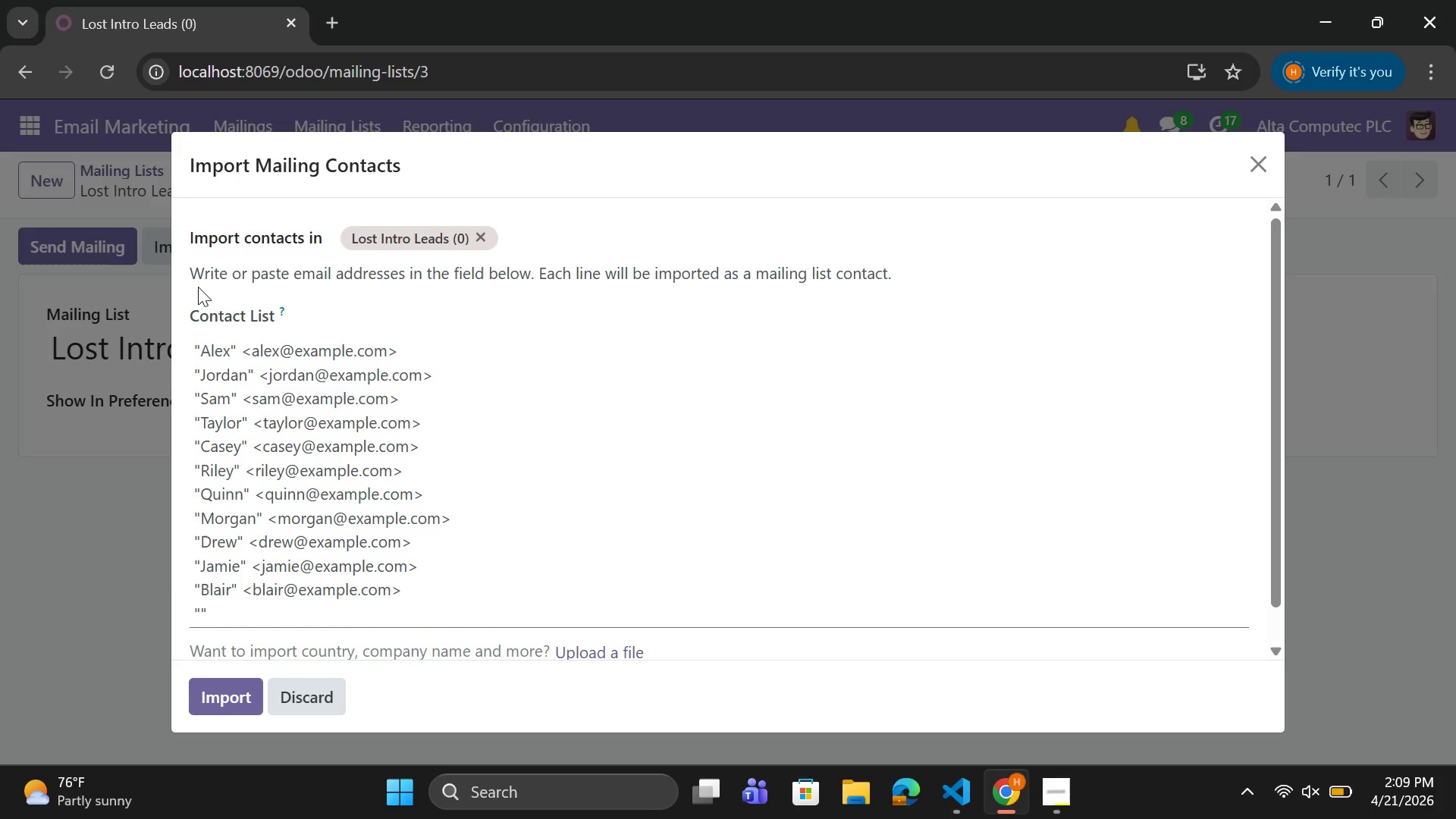 
key(ArrowLeft)
 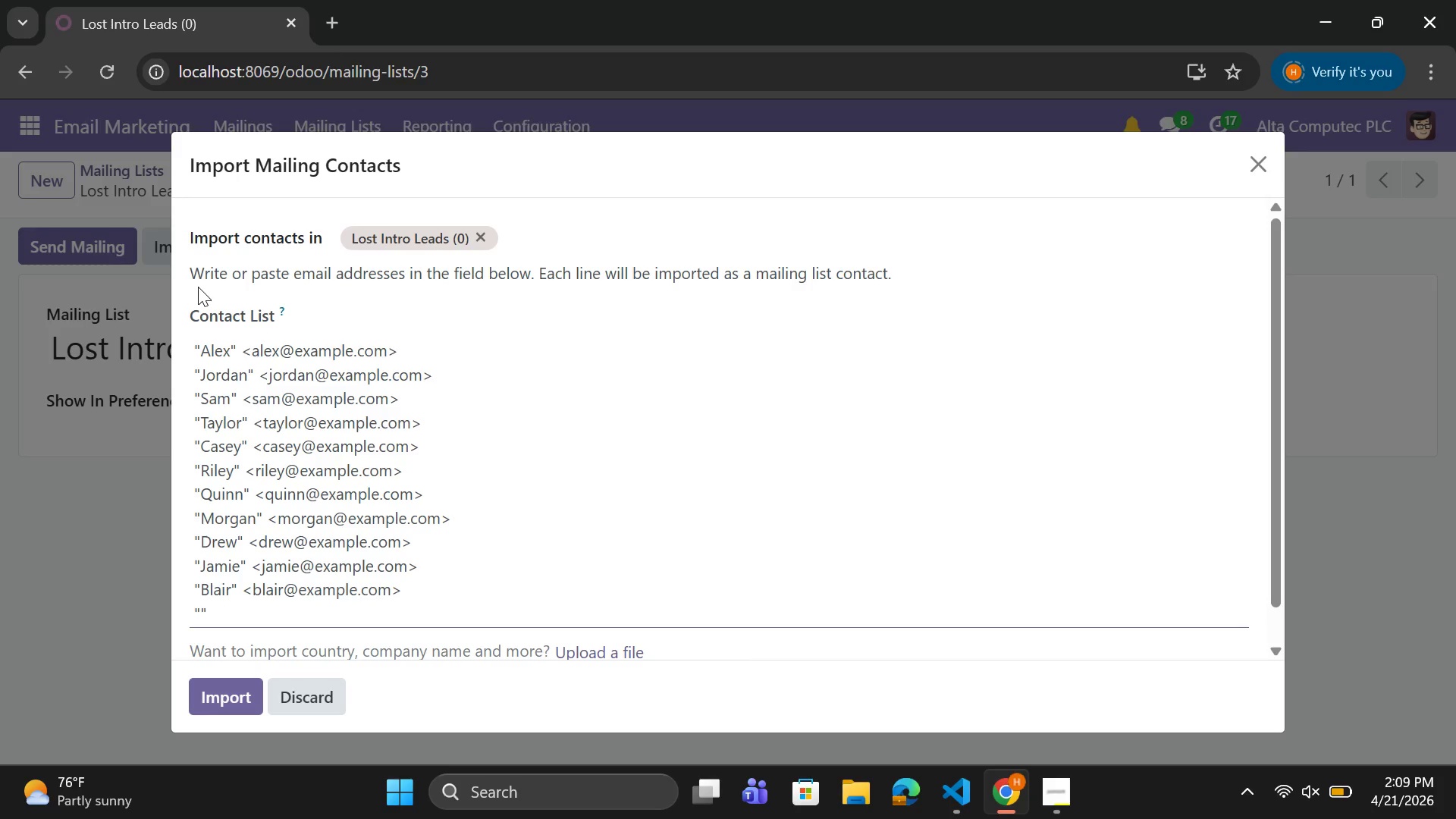 
type(CAMERO)
 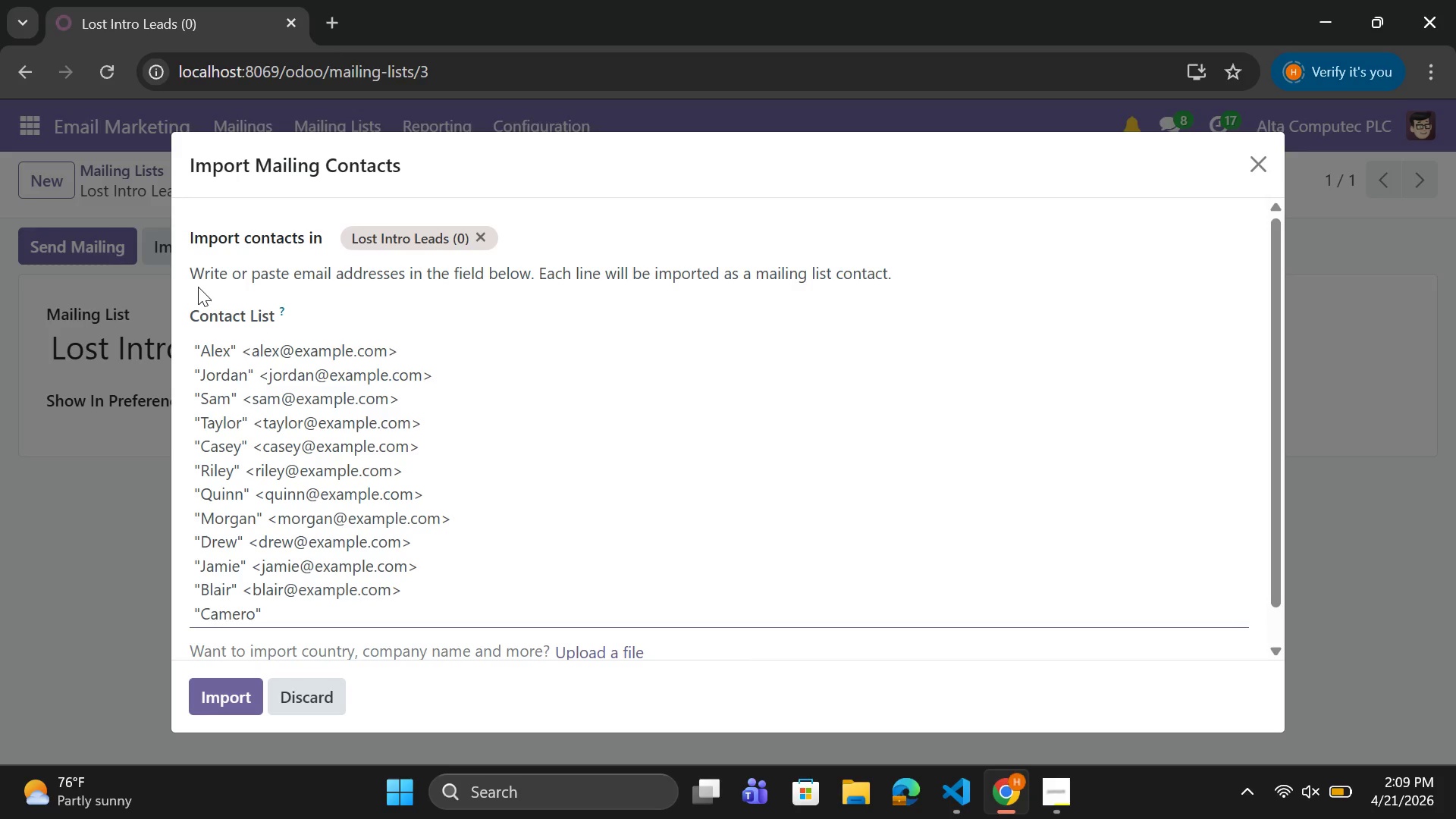 
hold_key(key=CapsLock, duration=0.34)
 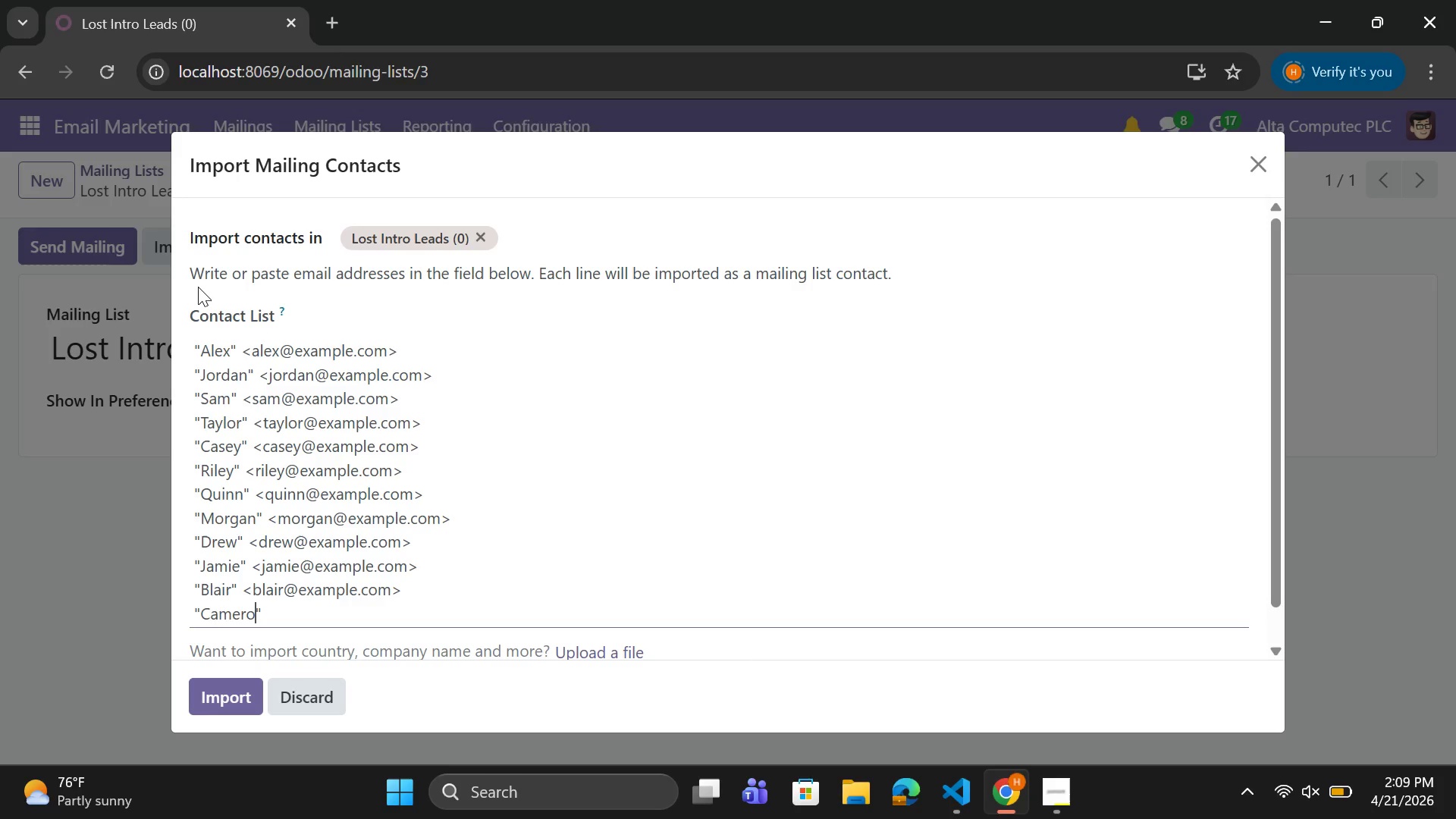 
wait(7.33)
 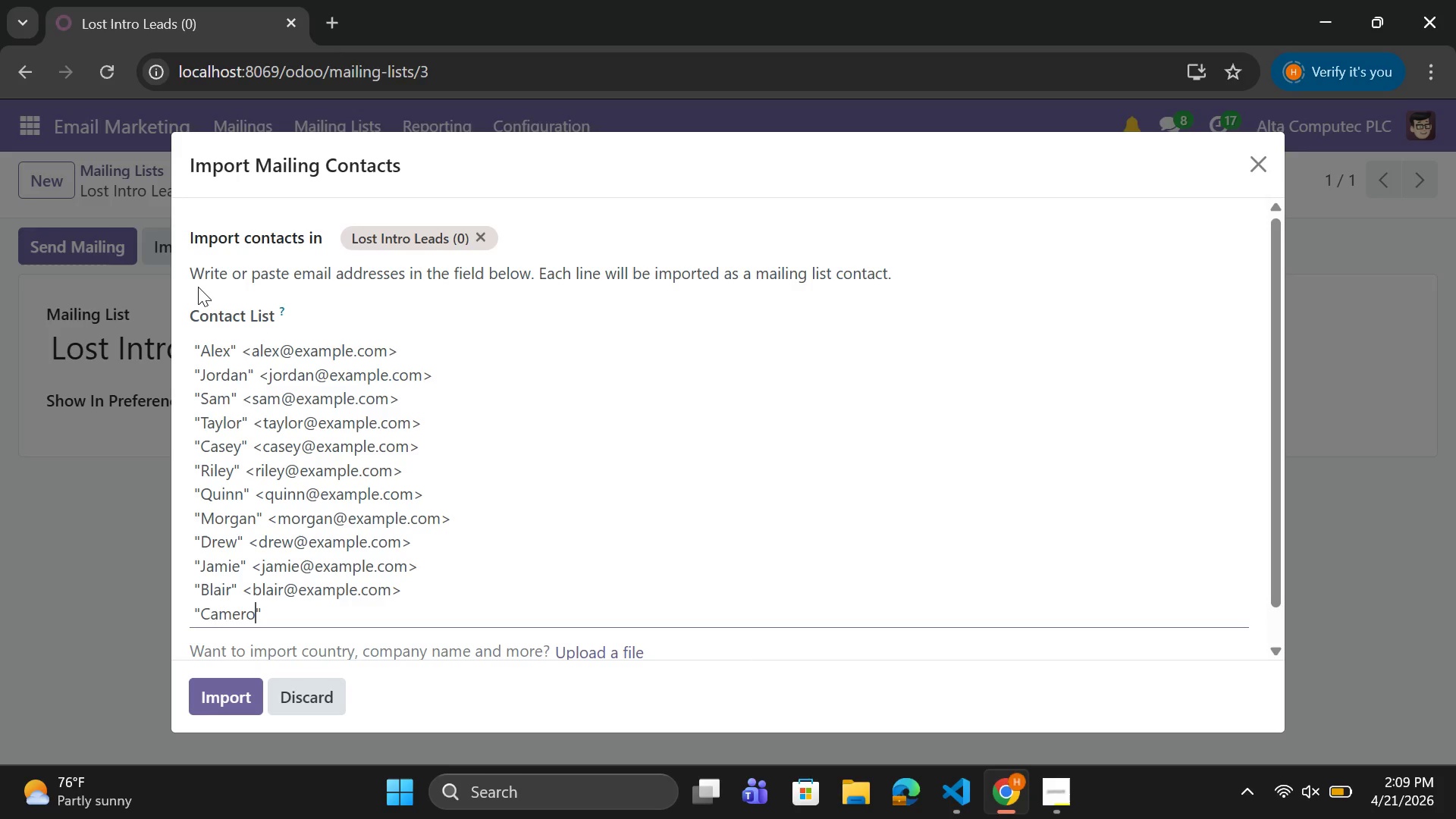 
key(N)
 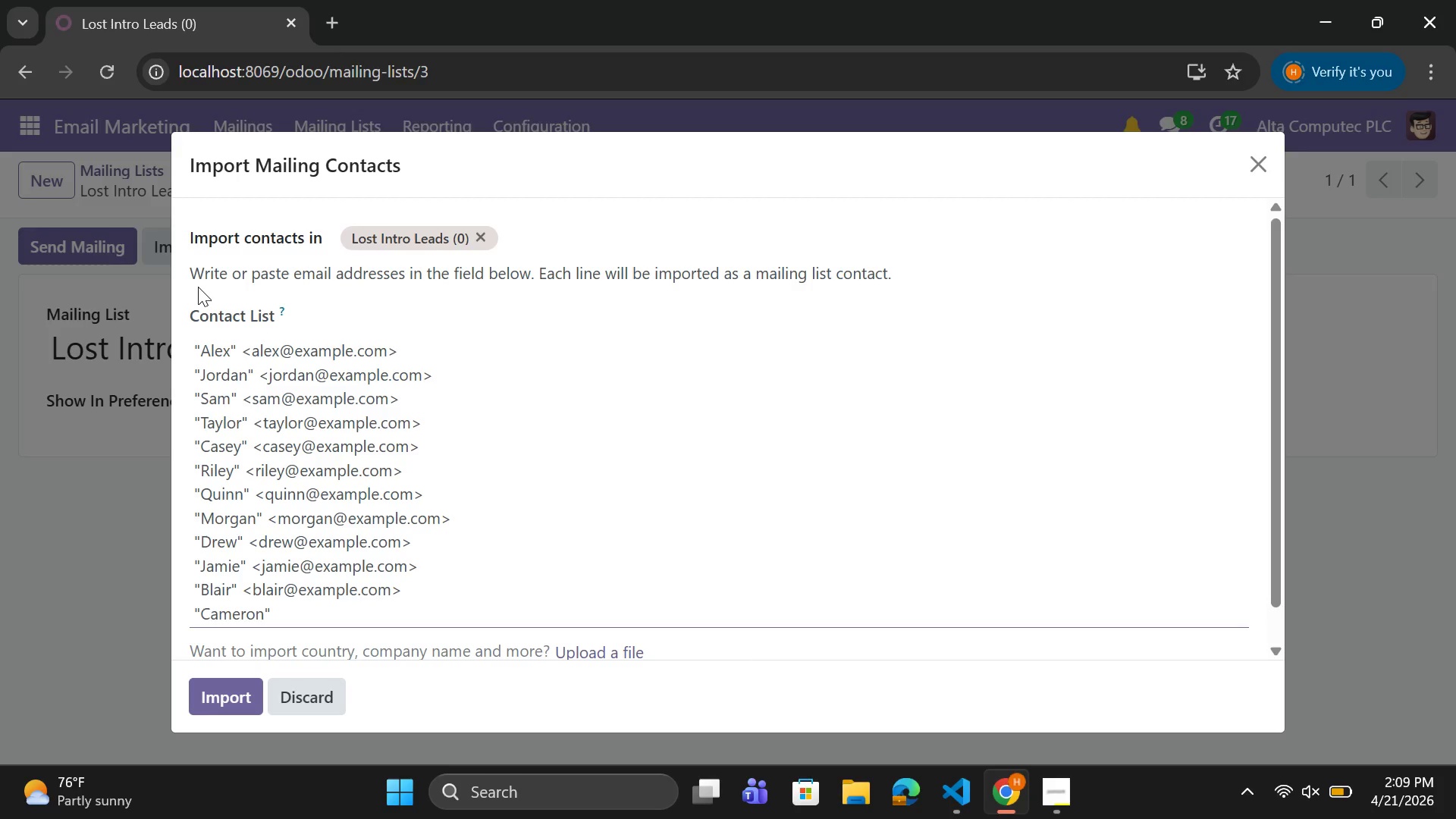 
key(ArrowRight)
 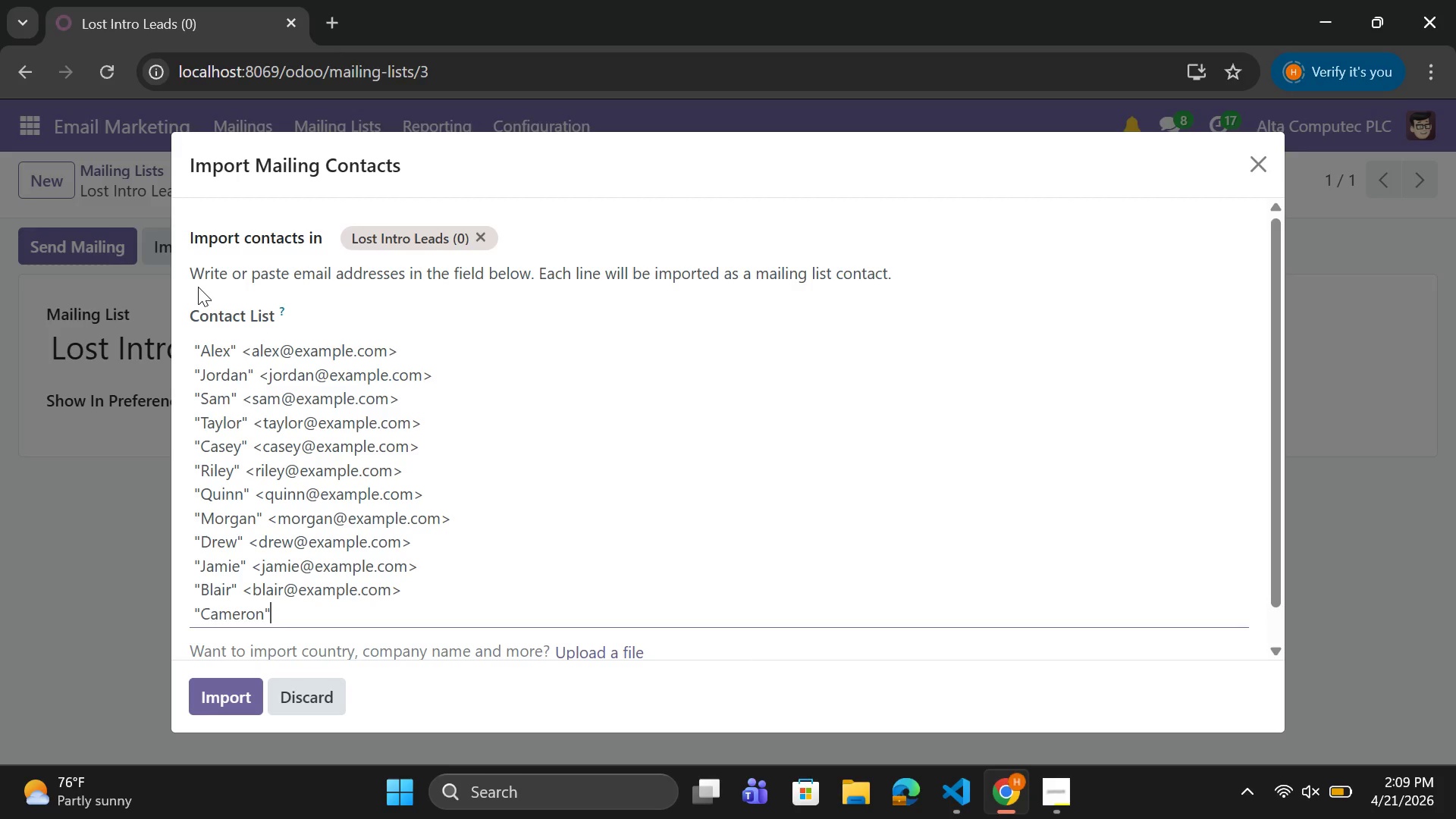 
key(Space)
 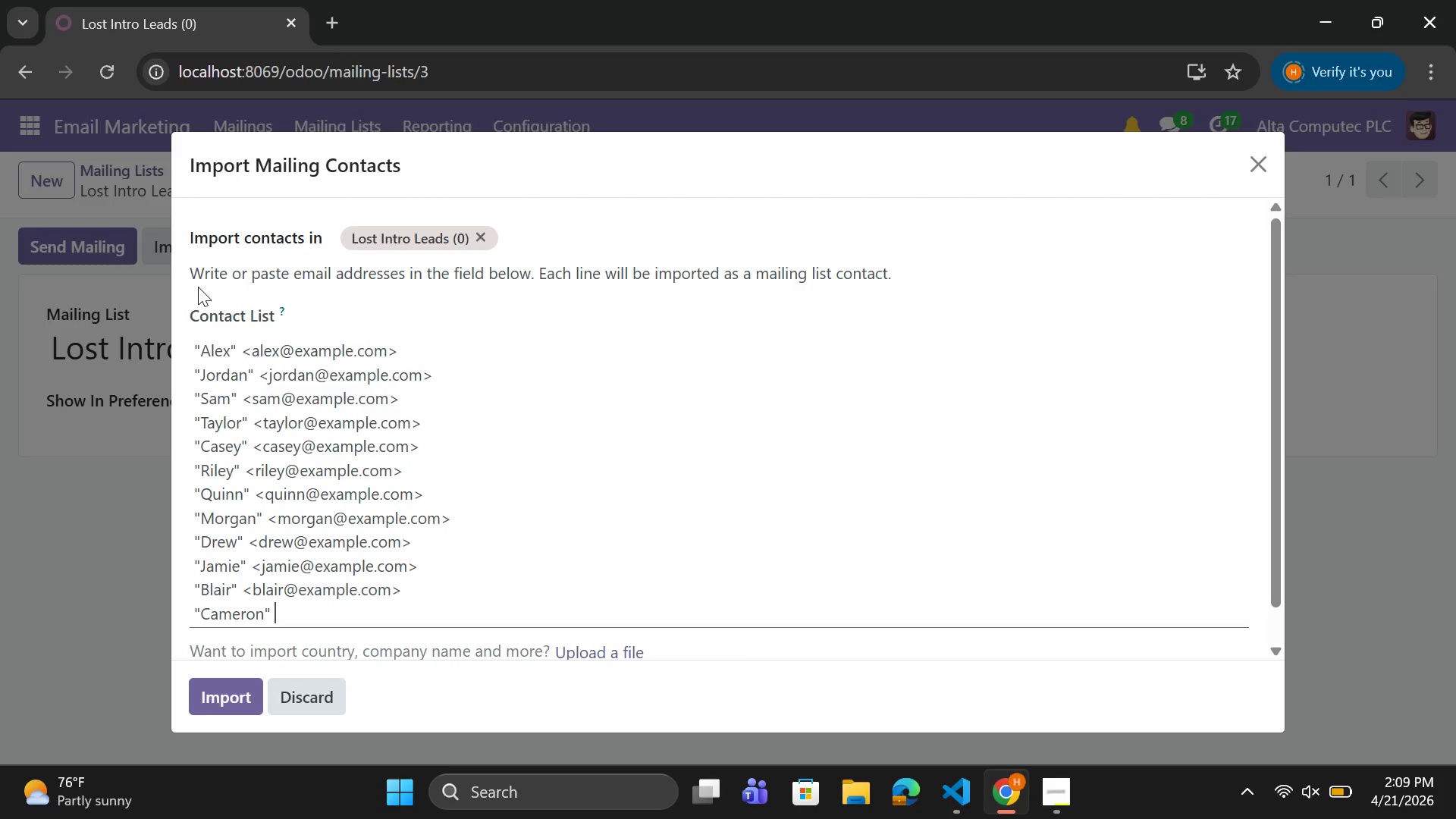 
key(Shift+Comma)
 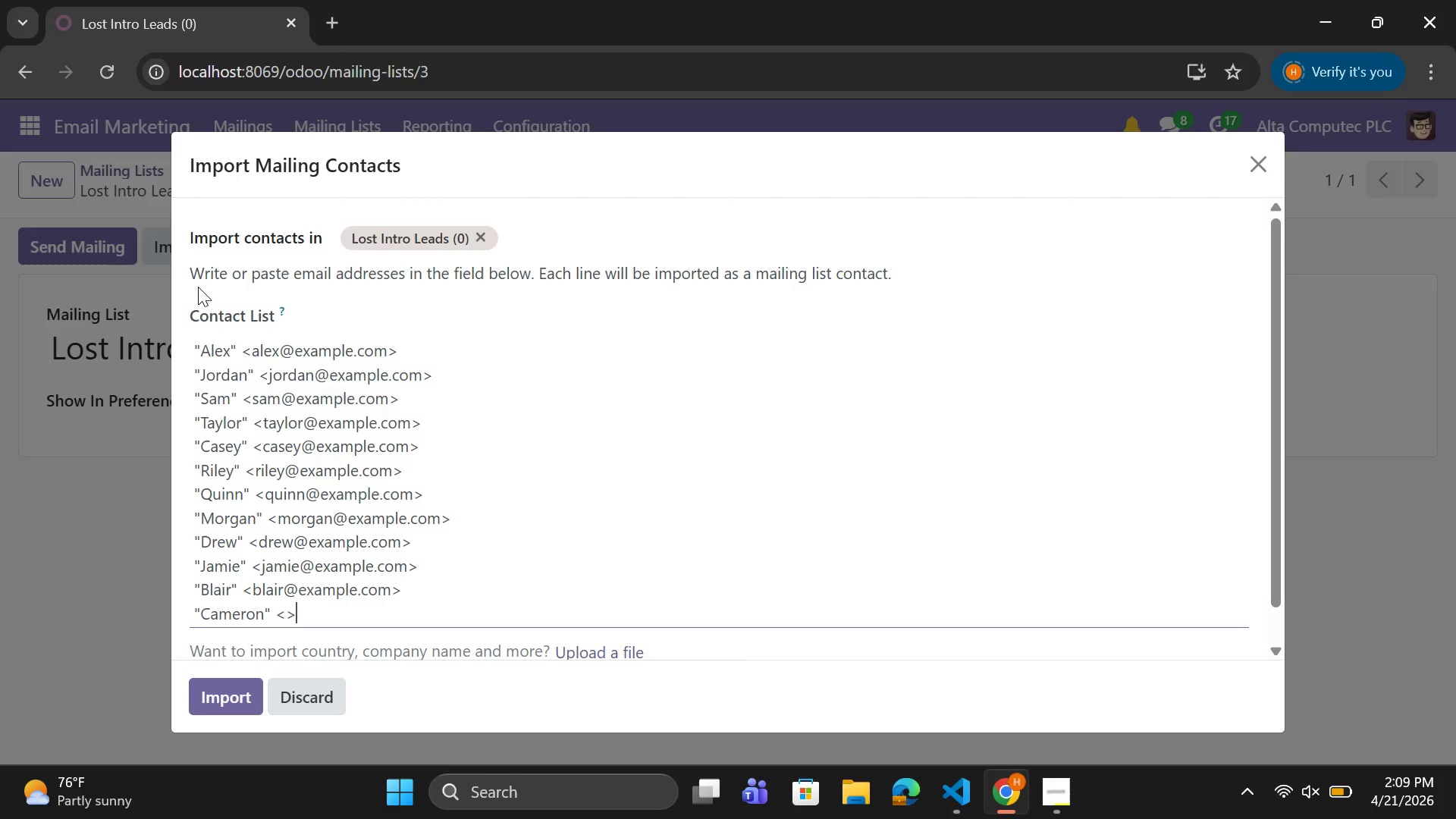 
key(Shift+Period)
 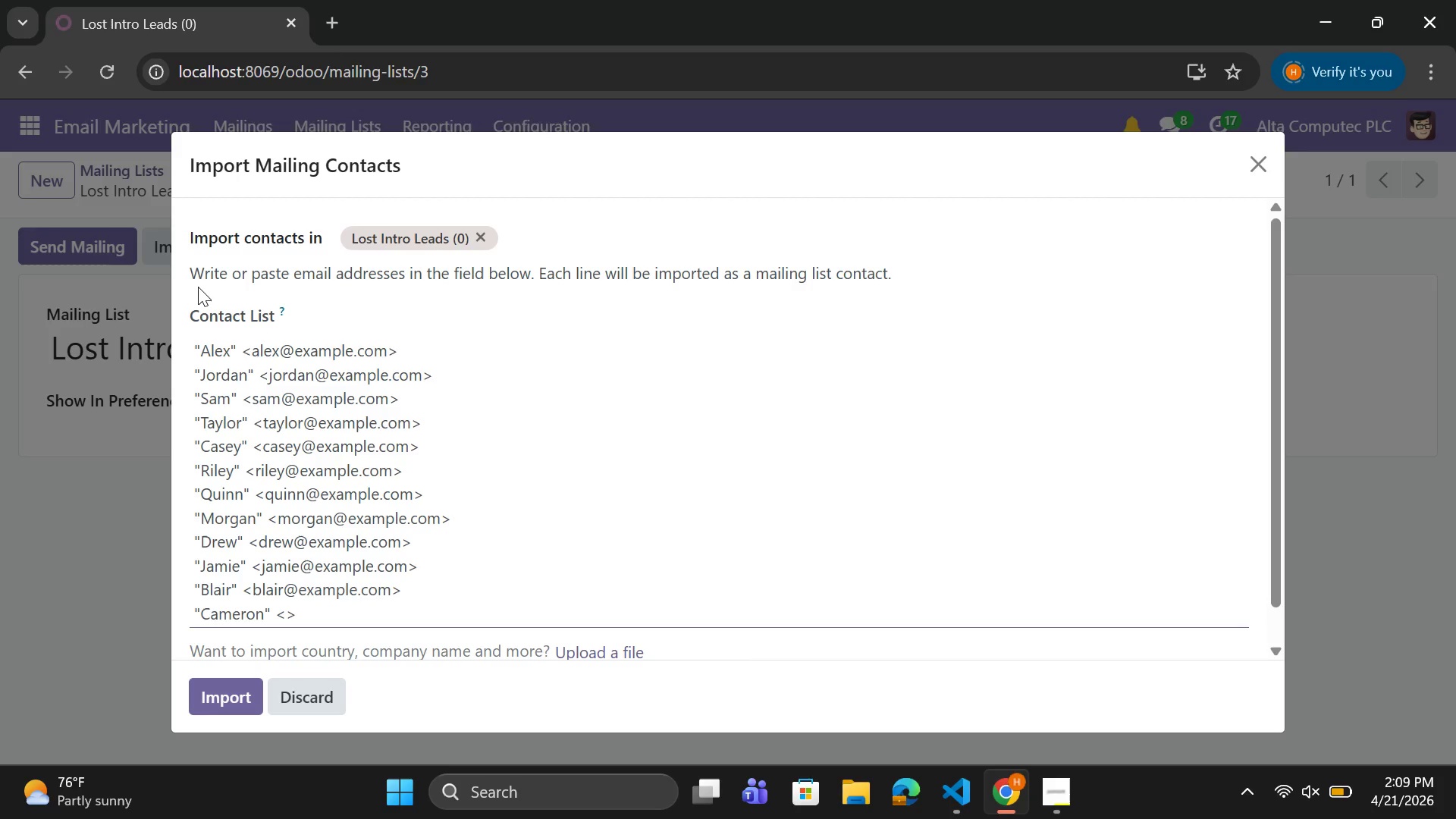 
key(ArrowLeft)
 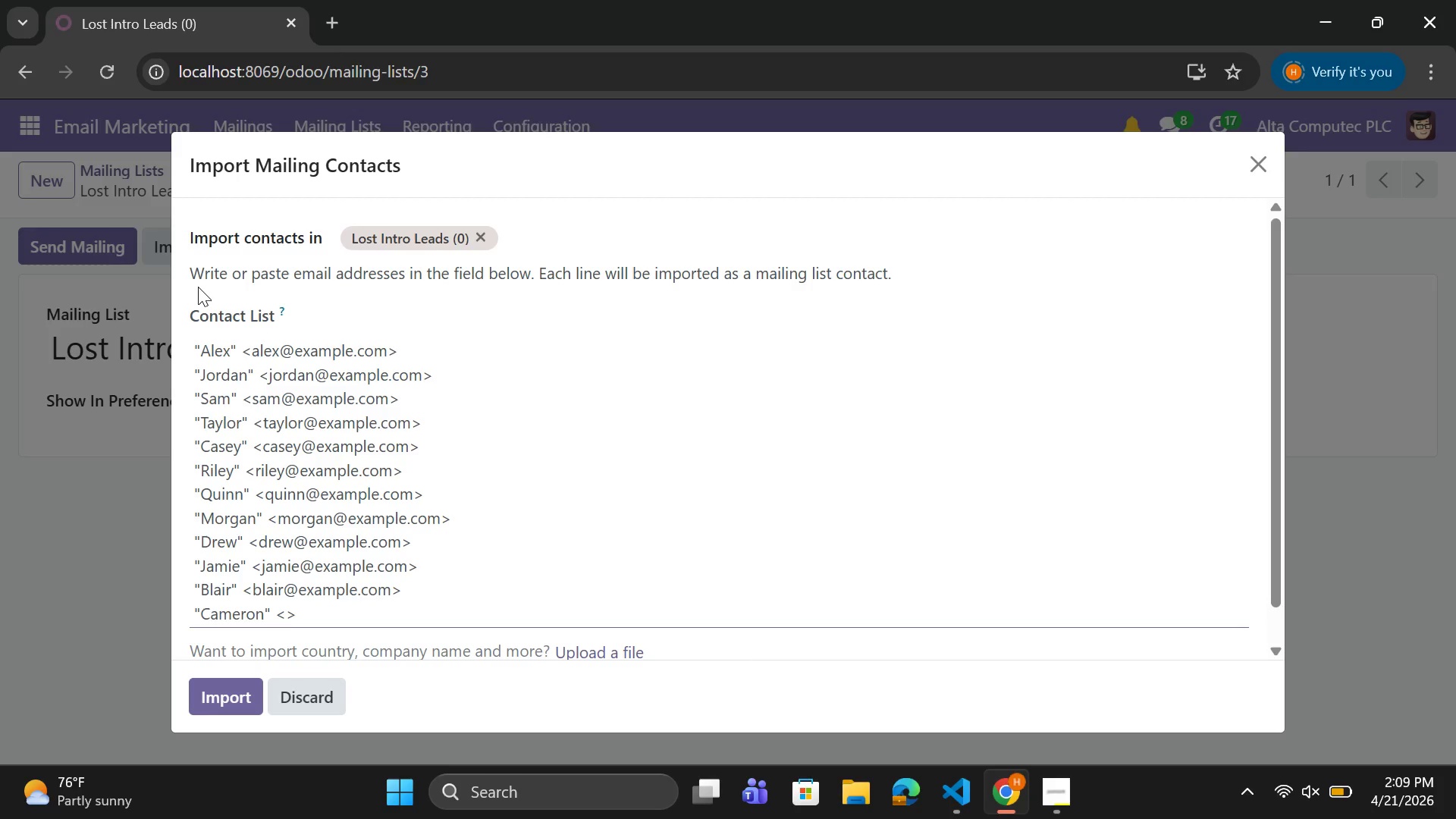 
type(cmeron@example.com)
 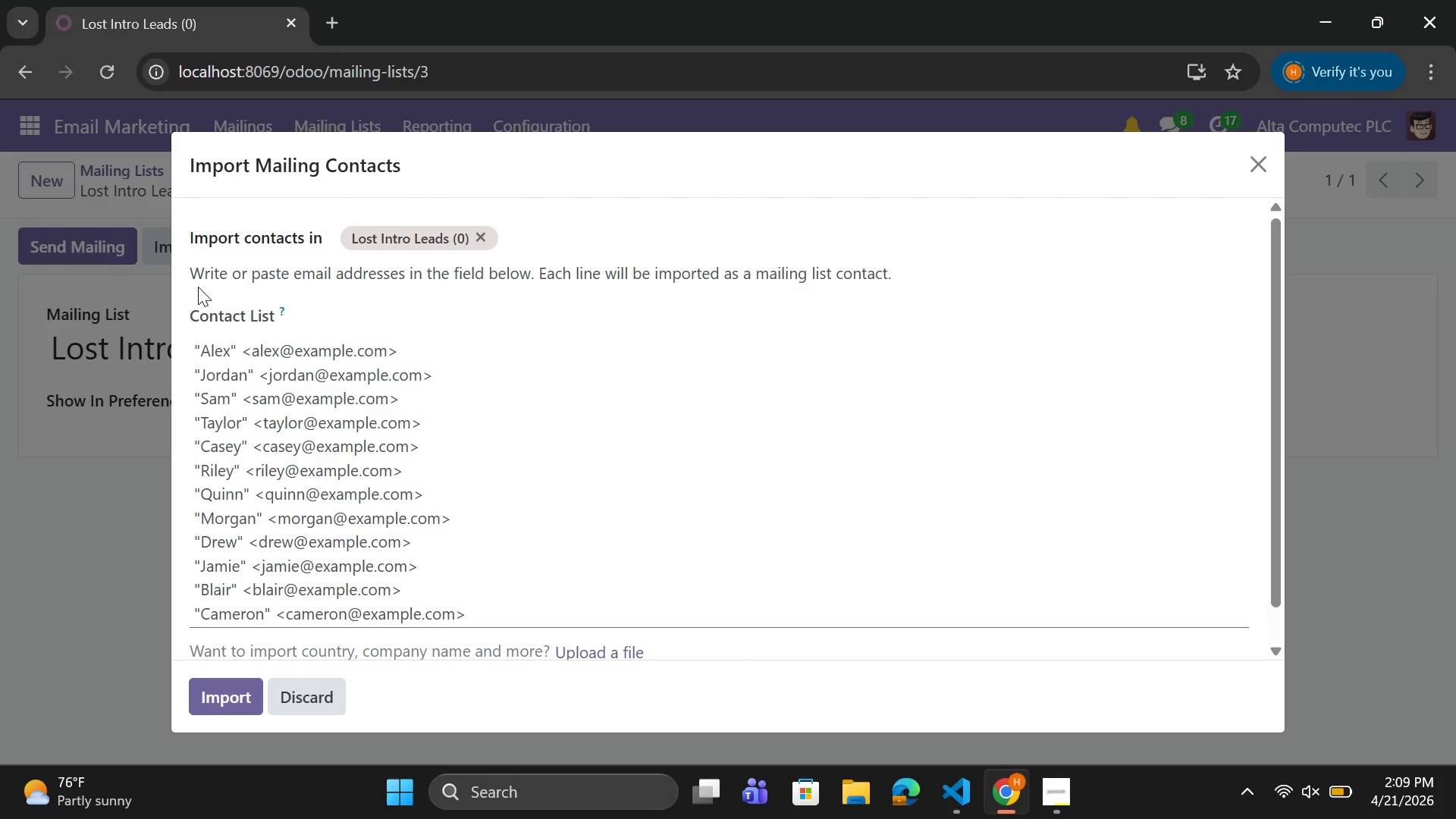 
key(ArrowRight)
 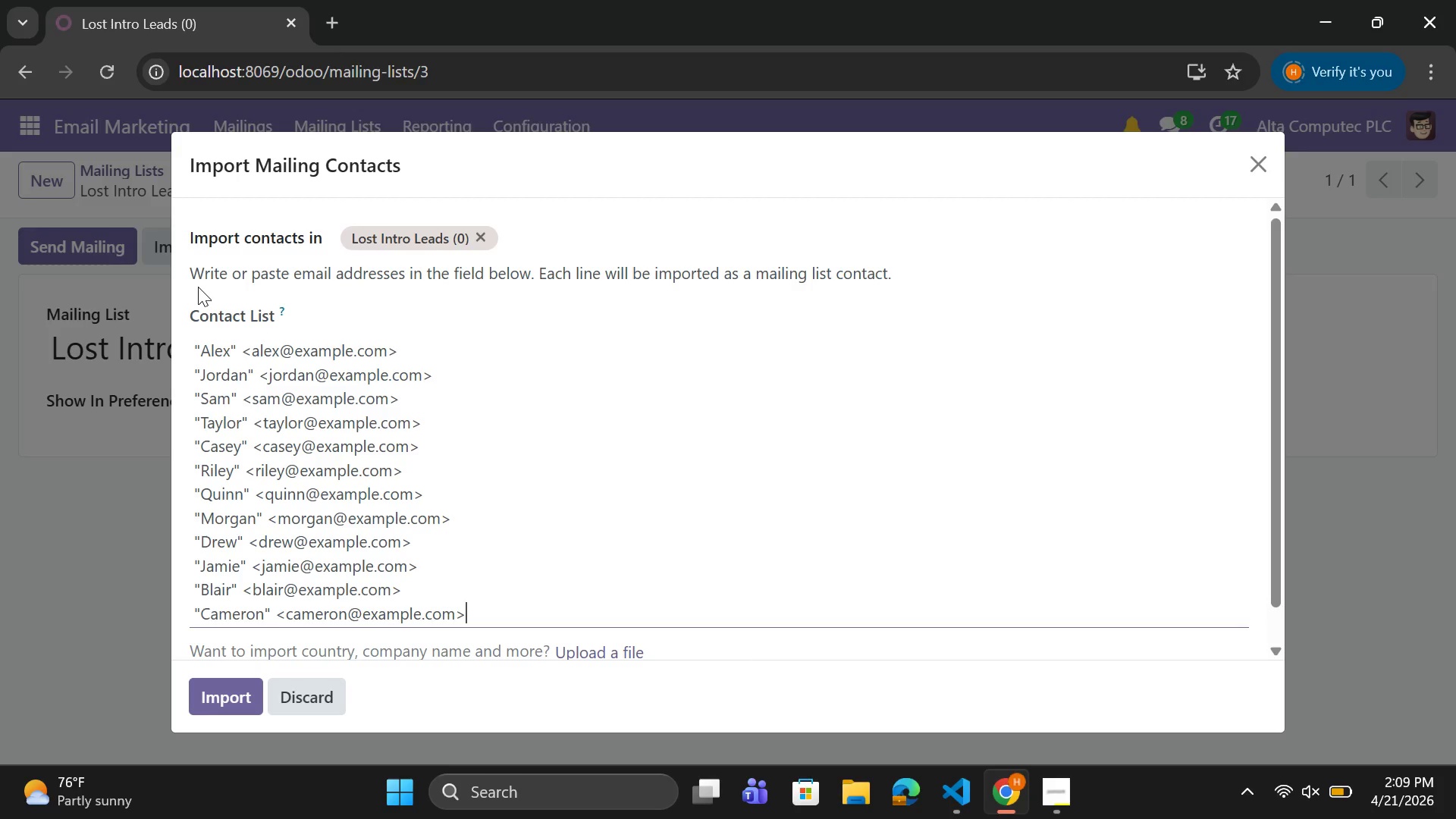 
key(Enter)
 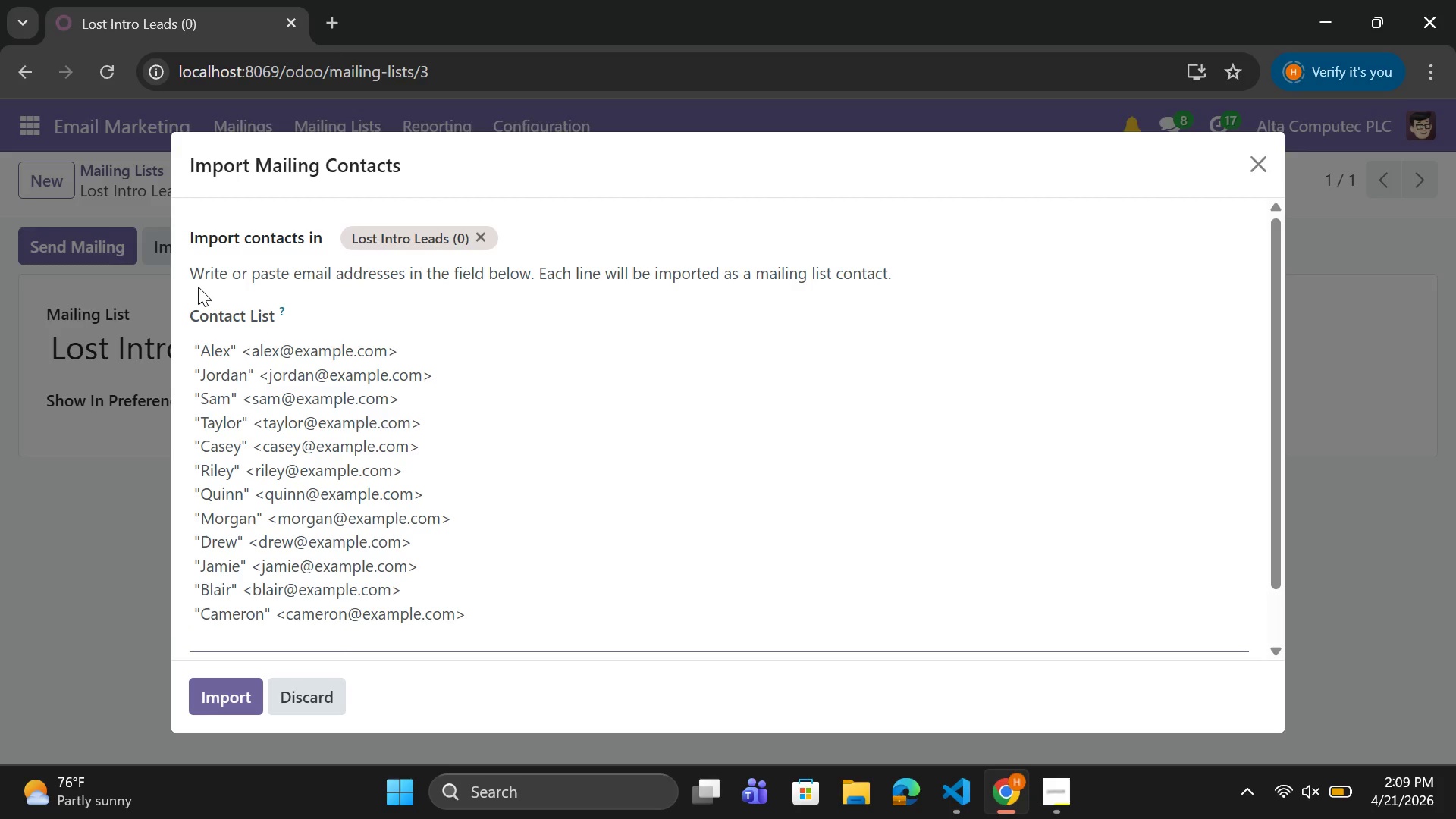 
key(Shift+Quote)
 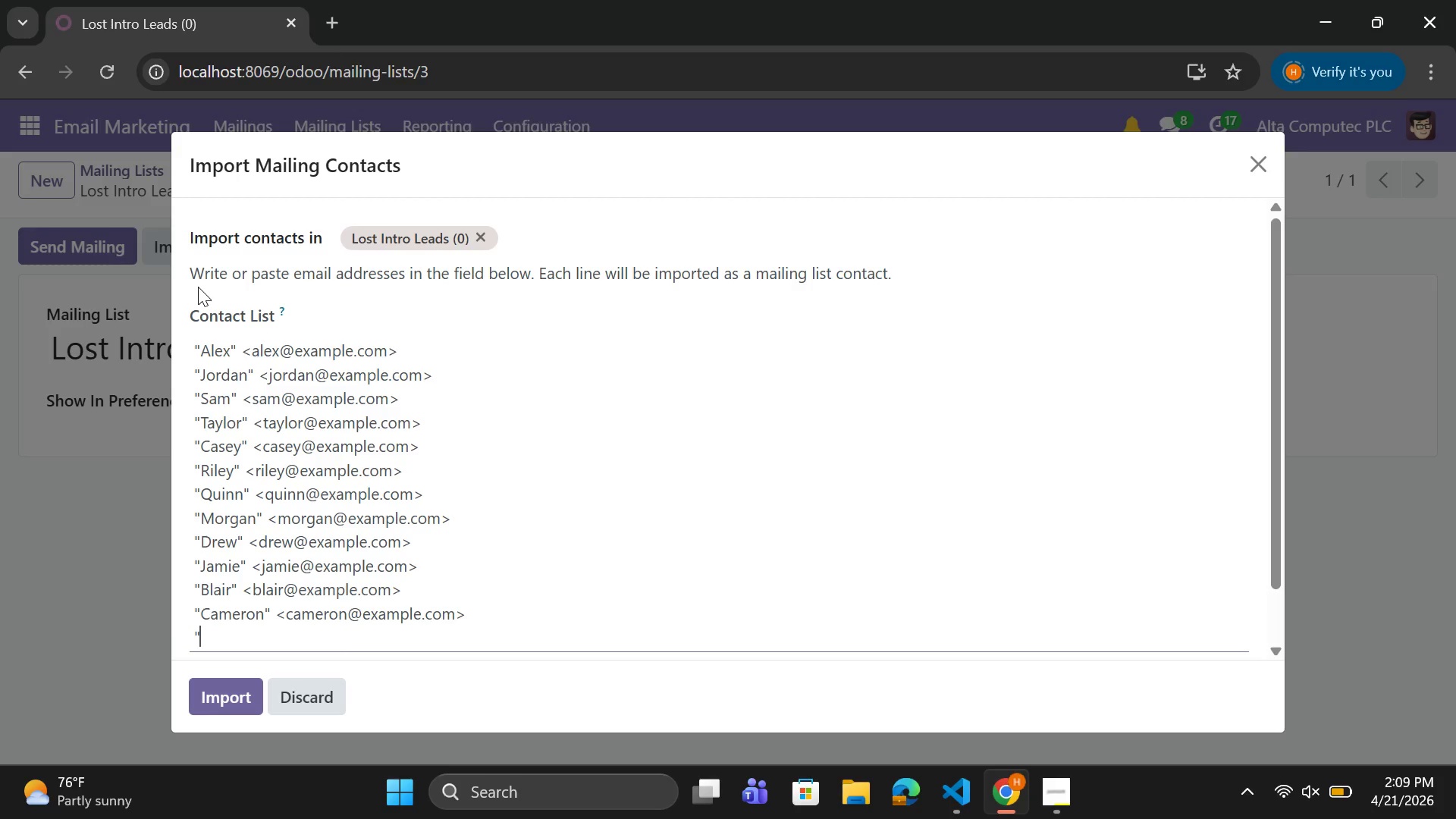 
key(Shift+Quote)
 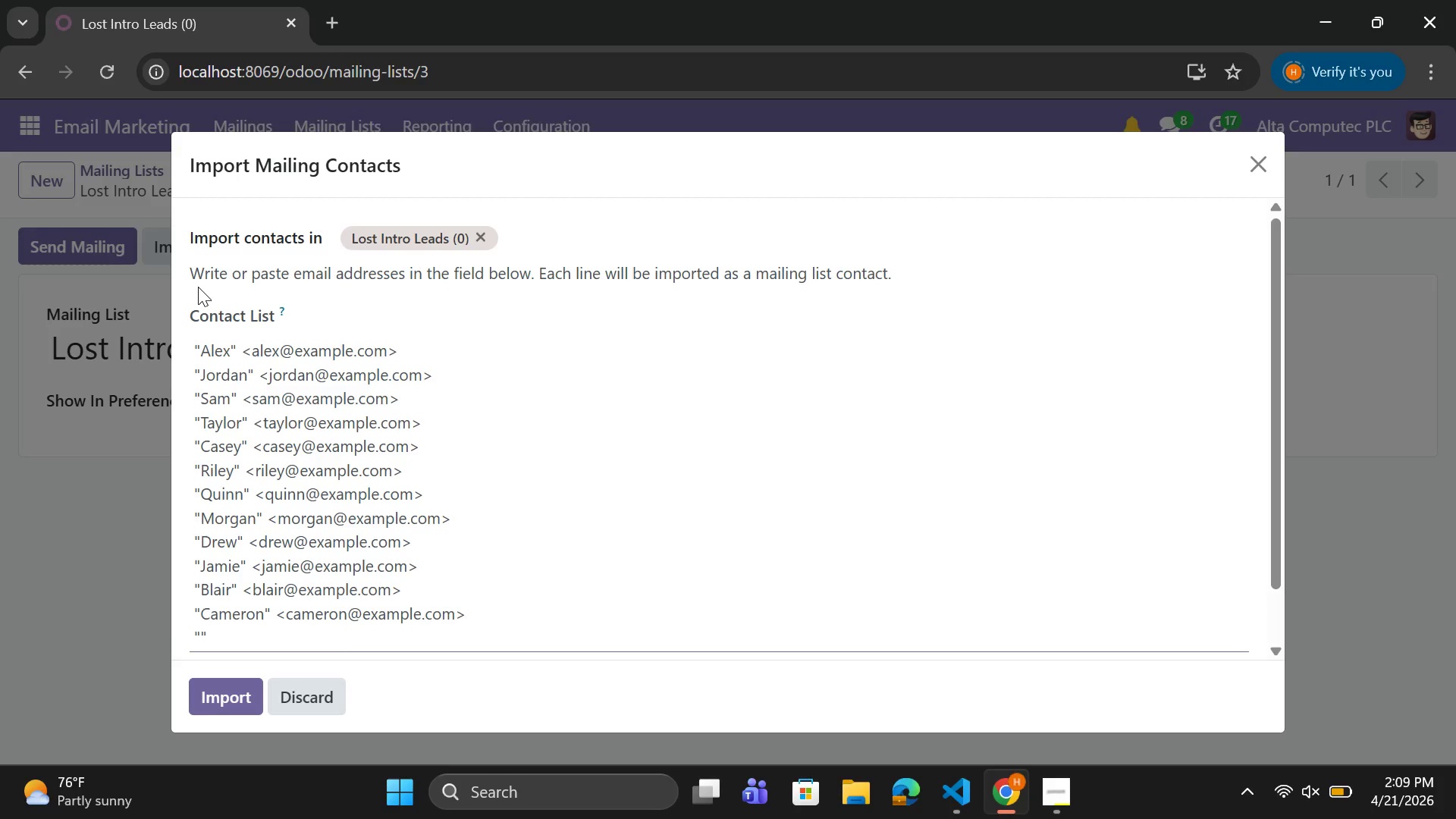 
key(ArrowLeft)
 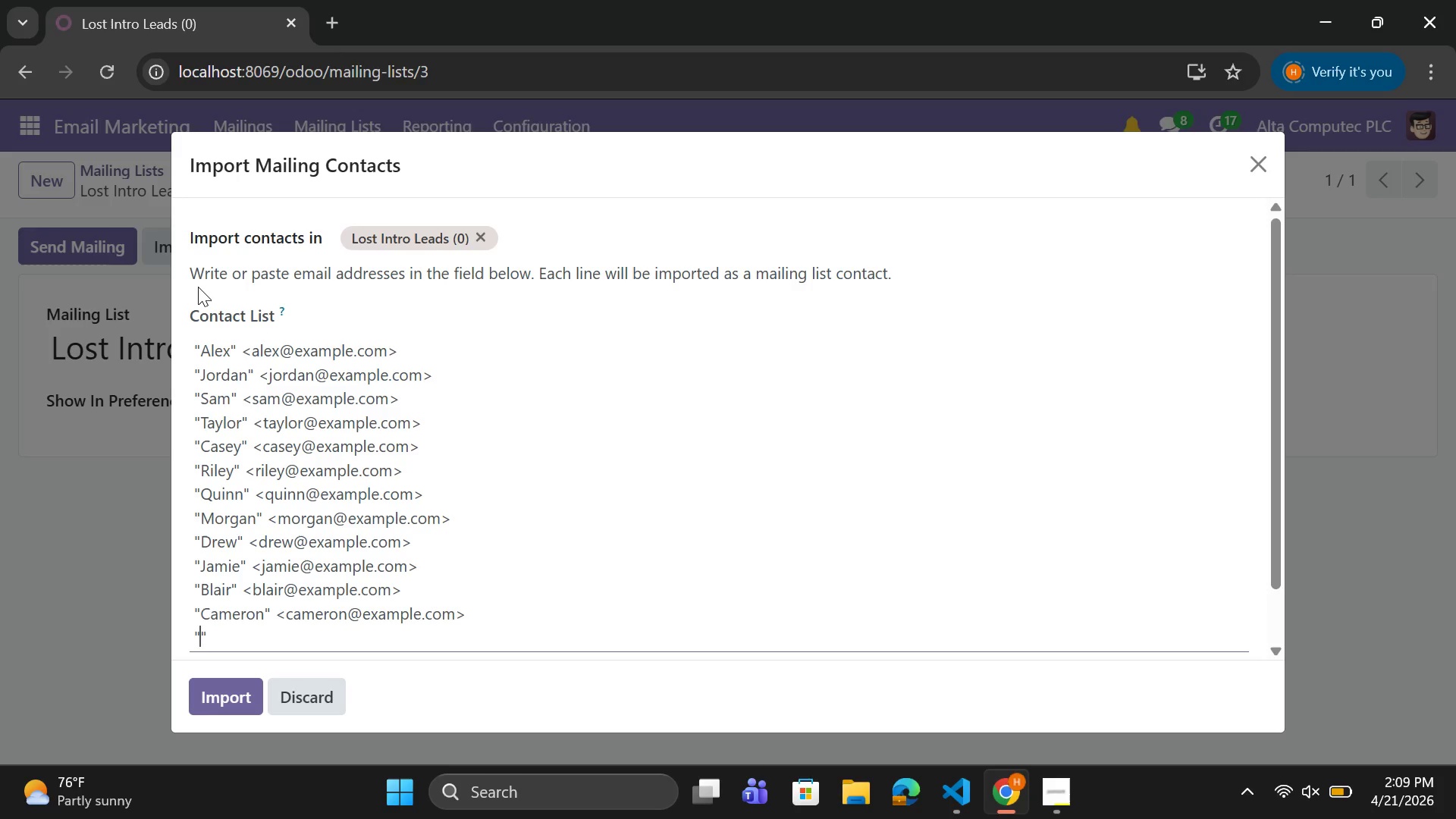 
key(CapsLock)
 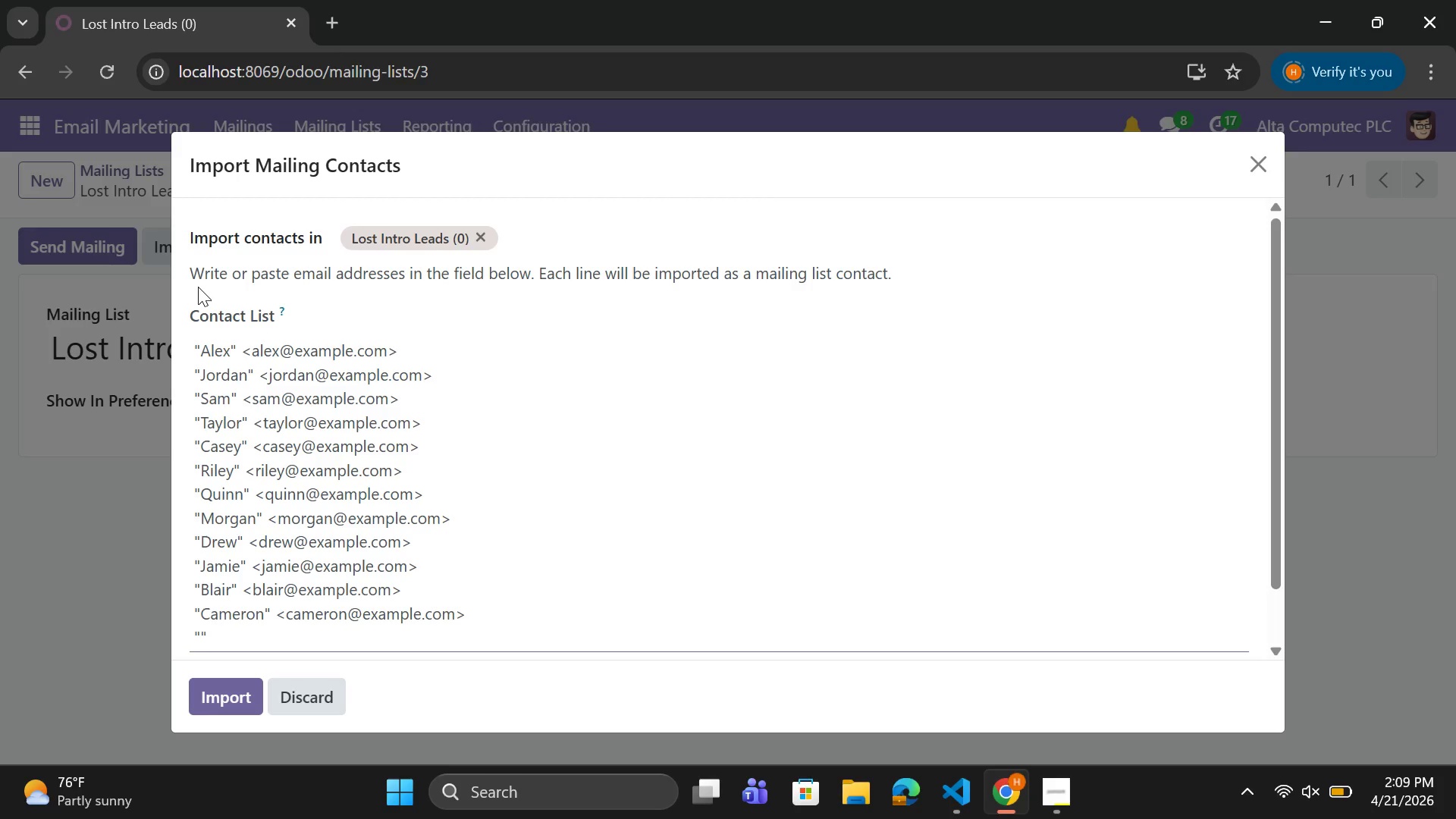 
key(J)
 